 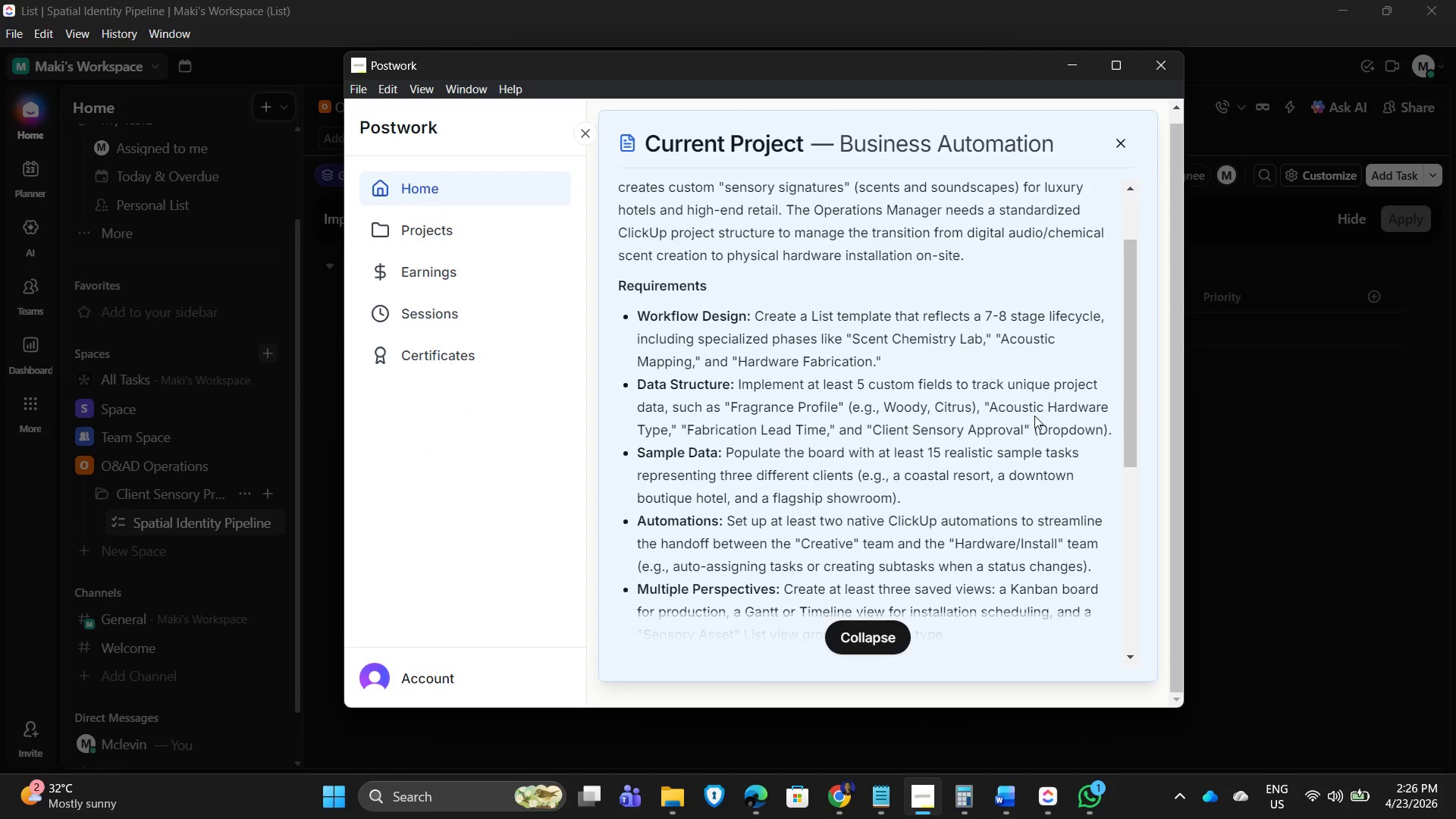 
left_click([1068, 59])
 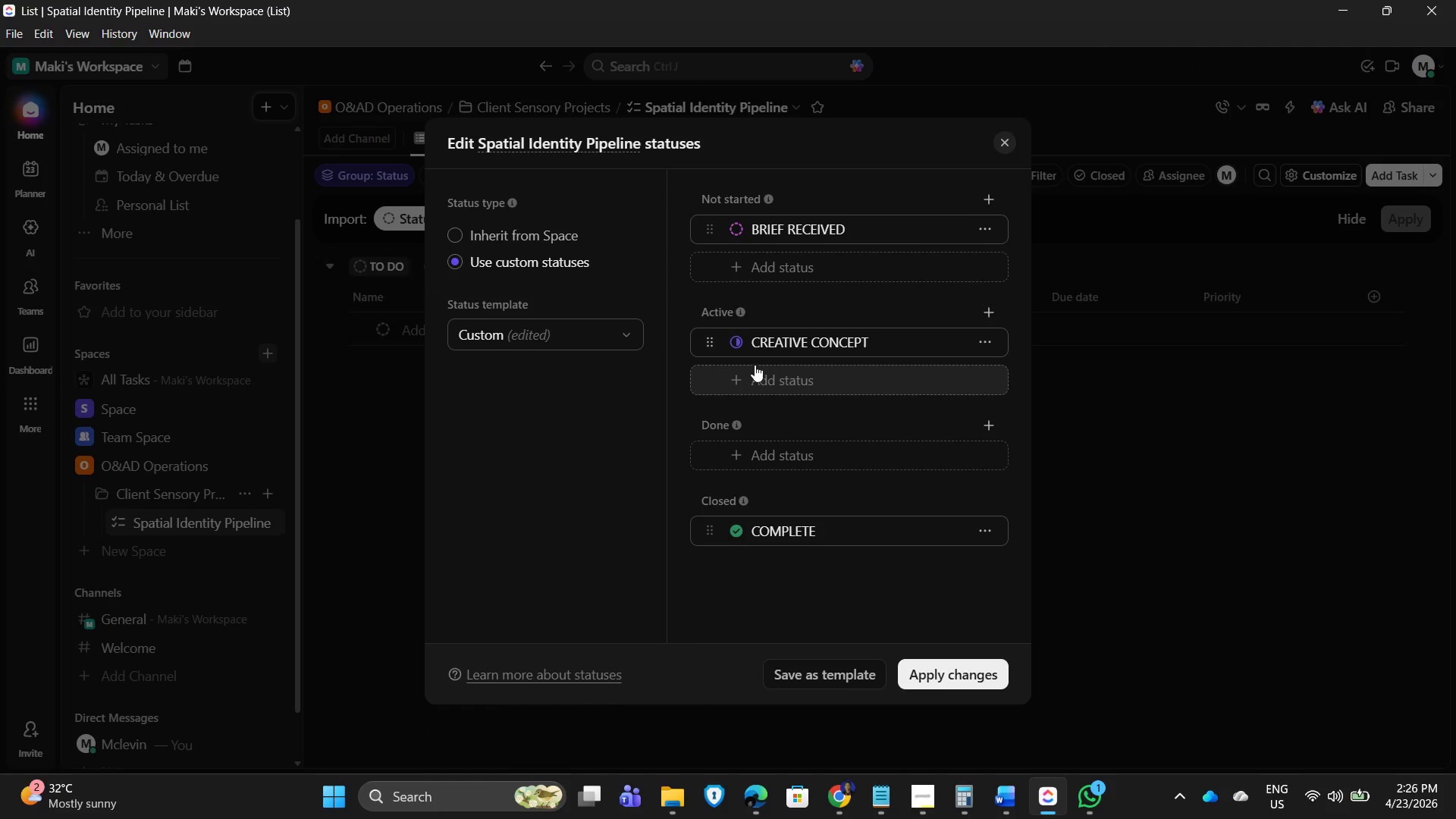 
left_click([785, 380])
 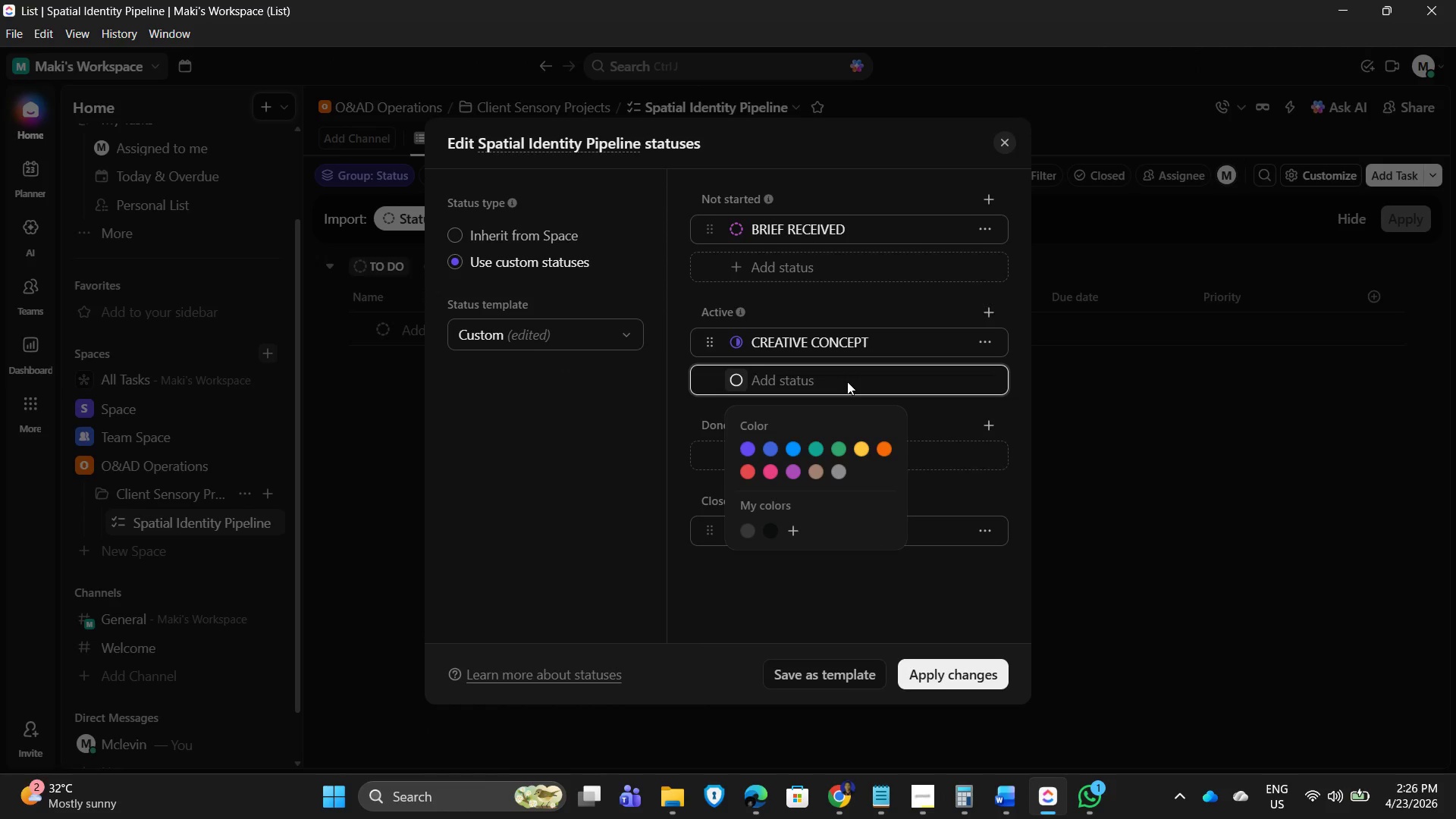 
hold_key(key=ShiftLeft, duration=0.38)
 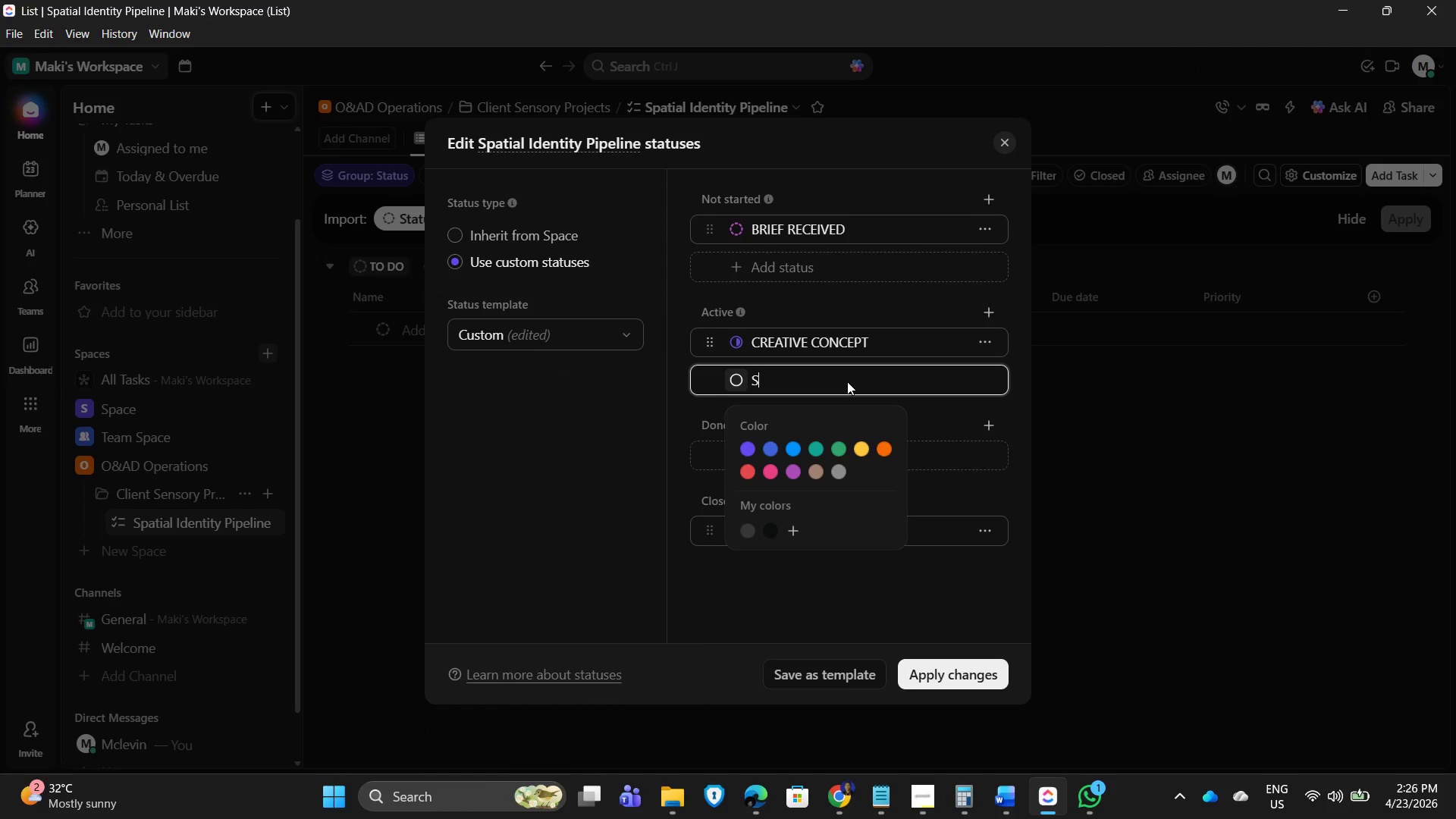 
type(sxee)
key(Backspace)
key(Backspace)
key(Backspace)
type(cent chemistry lb)
 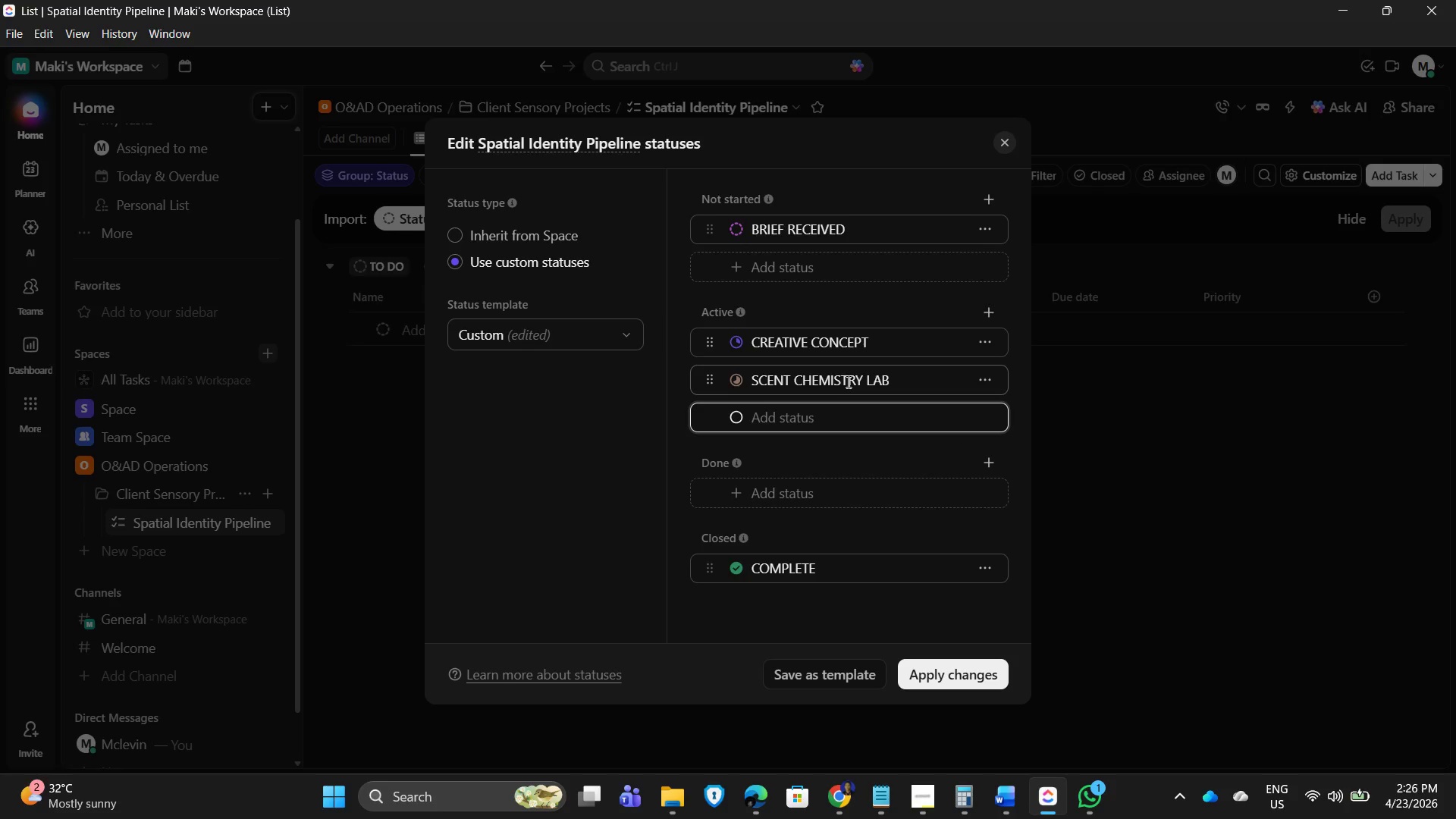 
hold_key(key=A, duration=0.36)
 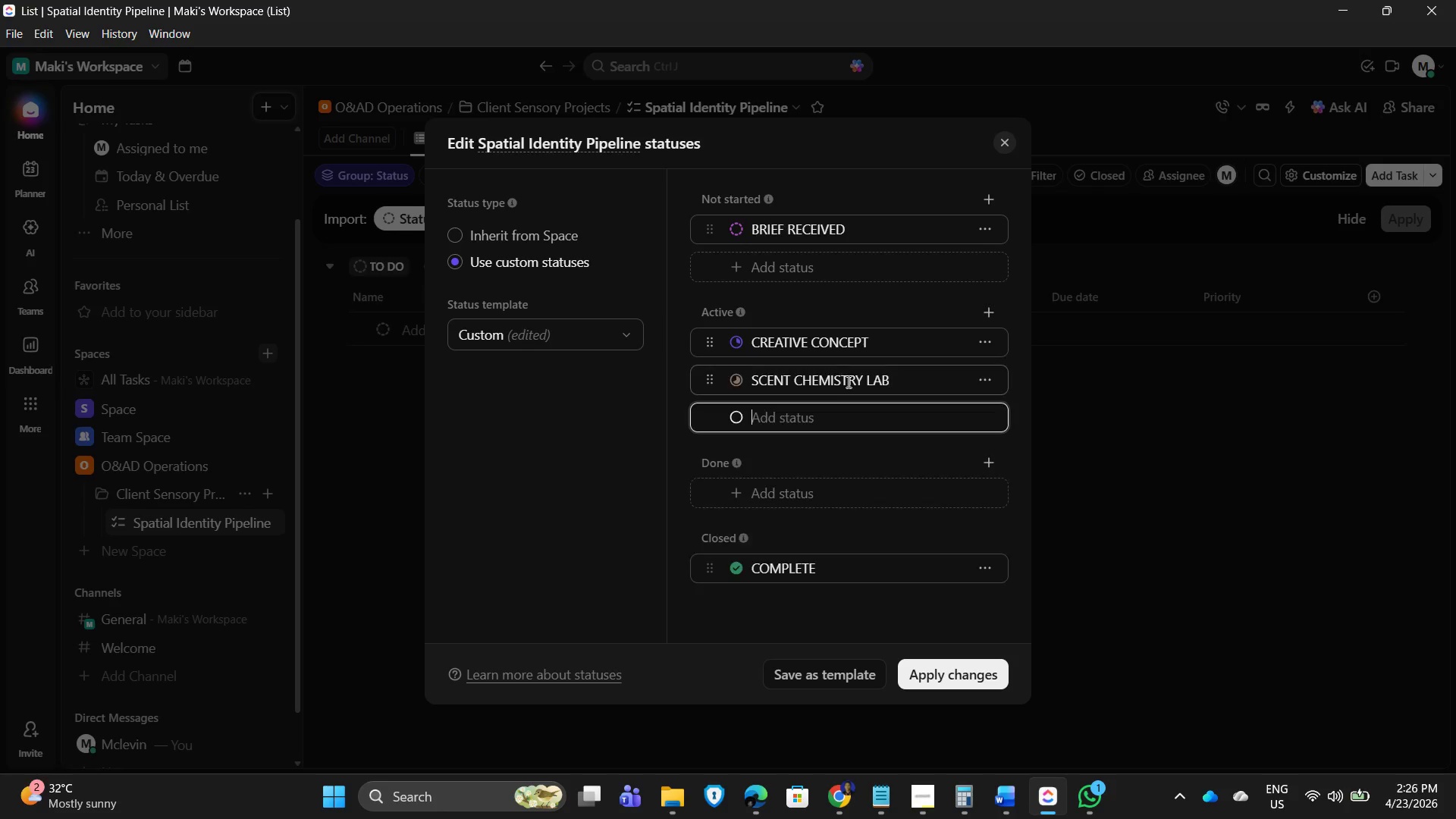 
key(Enter)
 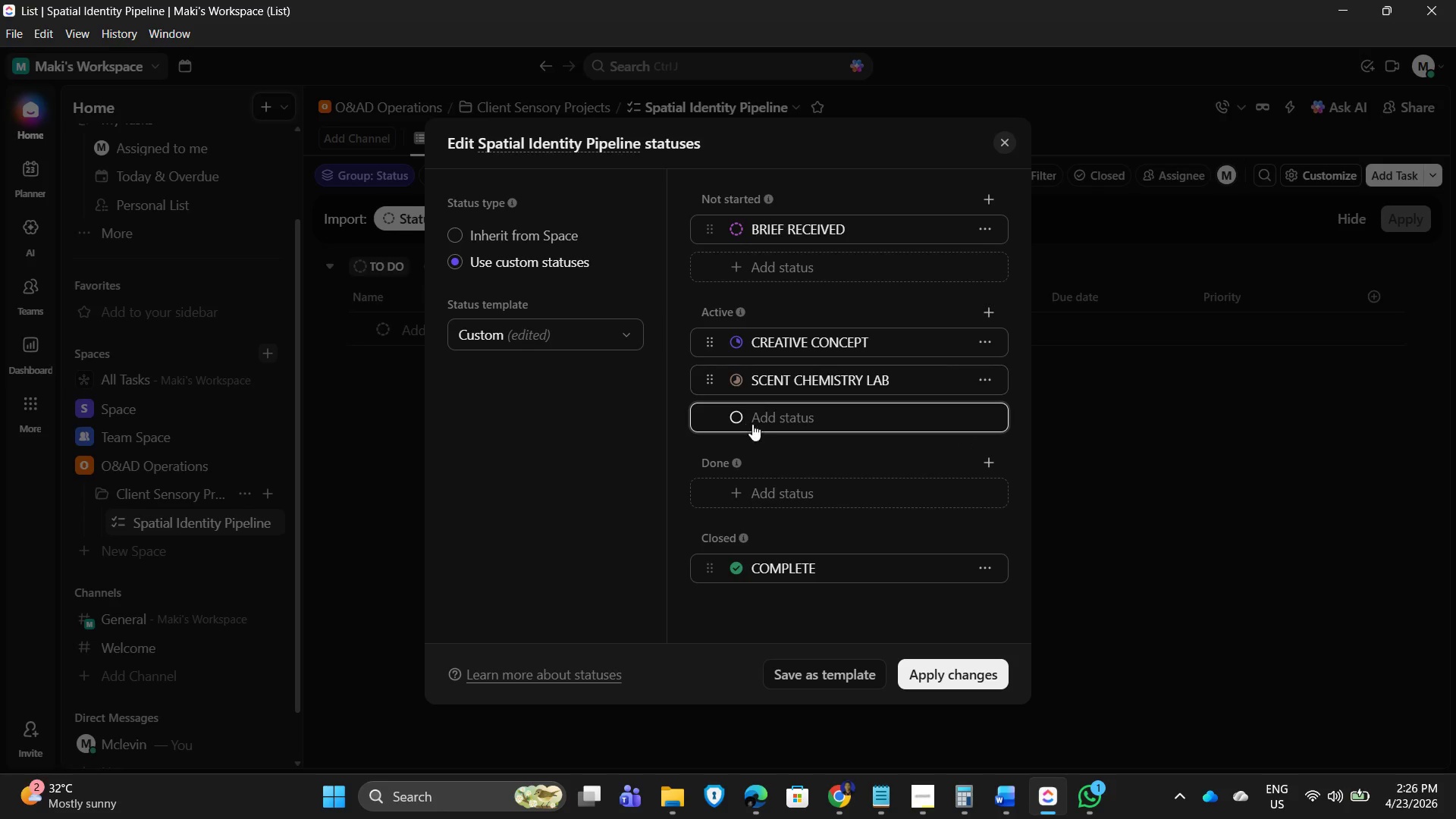 
wait(5.88)
 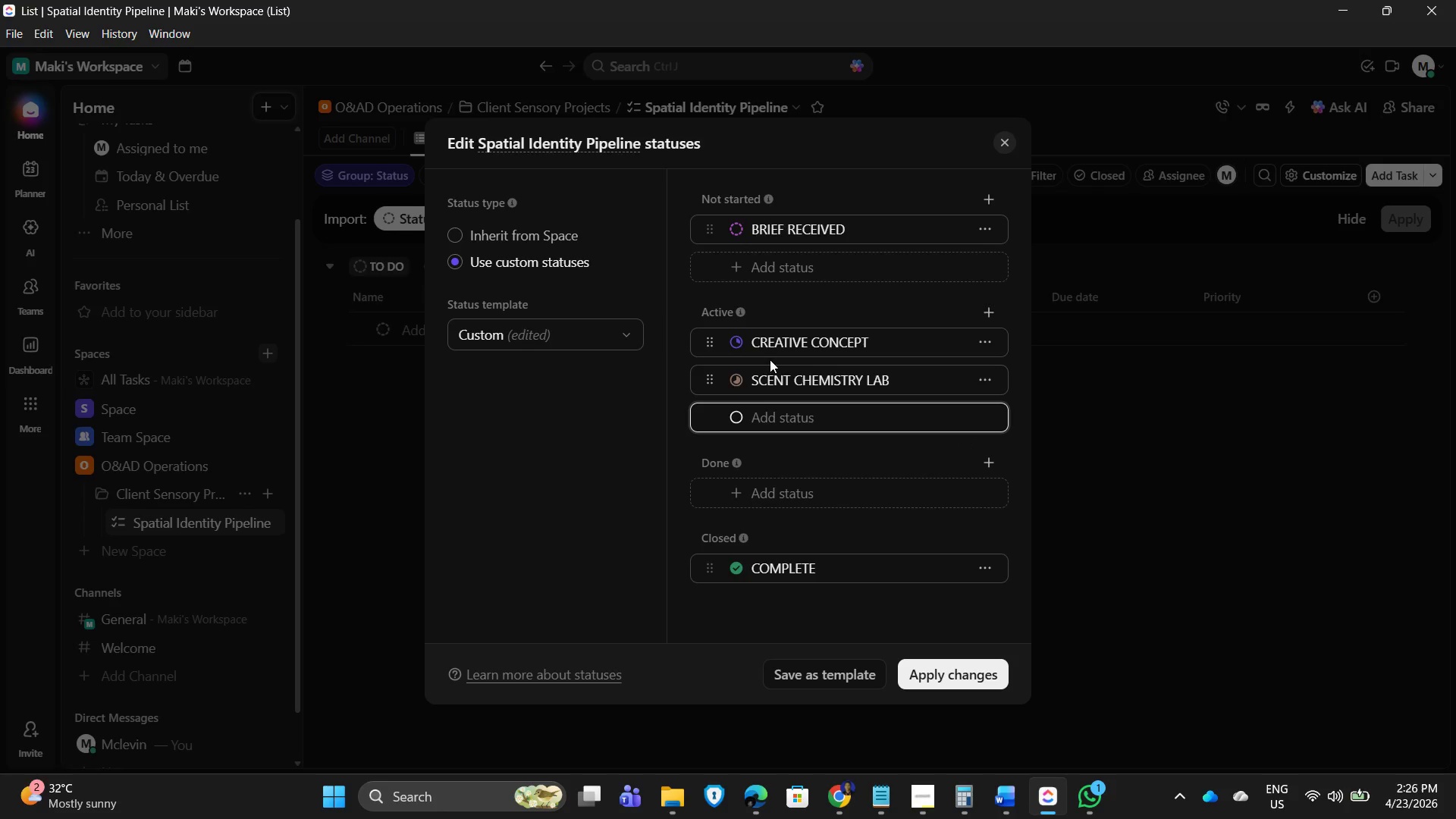 
left_click([737, 379])
 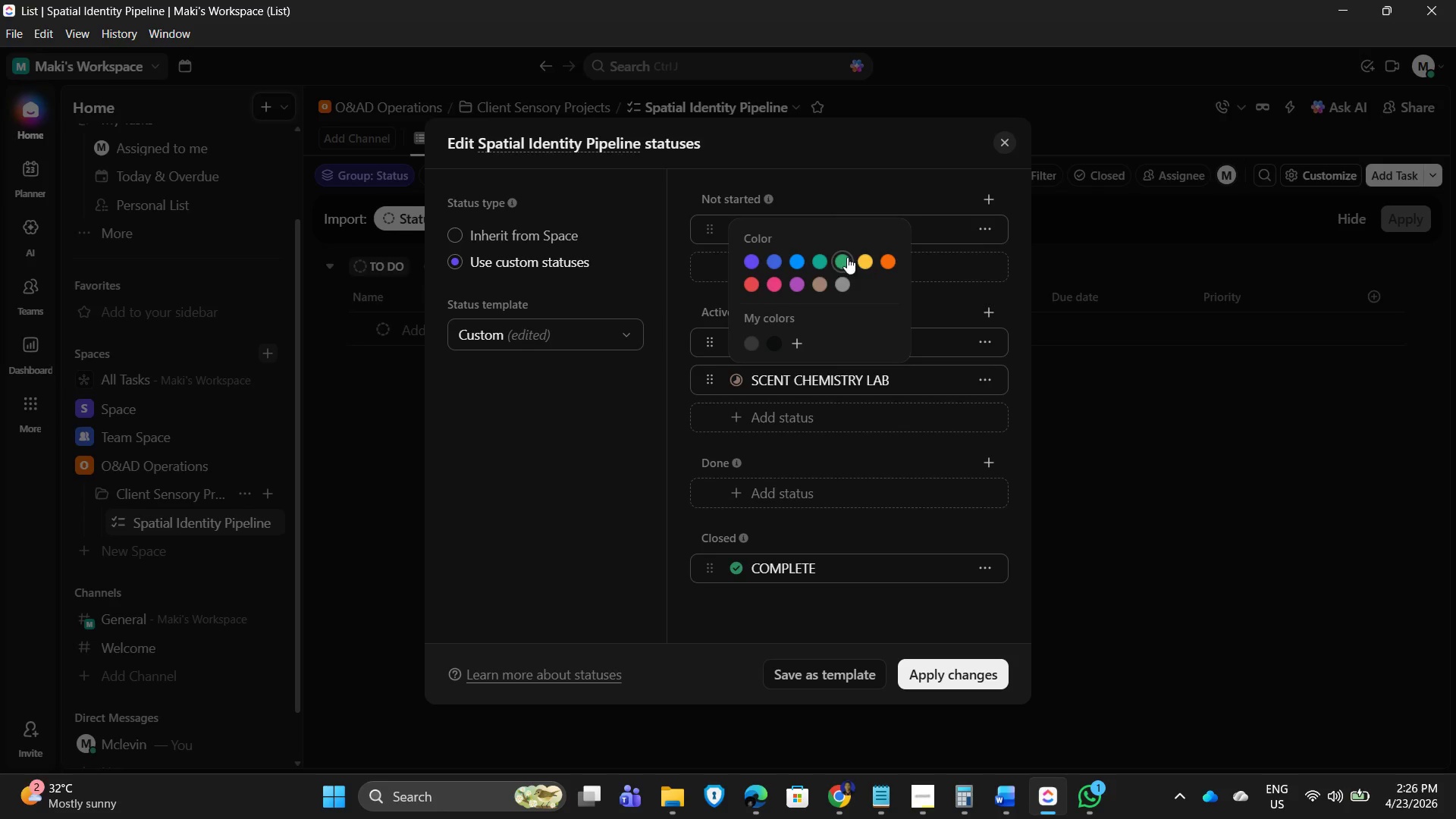 
left_click([818, 261])
 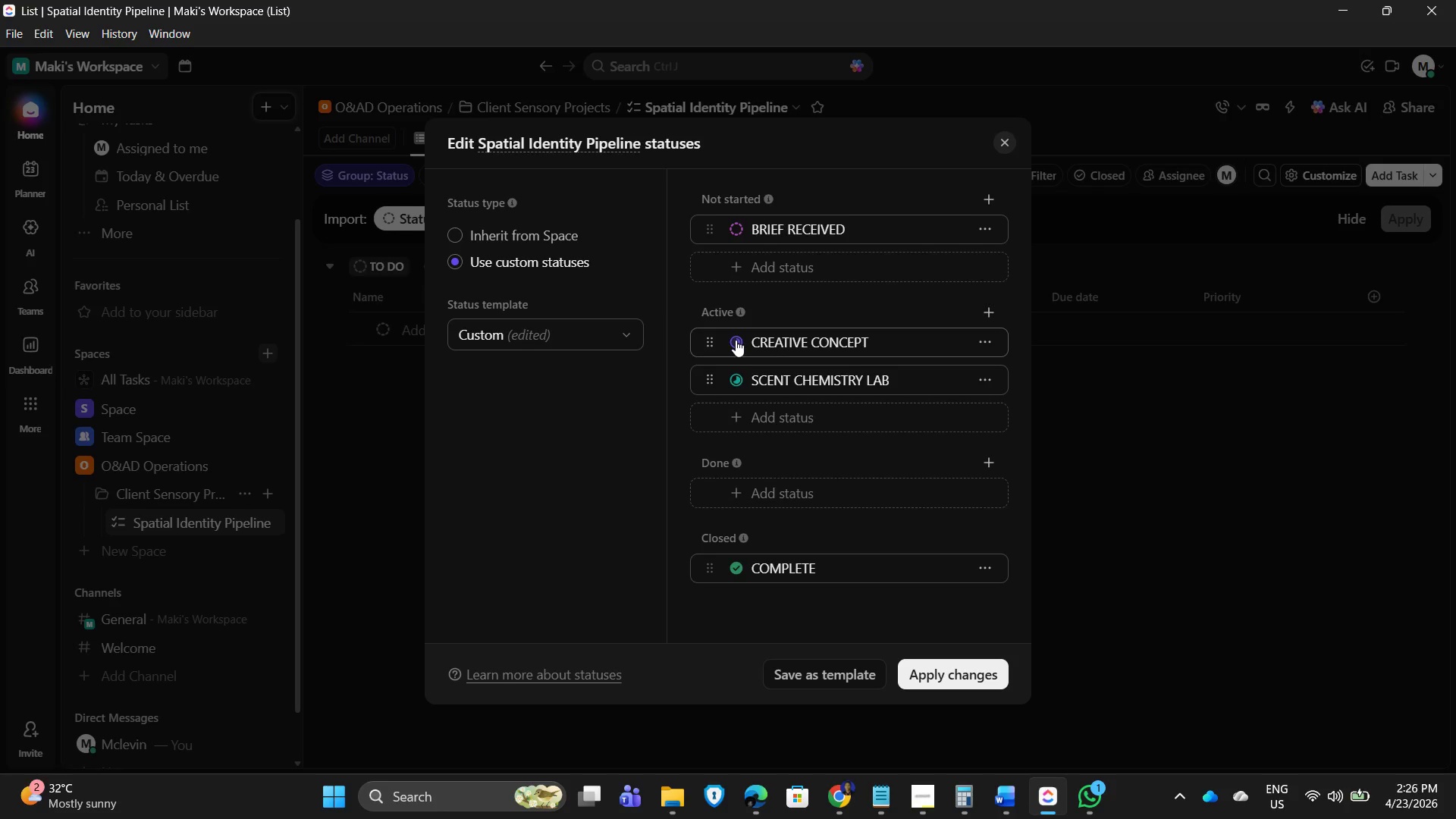 
left_click([736, 340])
 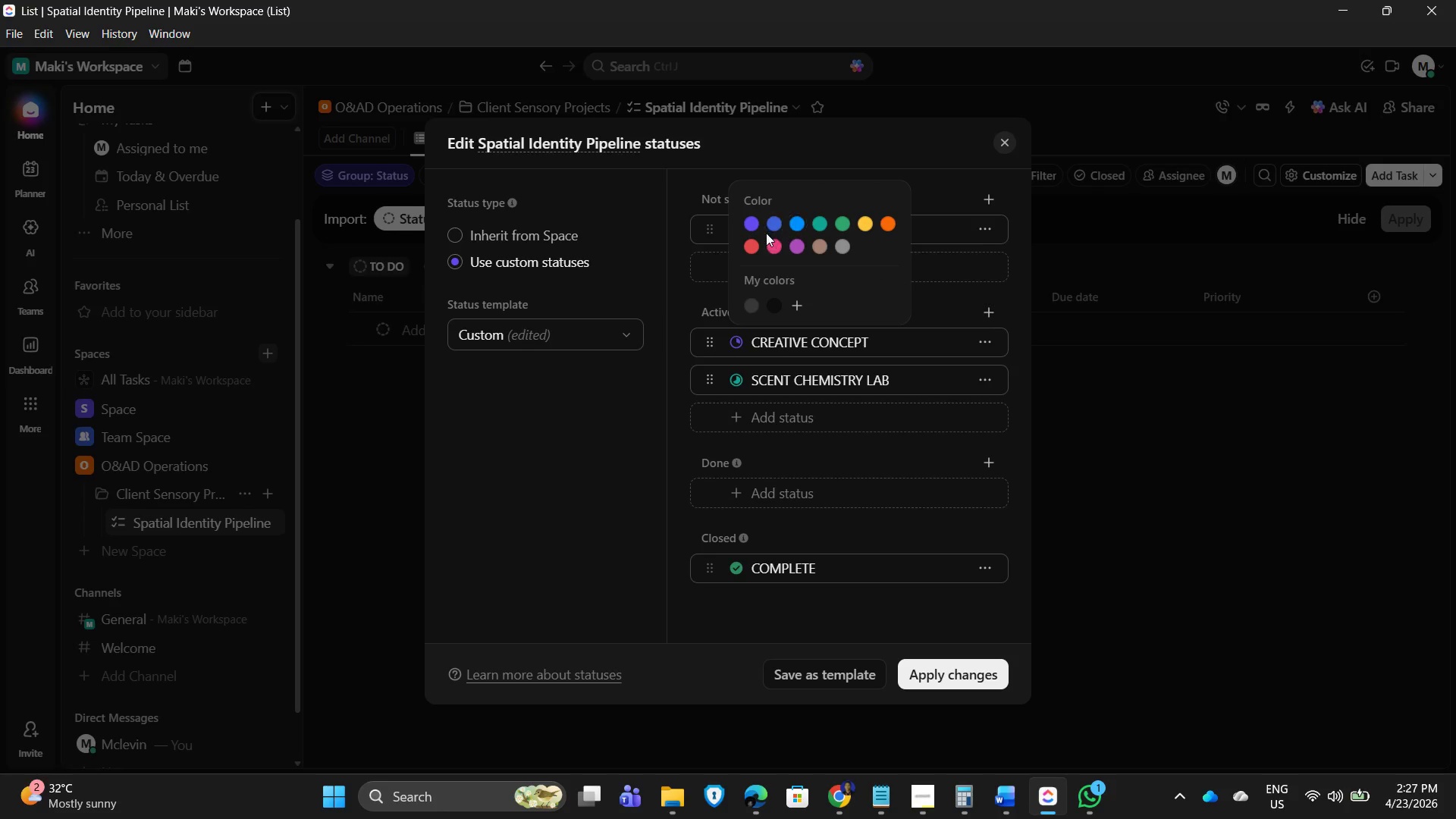 
left_click([772, 224])
 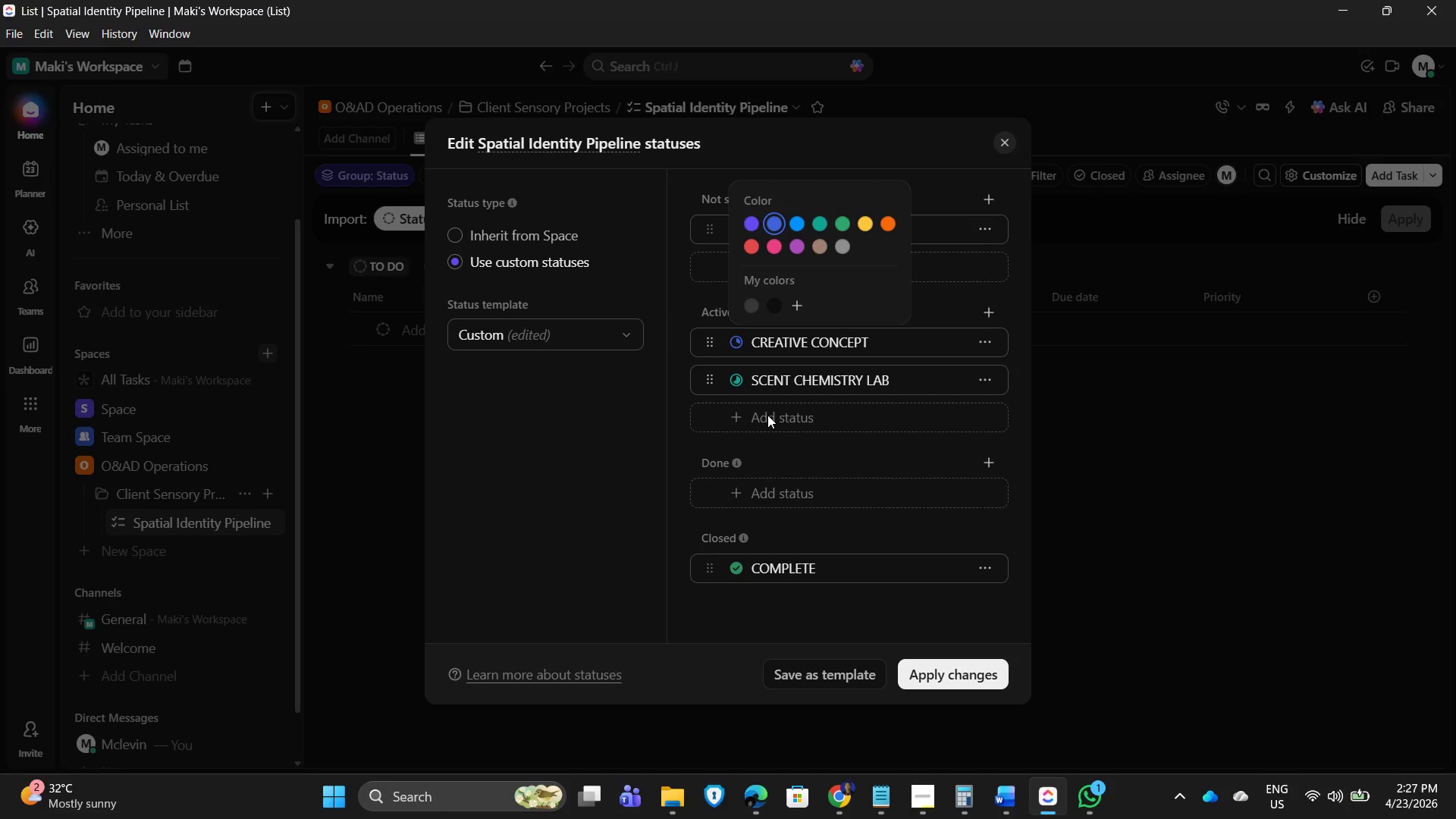 
left_click([774, 420])
 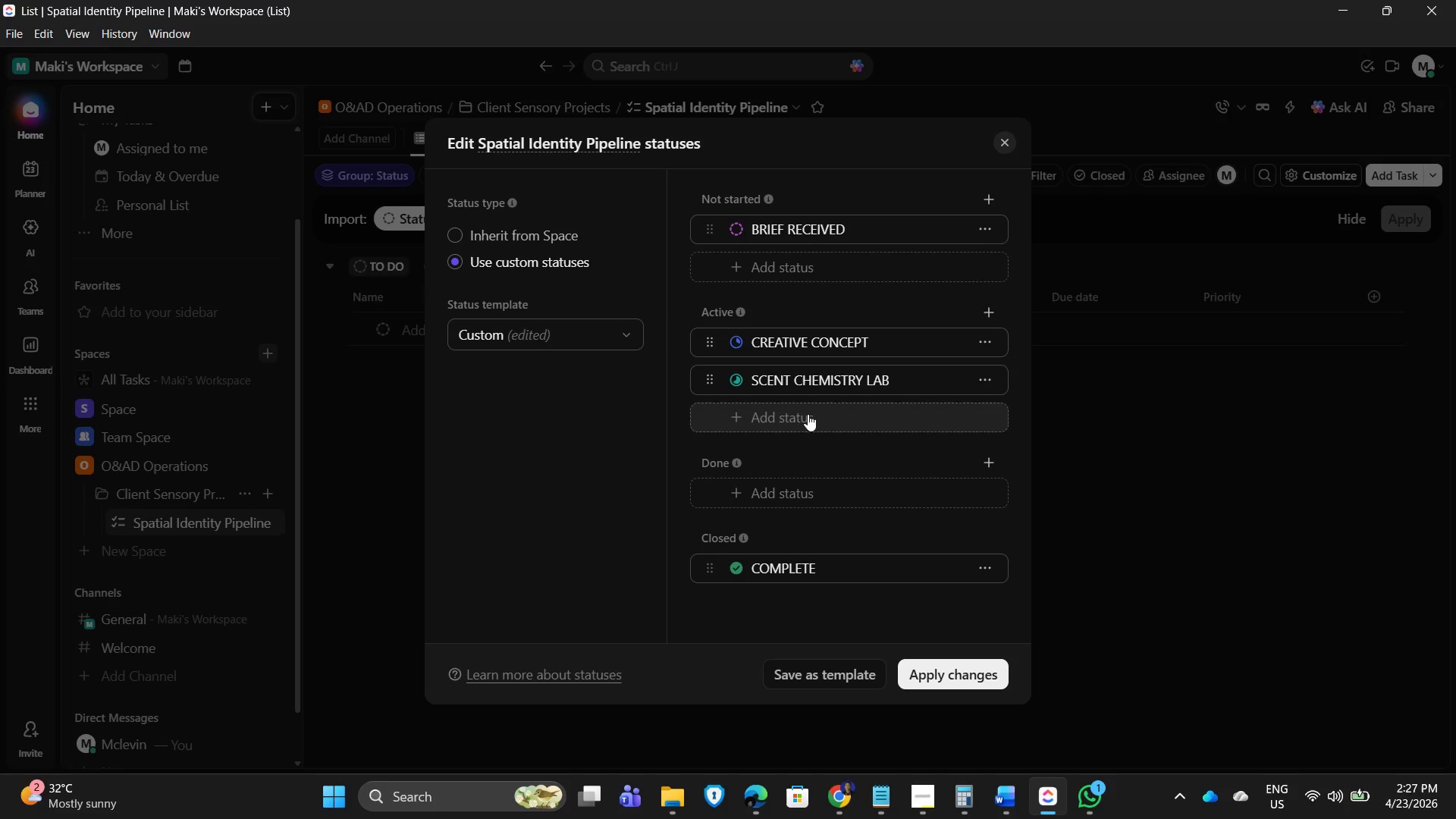 
left_click([809, 412])
 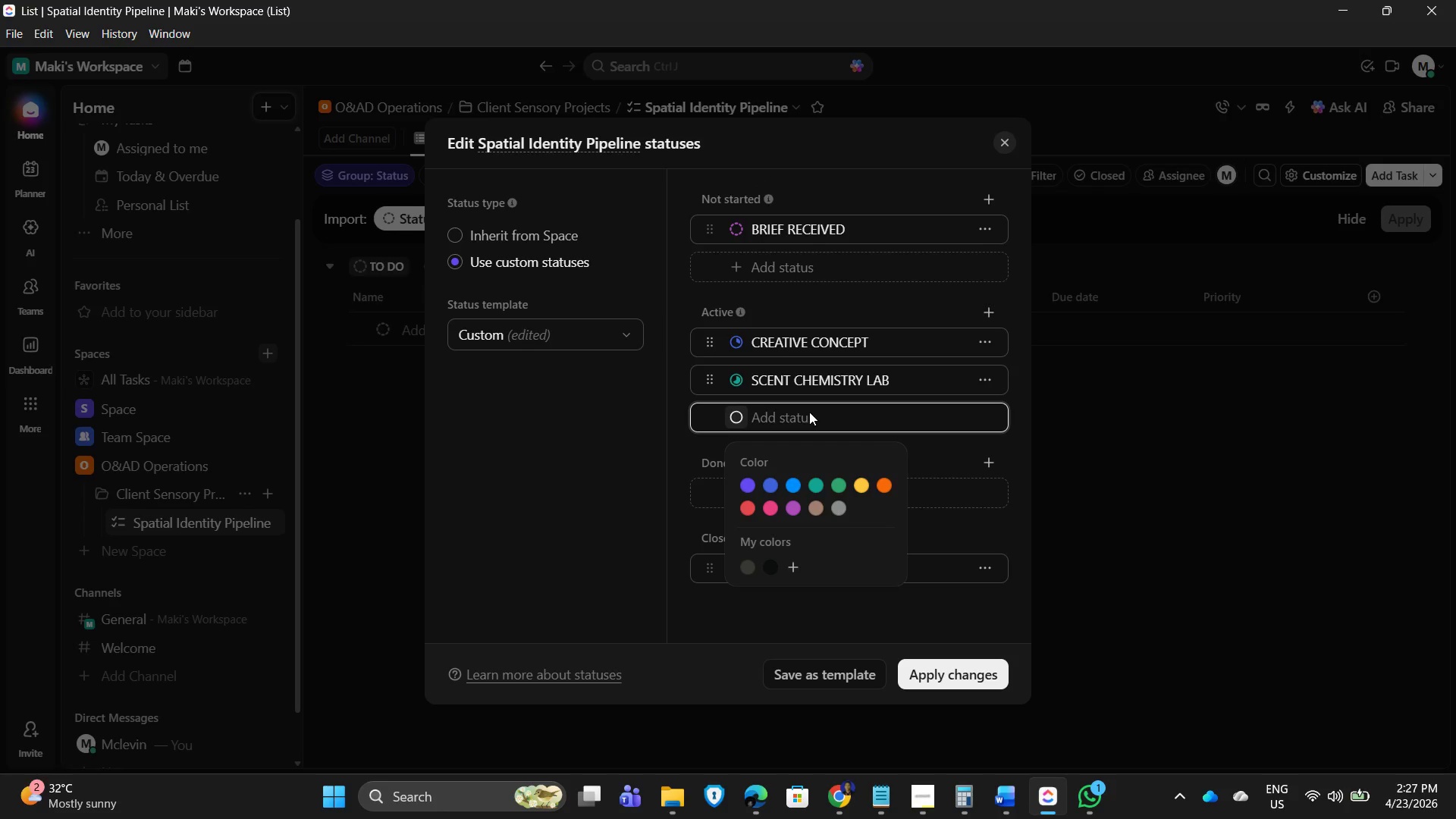 
type(Acoustic Mapping)
 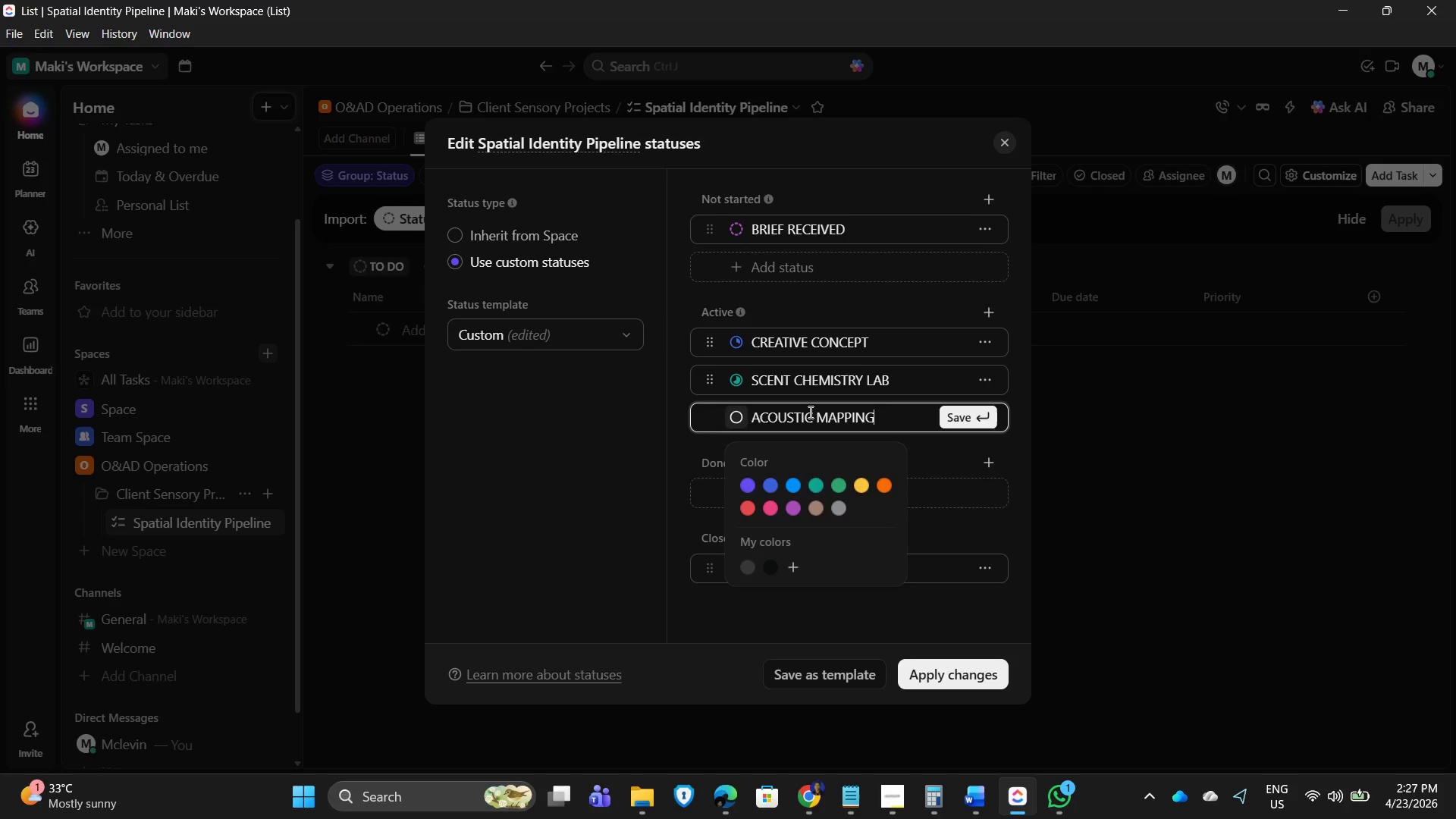 
key(Enter)
 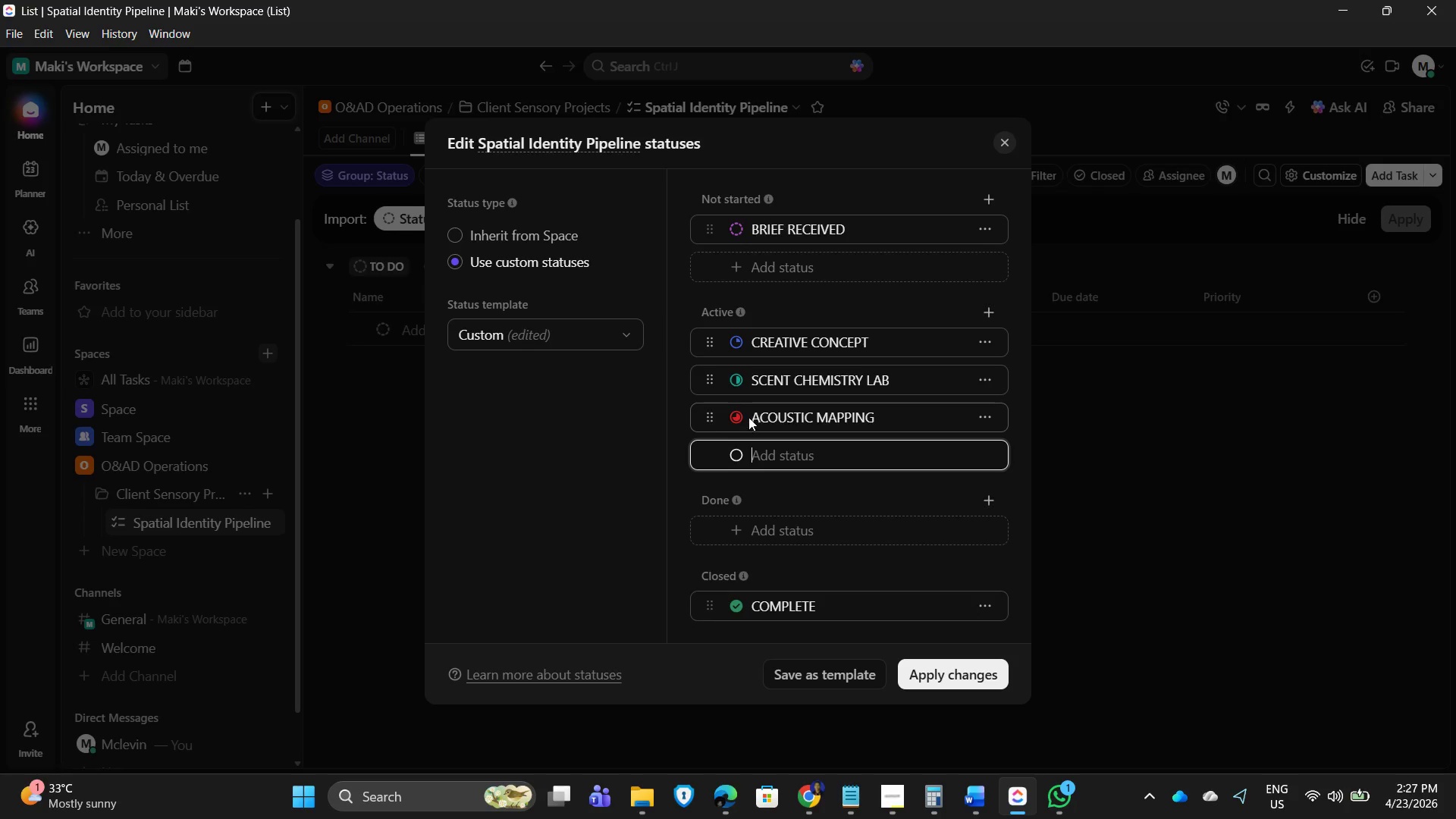 
left_click([736, 423])
 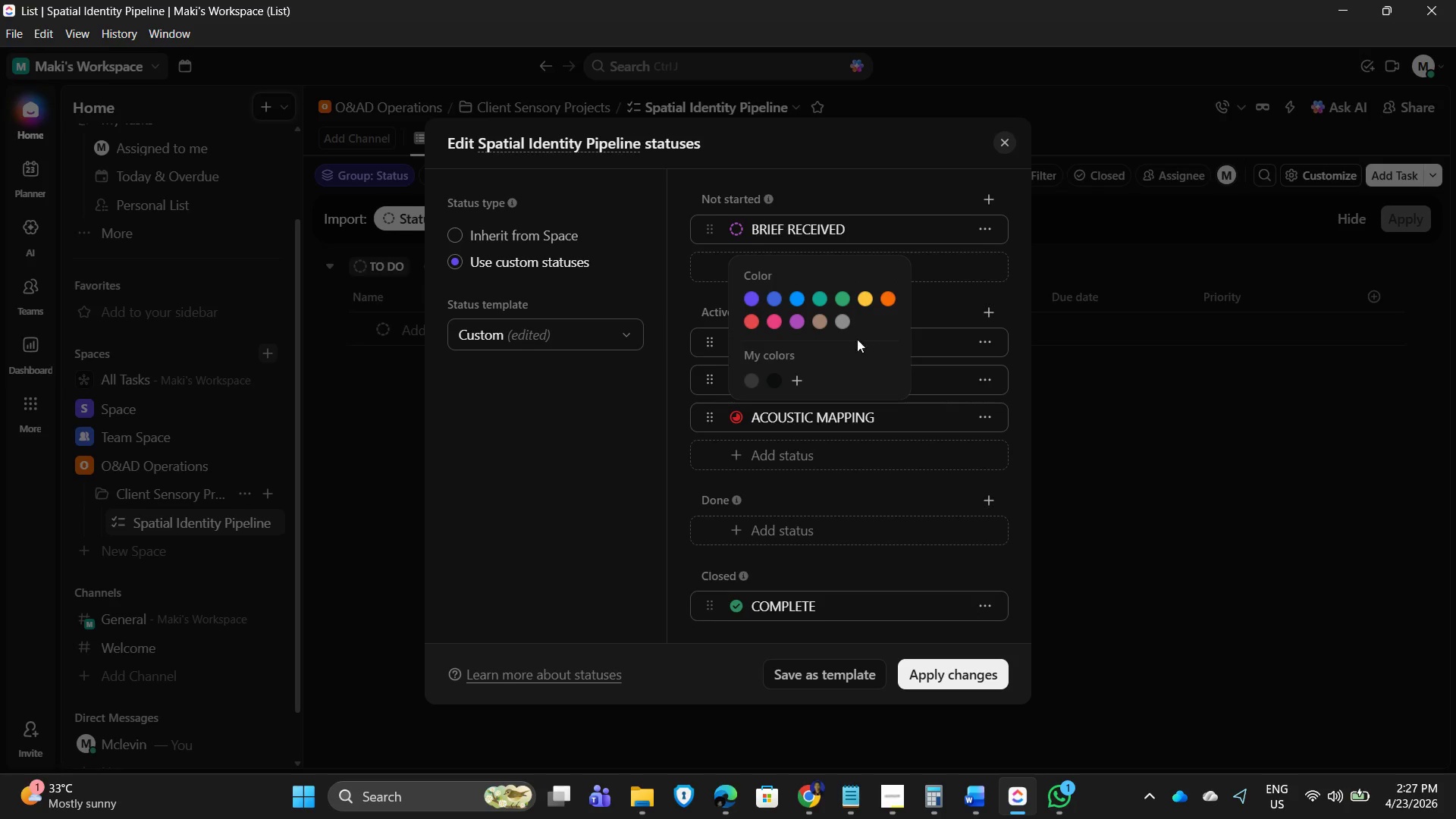 
left_click([837, 318])
 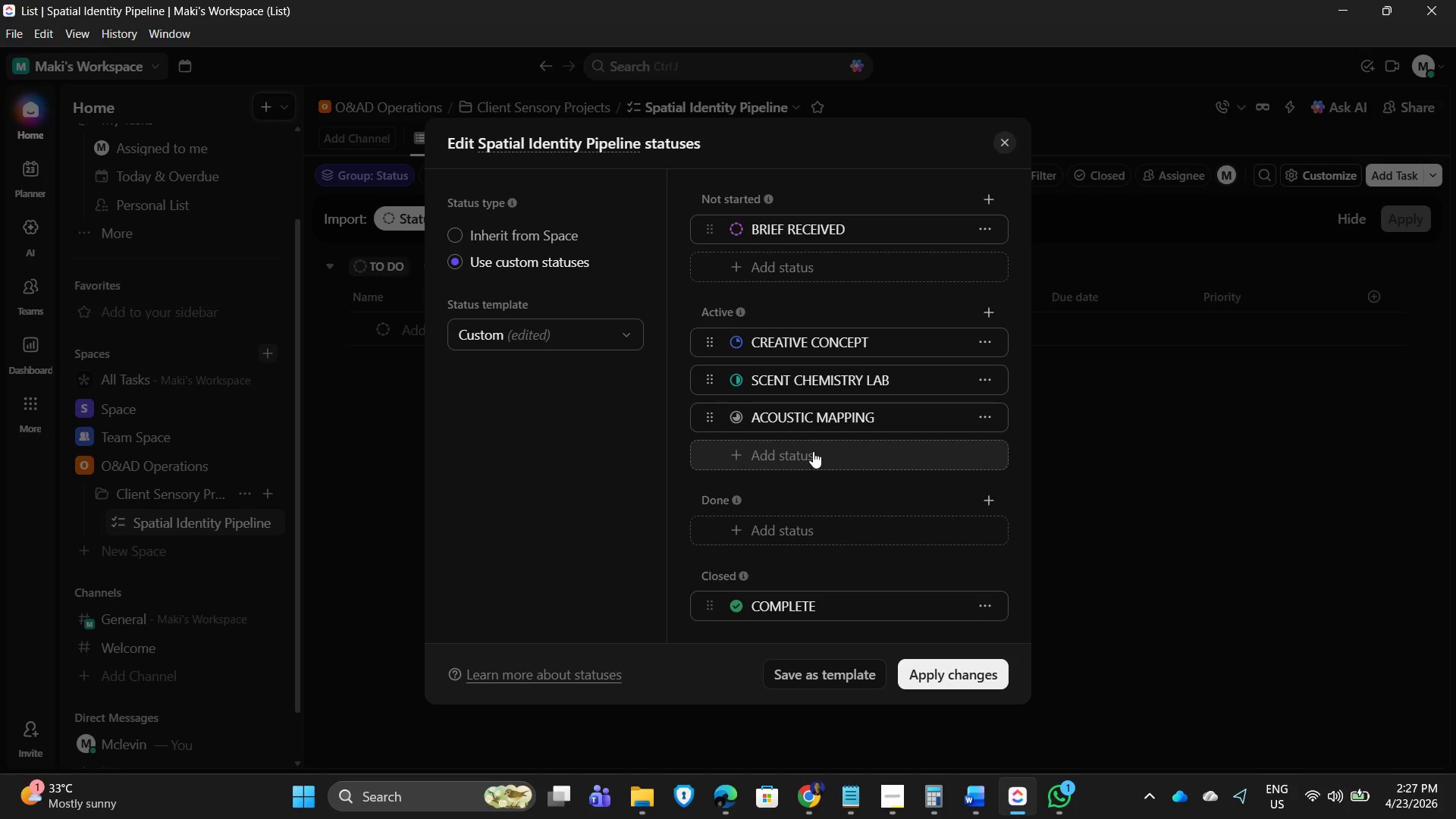 
left_click([813, 451])
 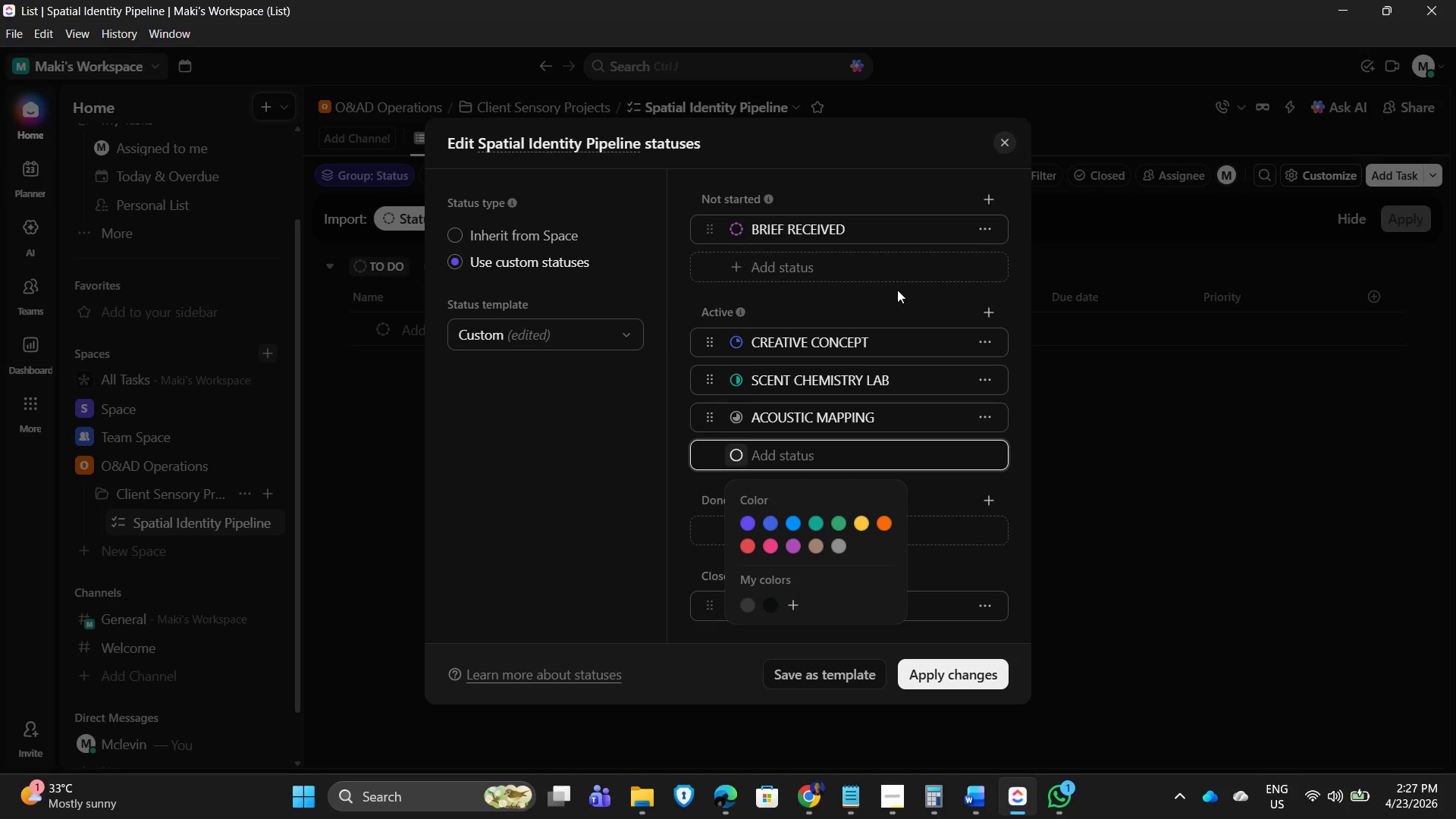 
type(client sensory approve)
key(Backspace)
type(al)
 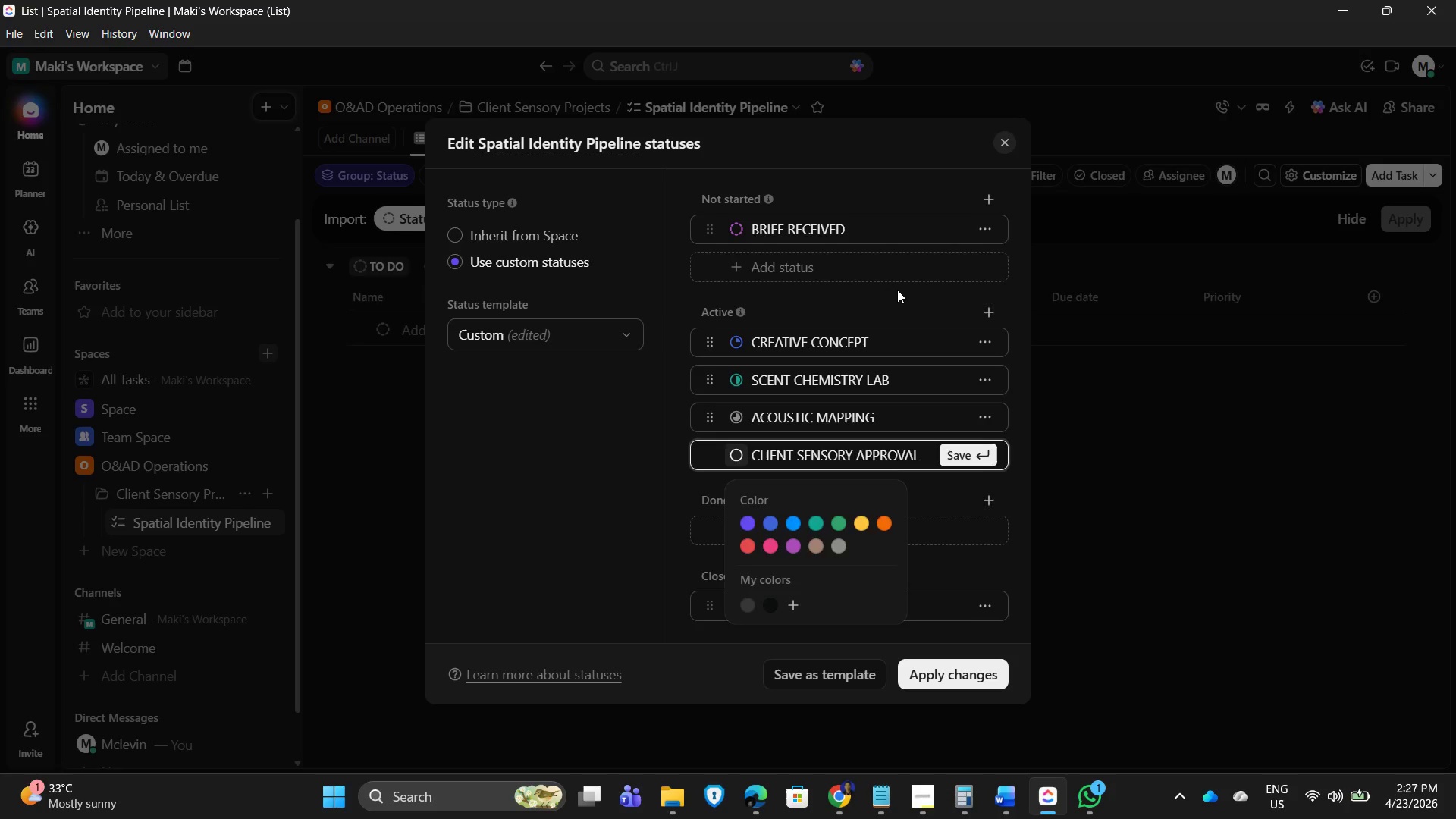 
key(Enter)
 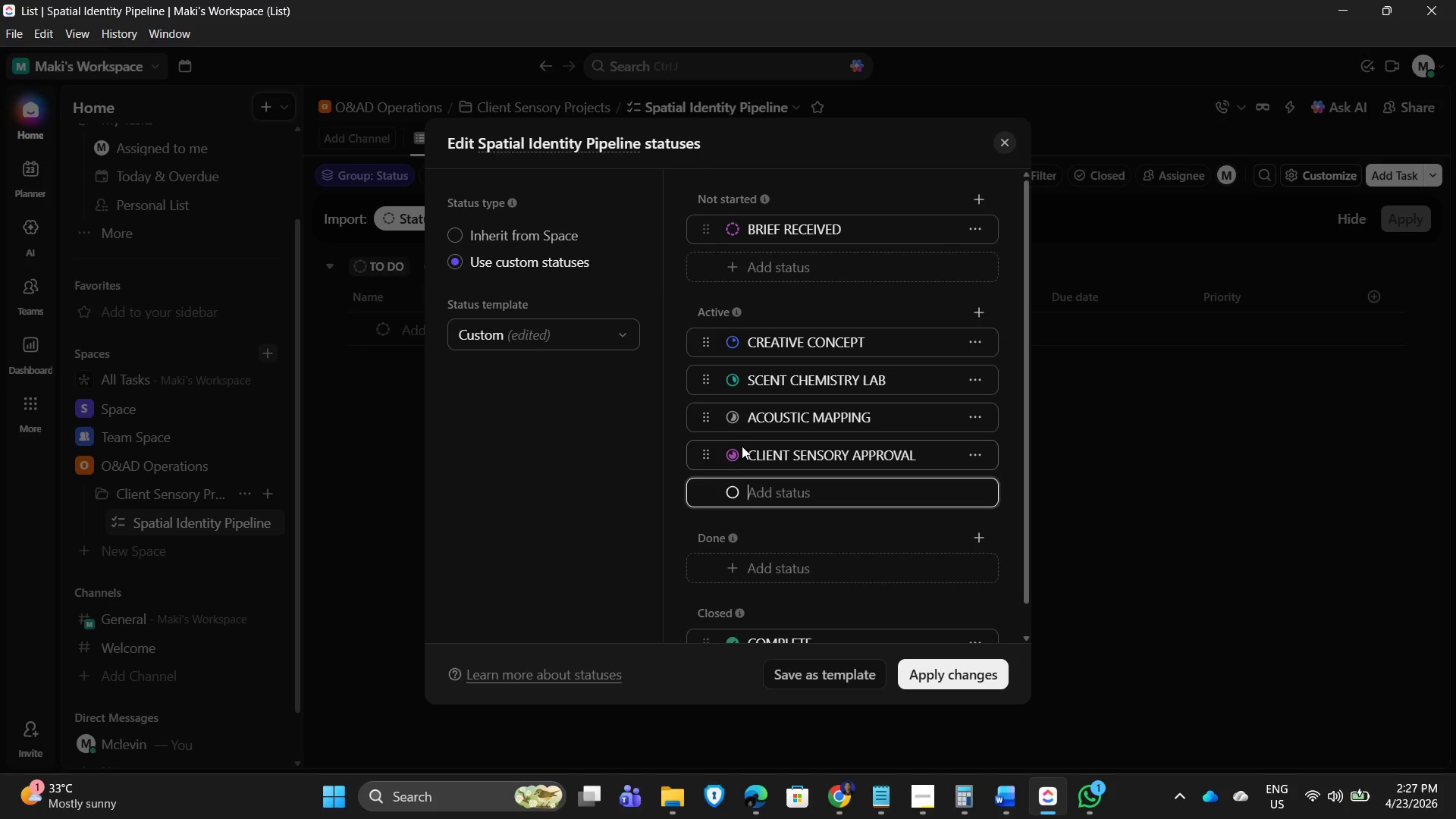 
left_click([731, 452])
 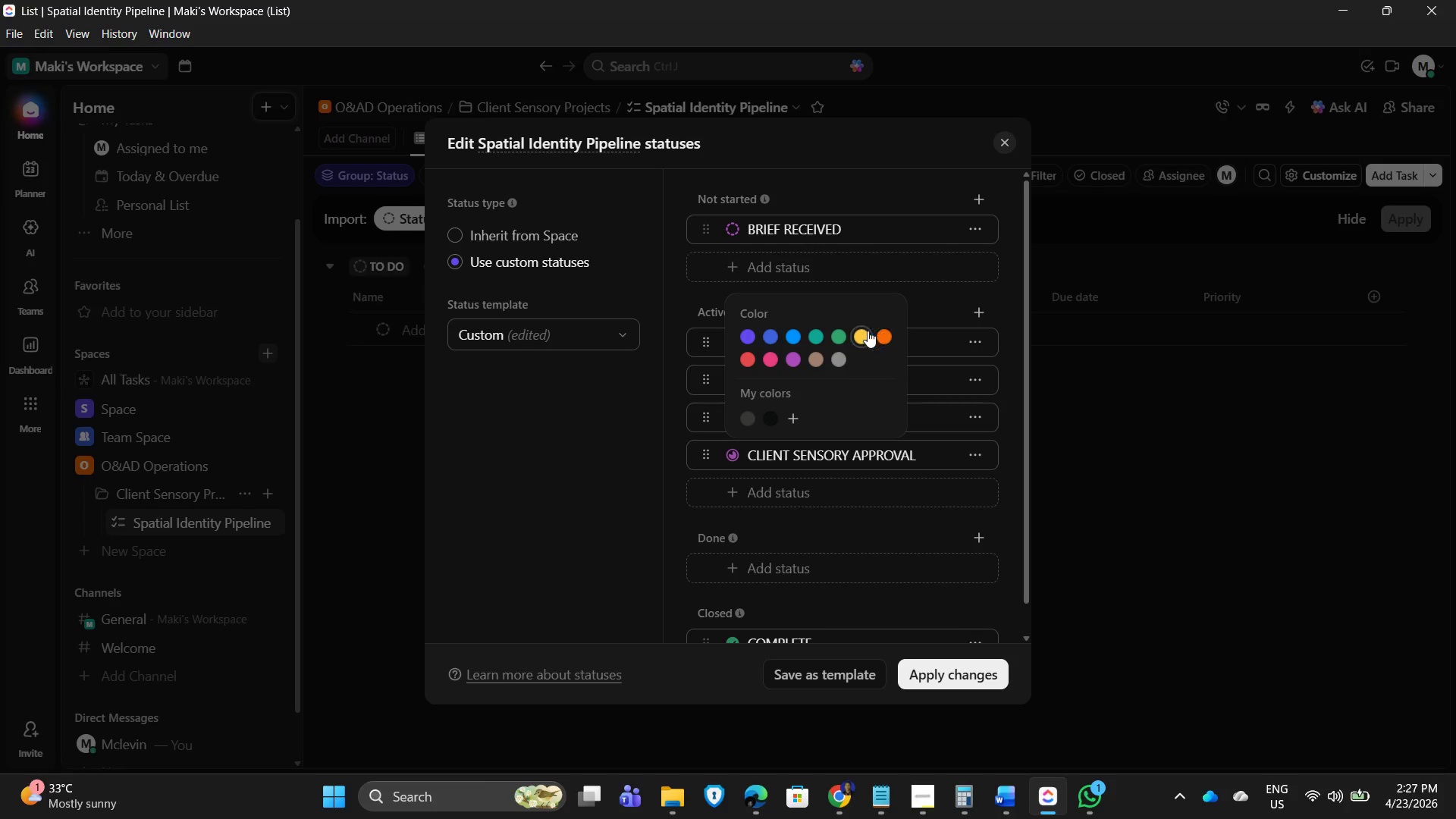 
left_click([861, 332])
 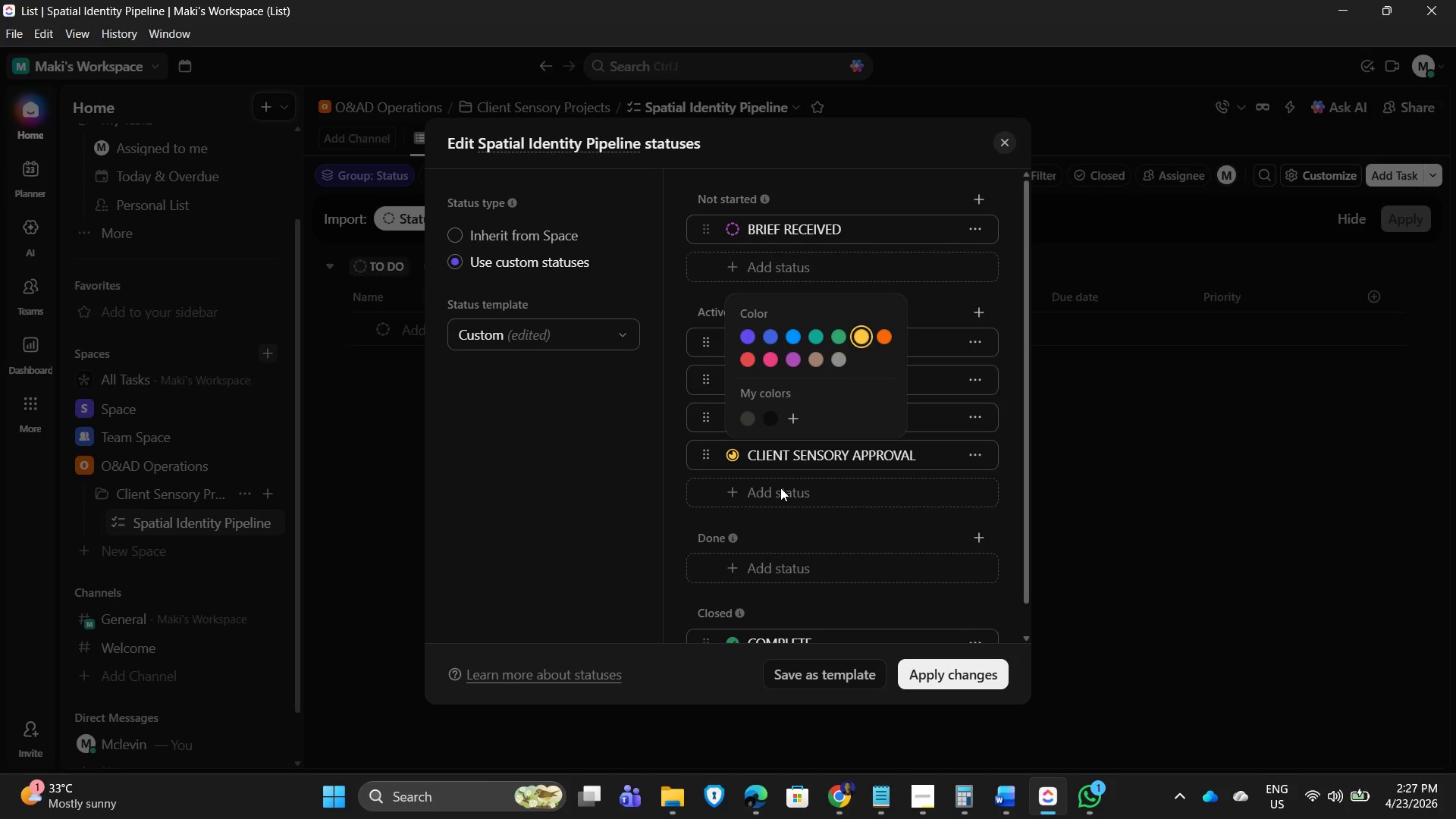 
left_click([780, 488])
 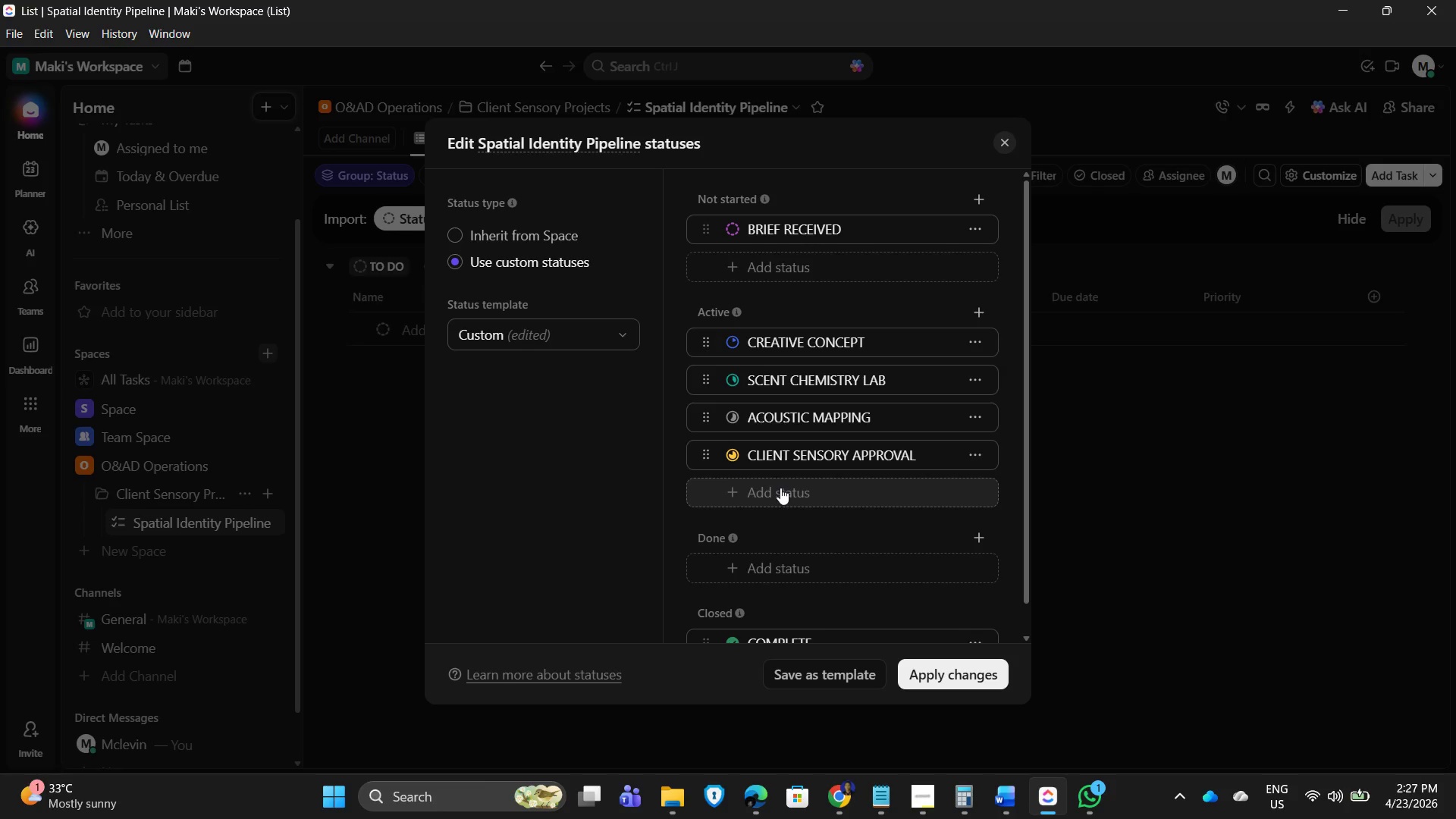 
type(hahardware fabrication)
 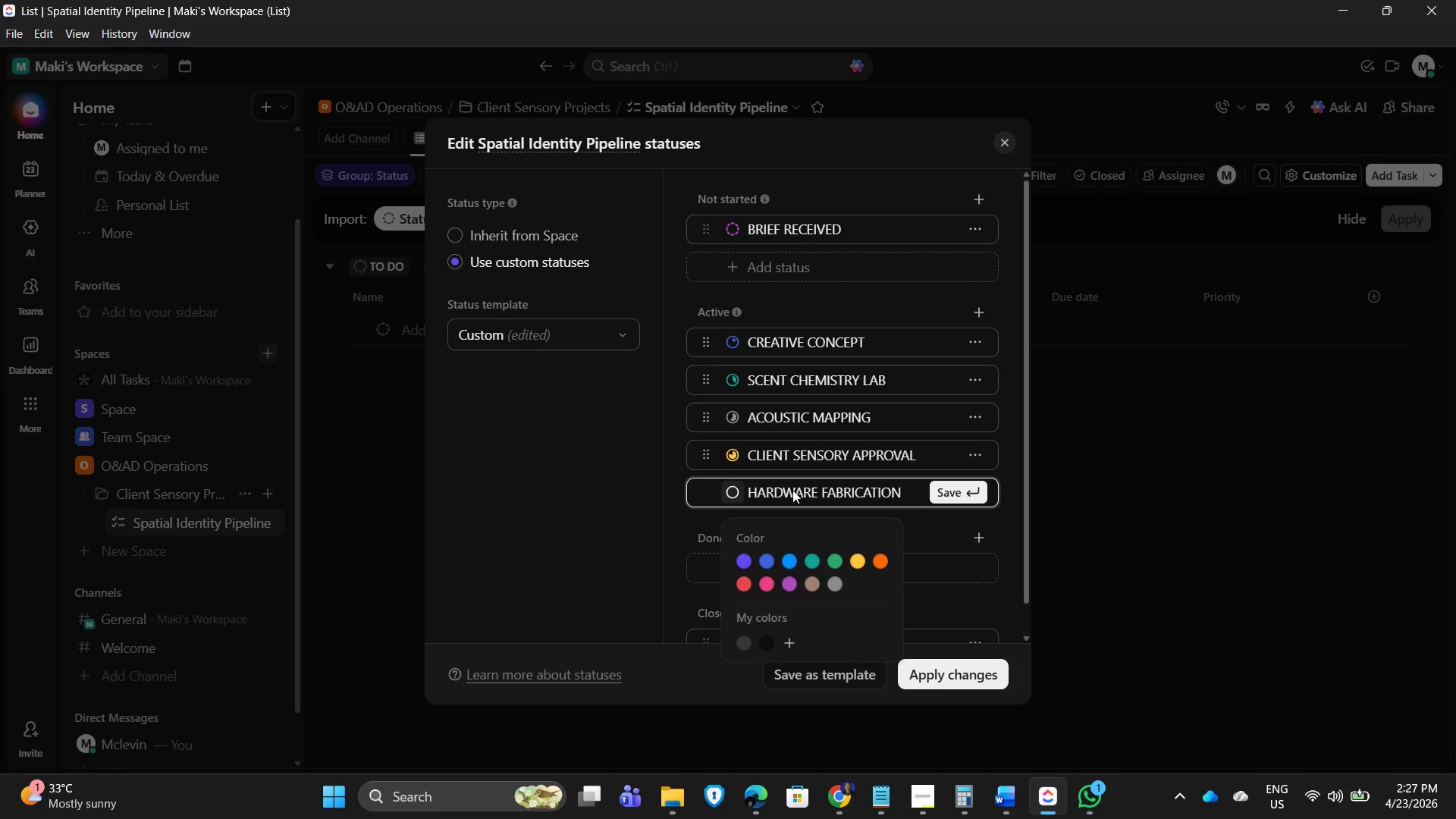 
key(Enter)
 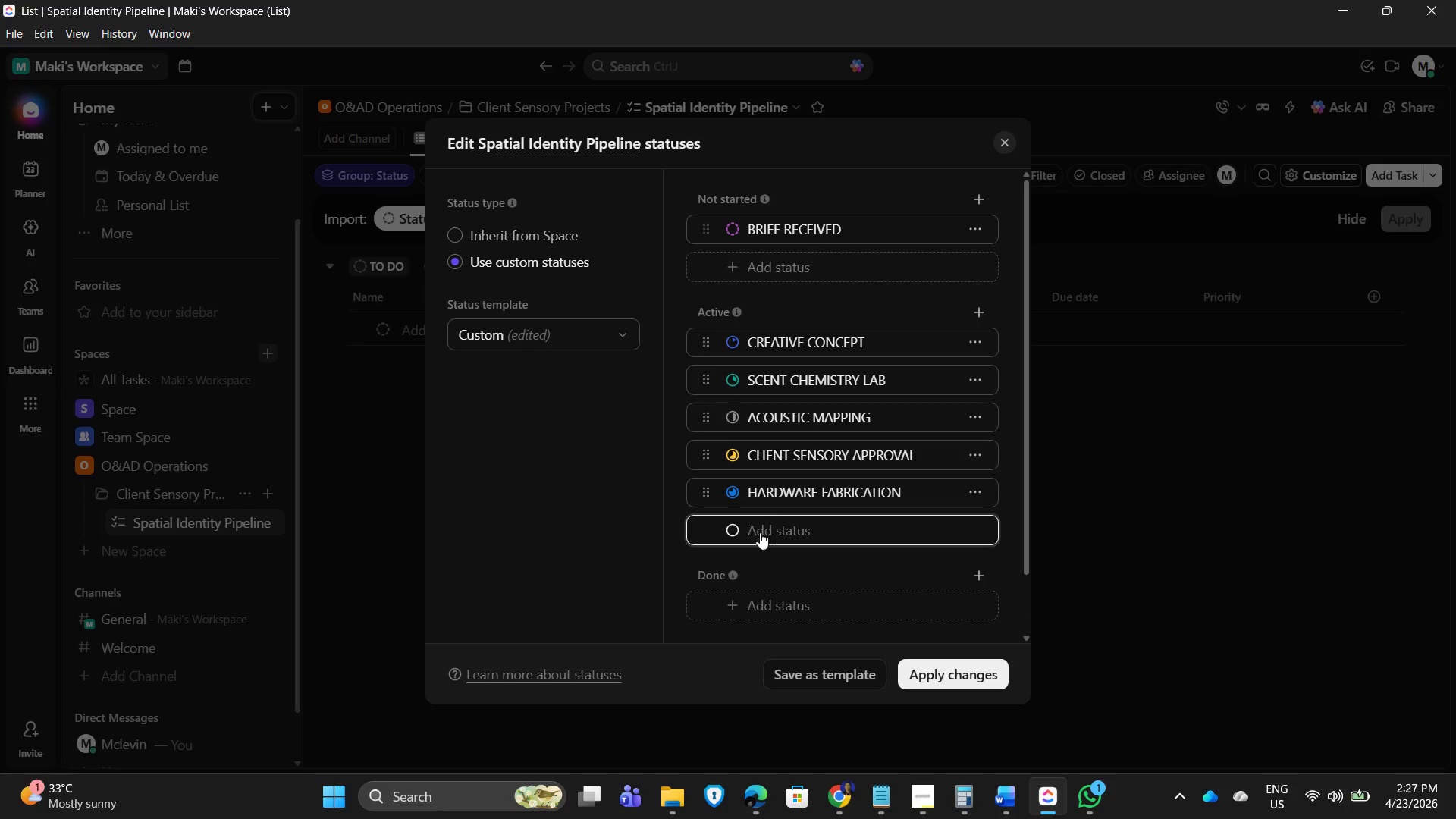 
left_click([730, 493])
 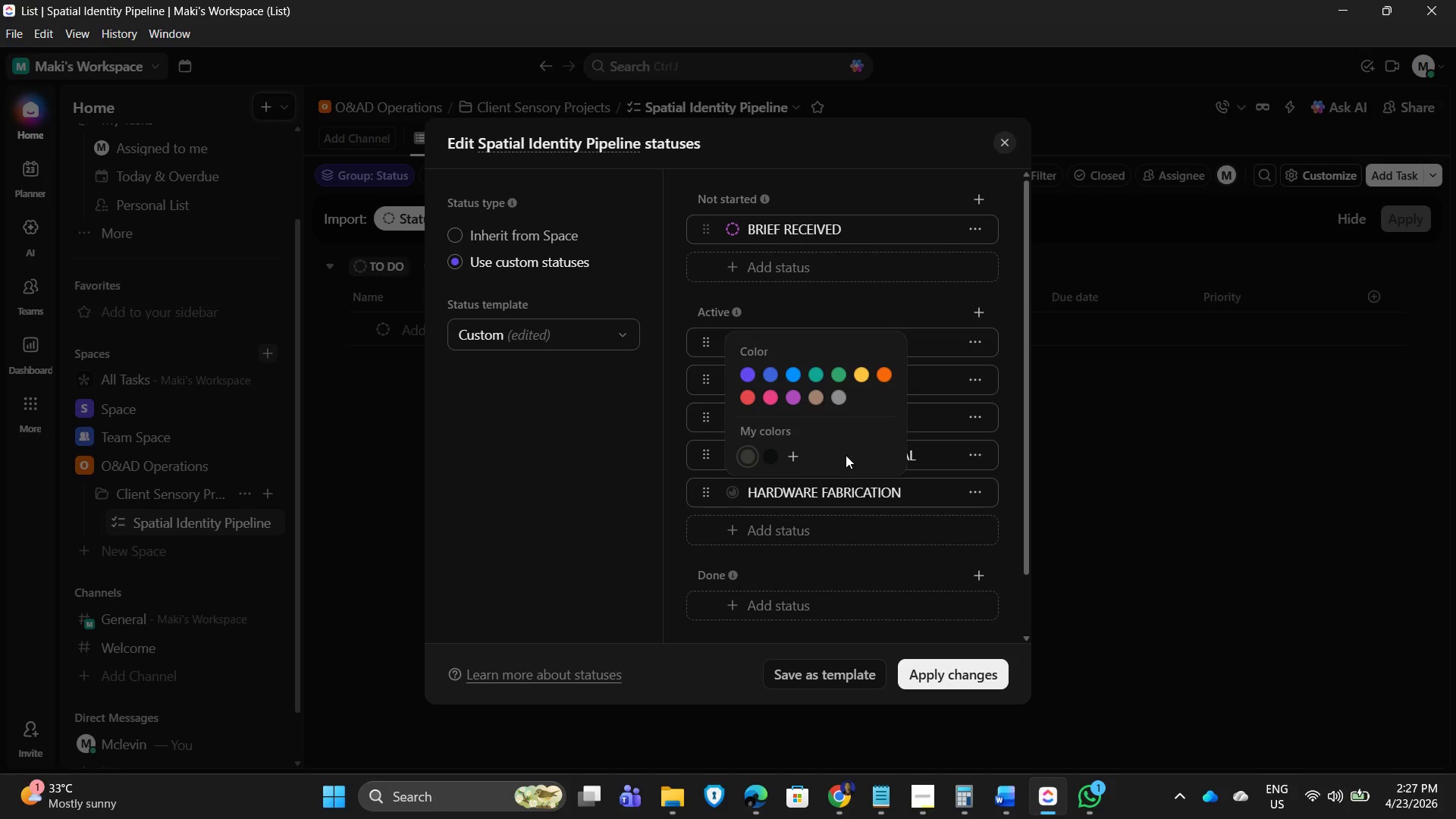 
wait(7.03)
 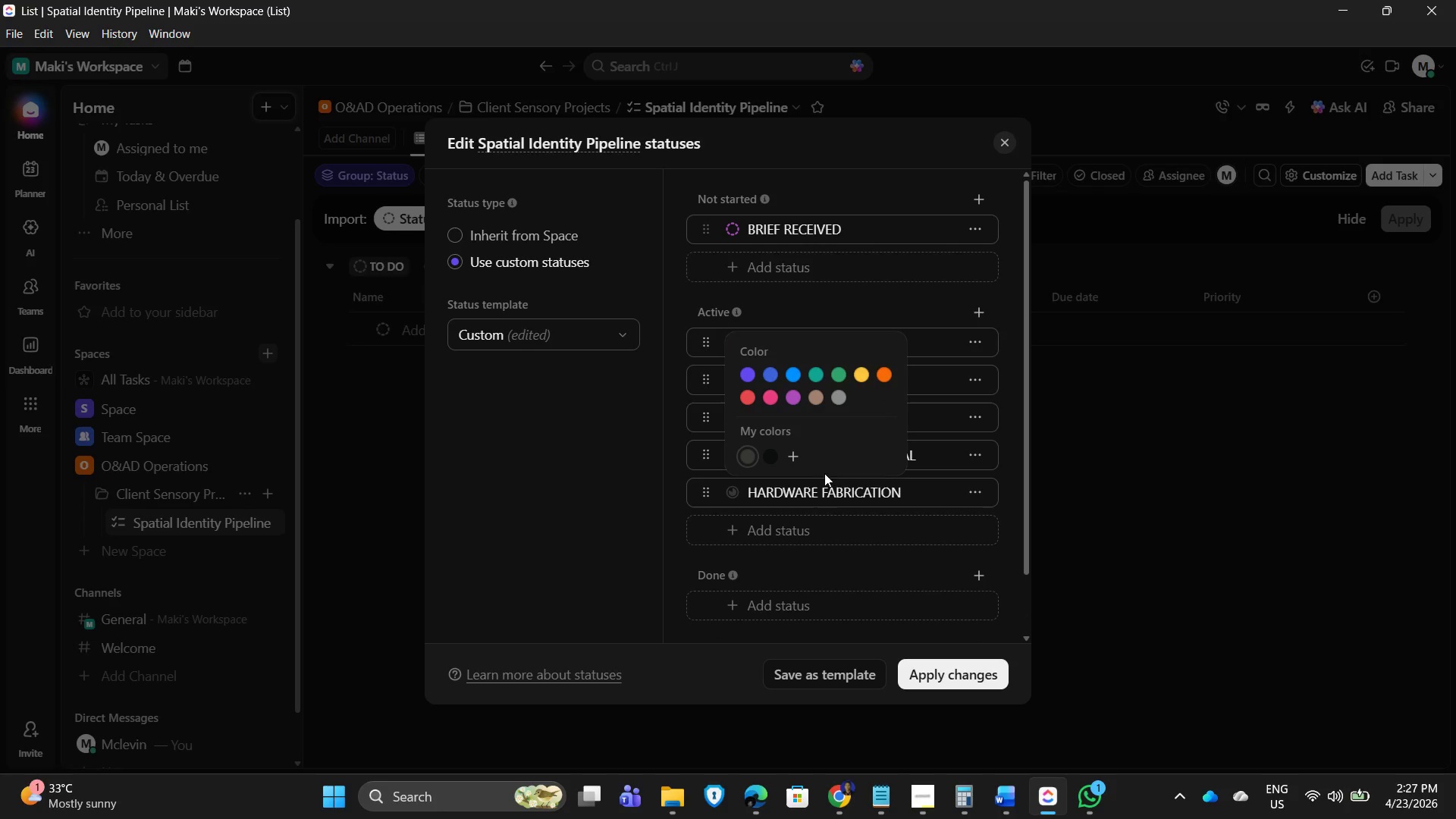 
left_click([796, 529])
 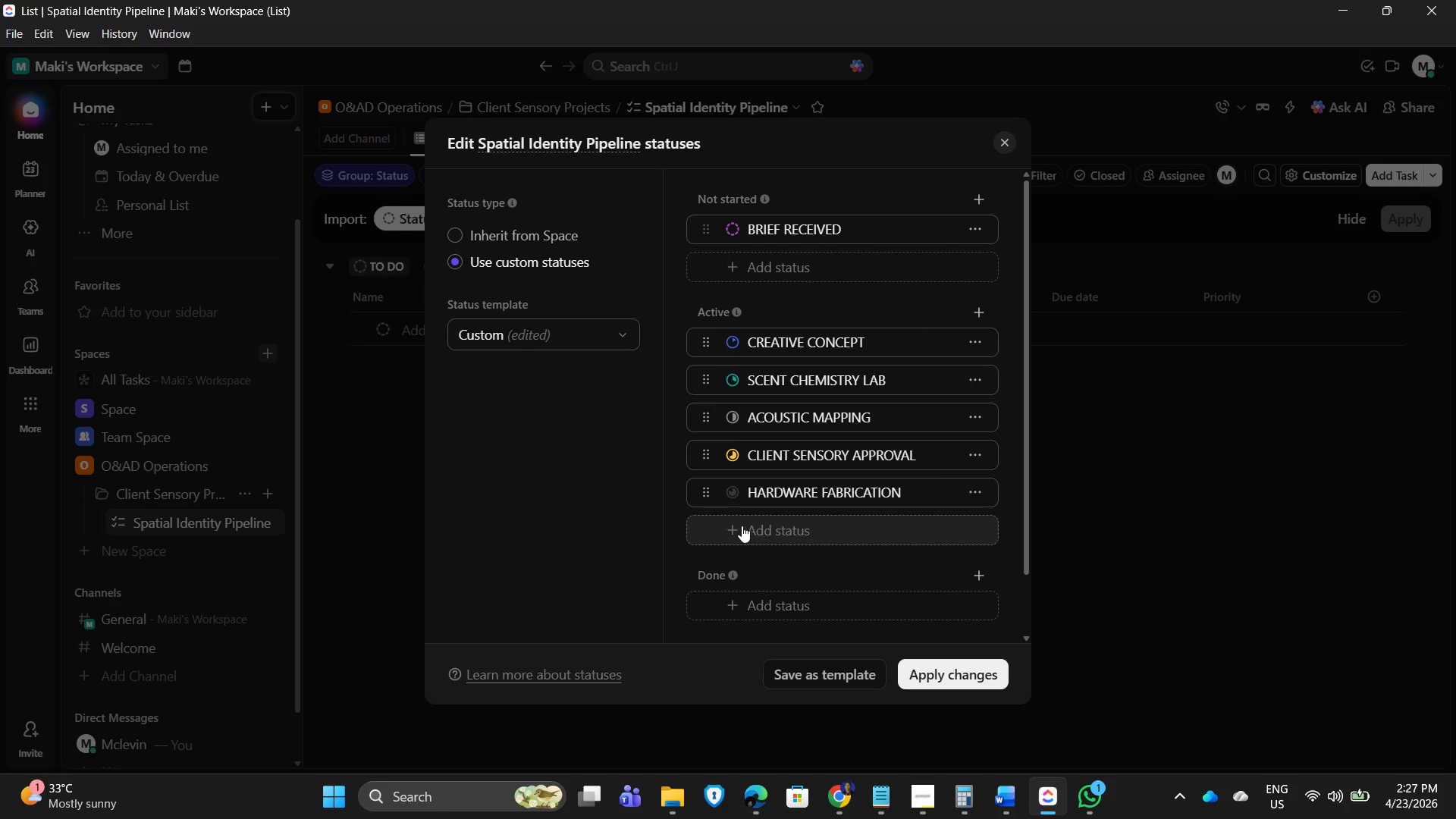 
left_click([744, 527])
 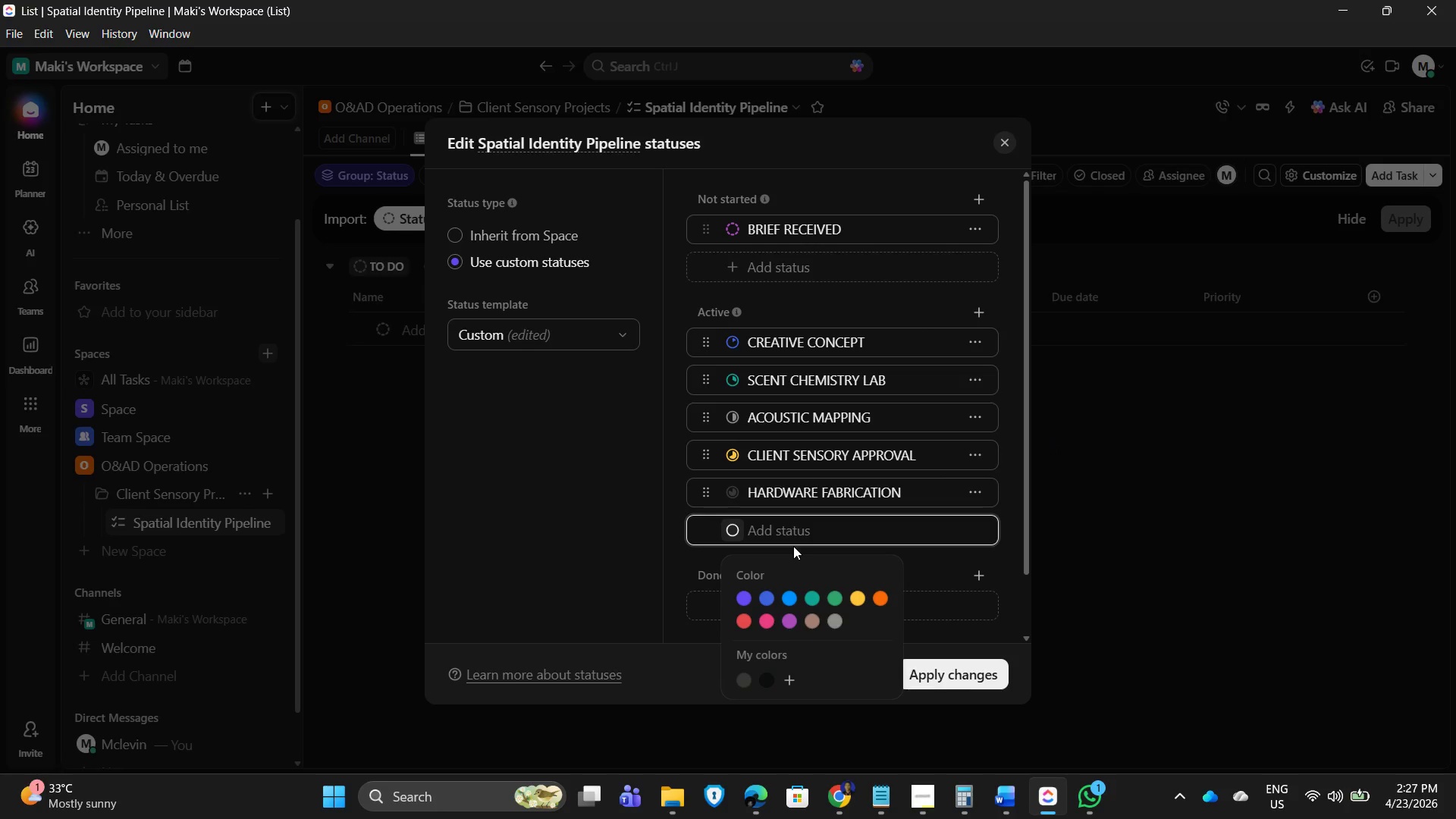 
type(Installation scheduling)
 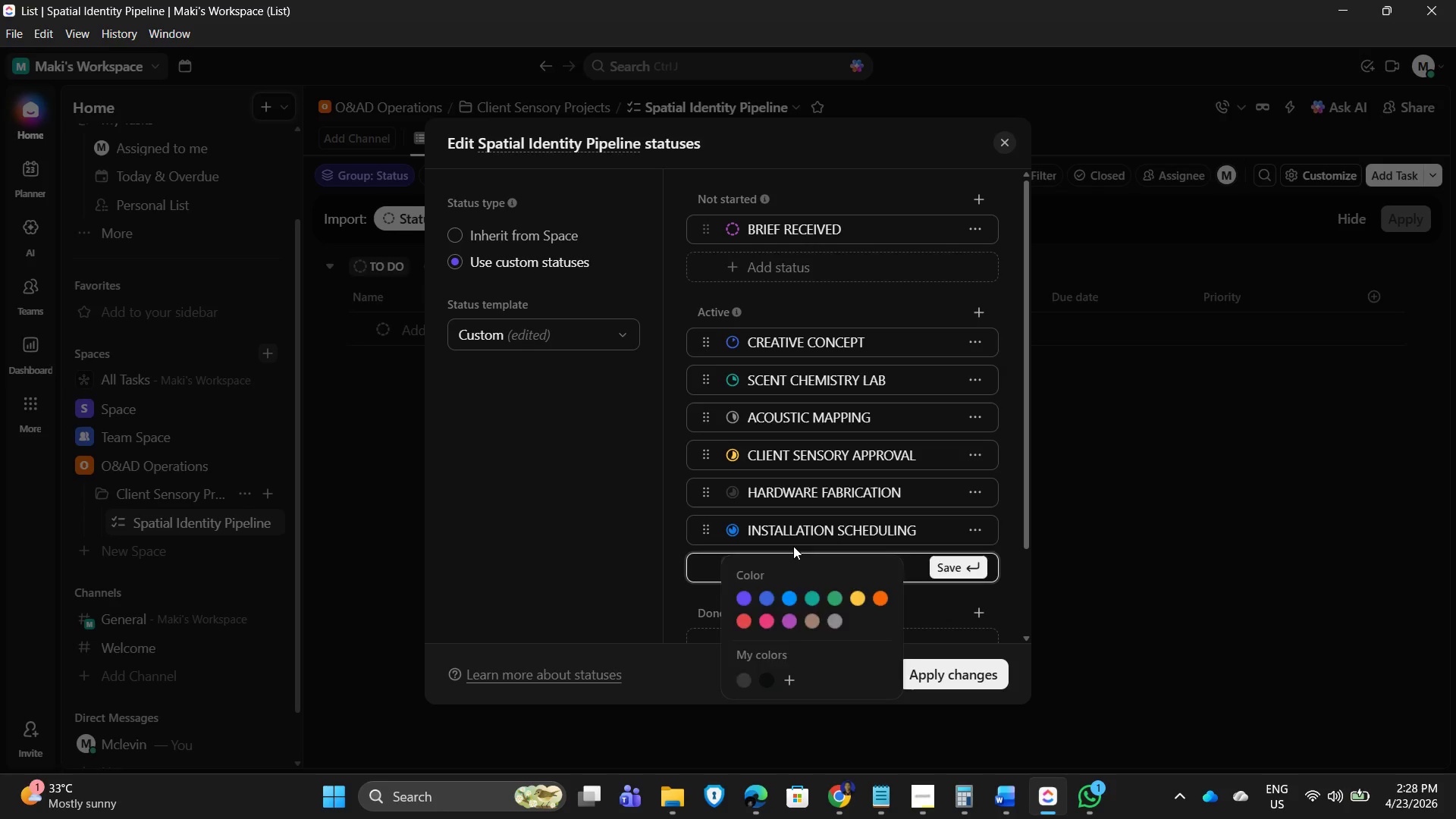 
key(Enter)
 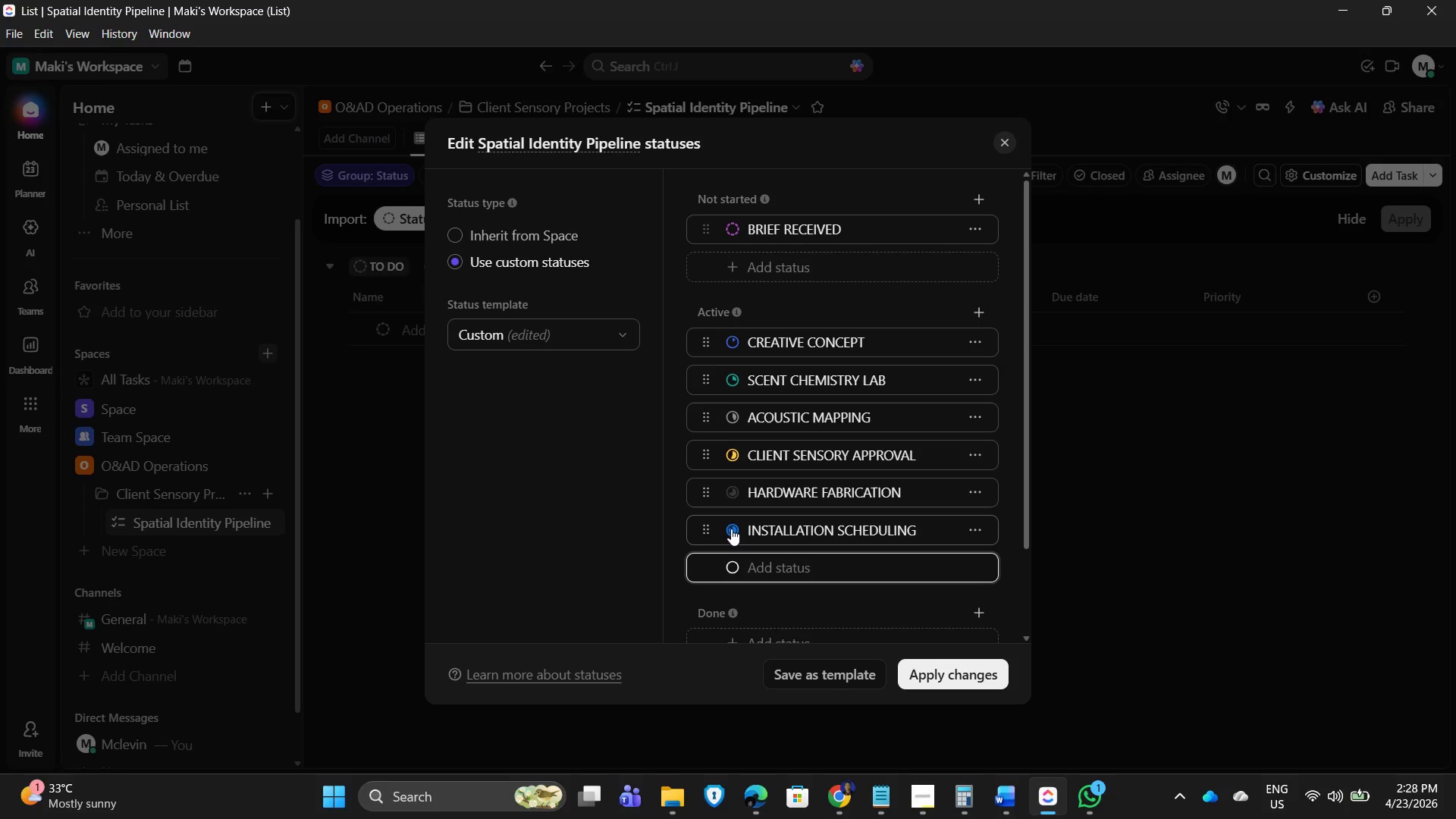 
left_click([731, 529])
 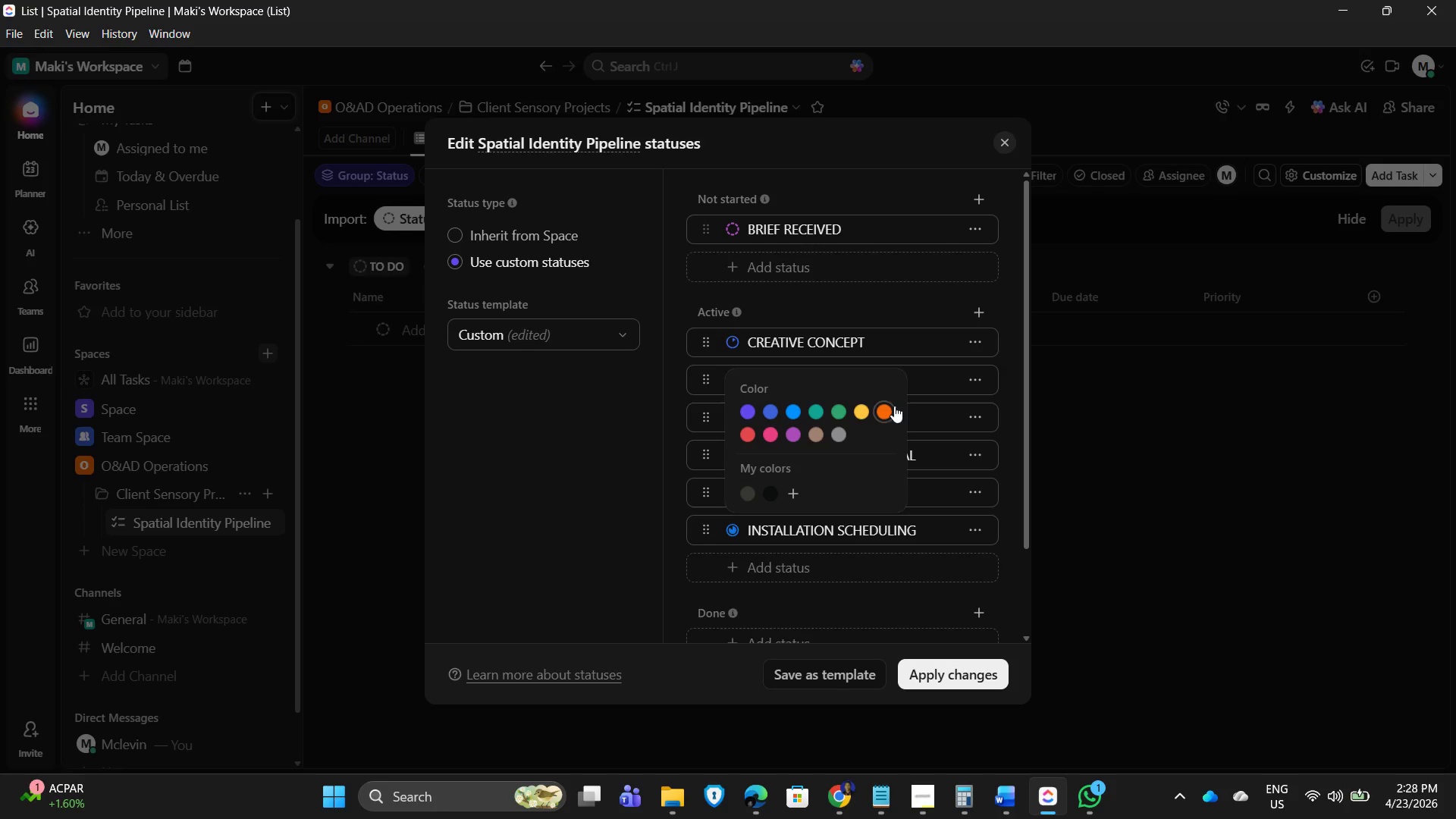 
left_click_drag(start_coordinate=[895, 403], to_coordinate=[890, 406])
 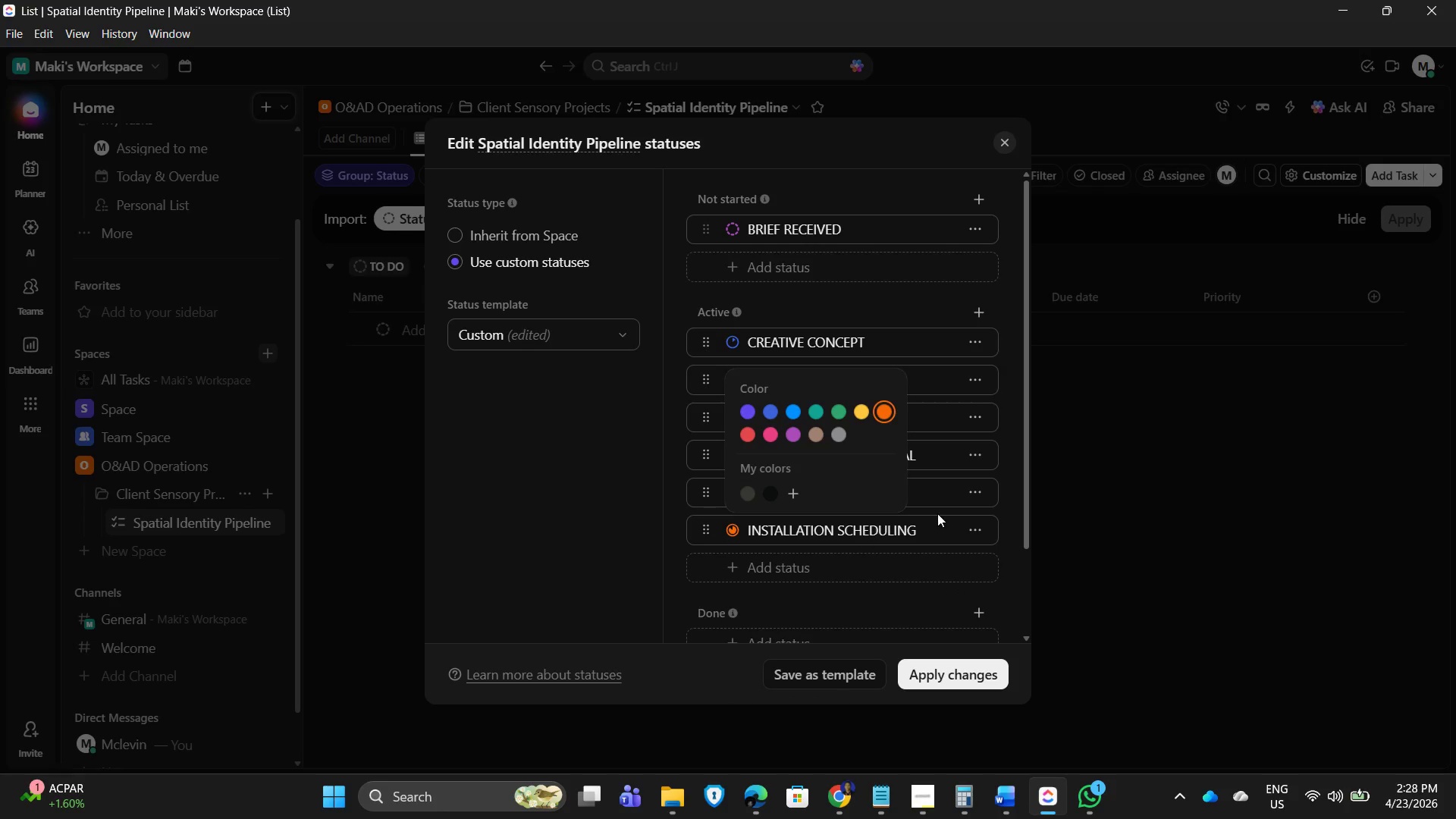 
left_click([1153, 480])
 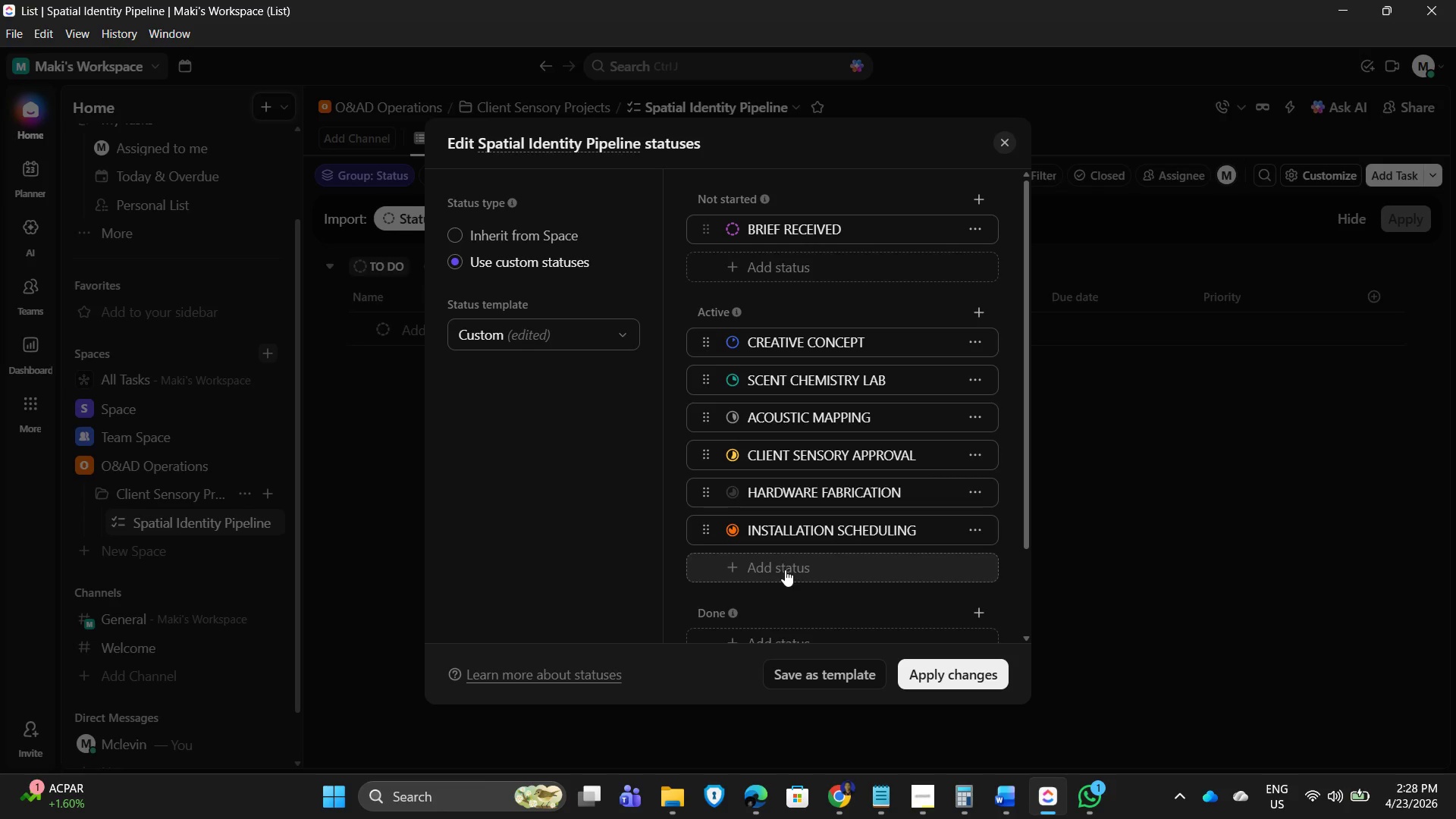 
left_click([785, 570])
 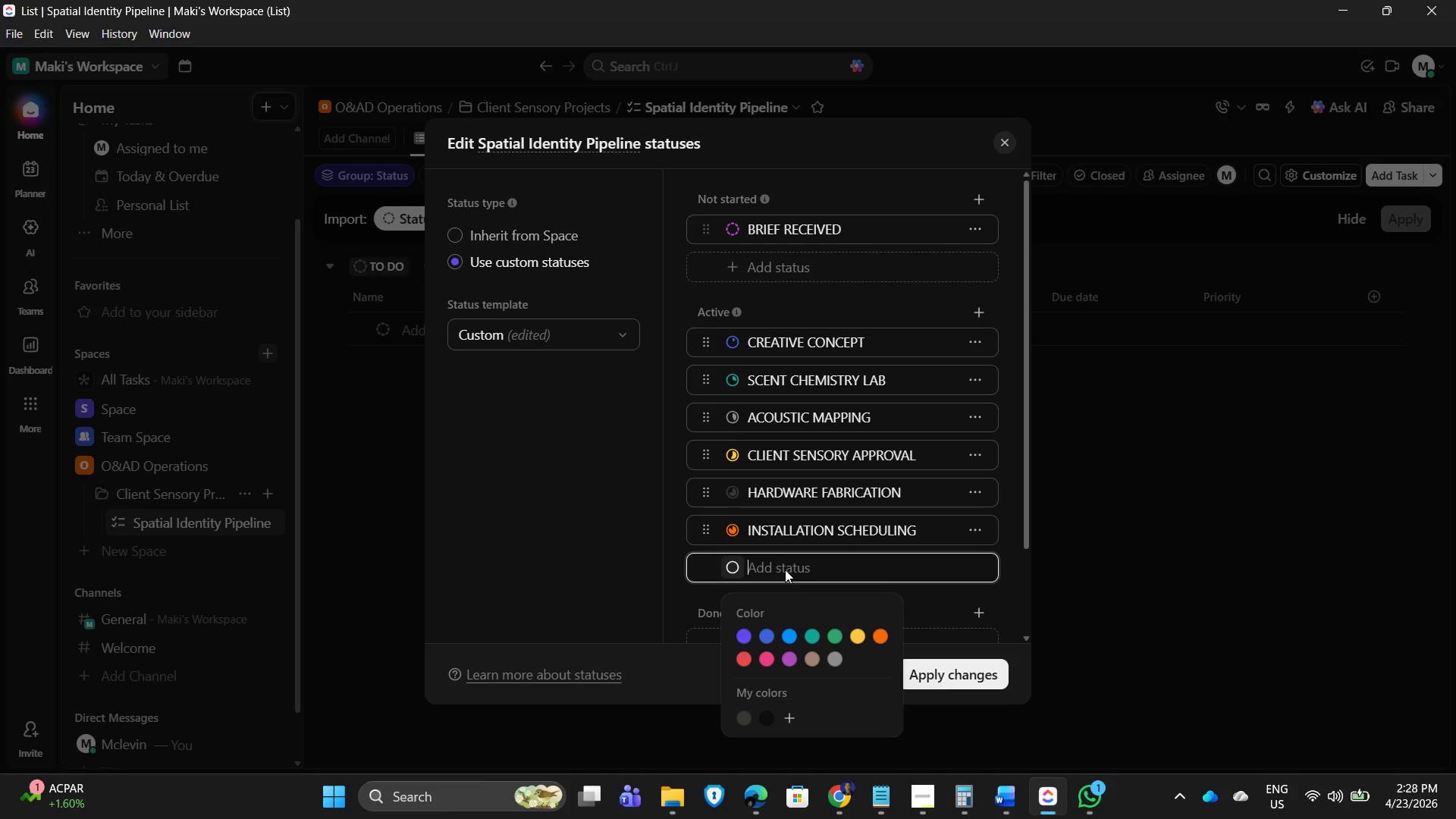 
type(on-site deployment (done))
 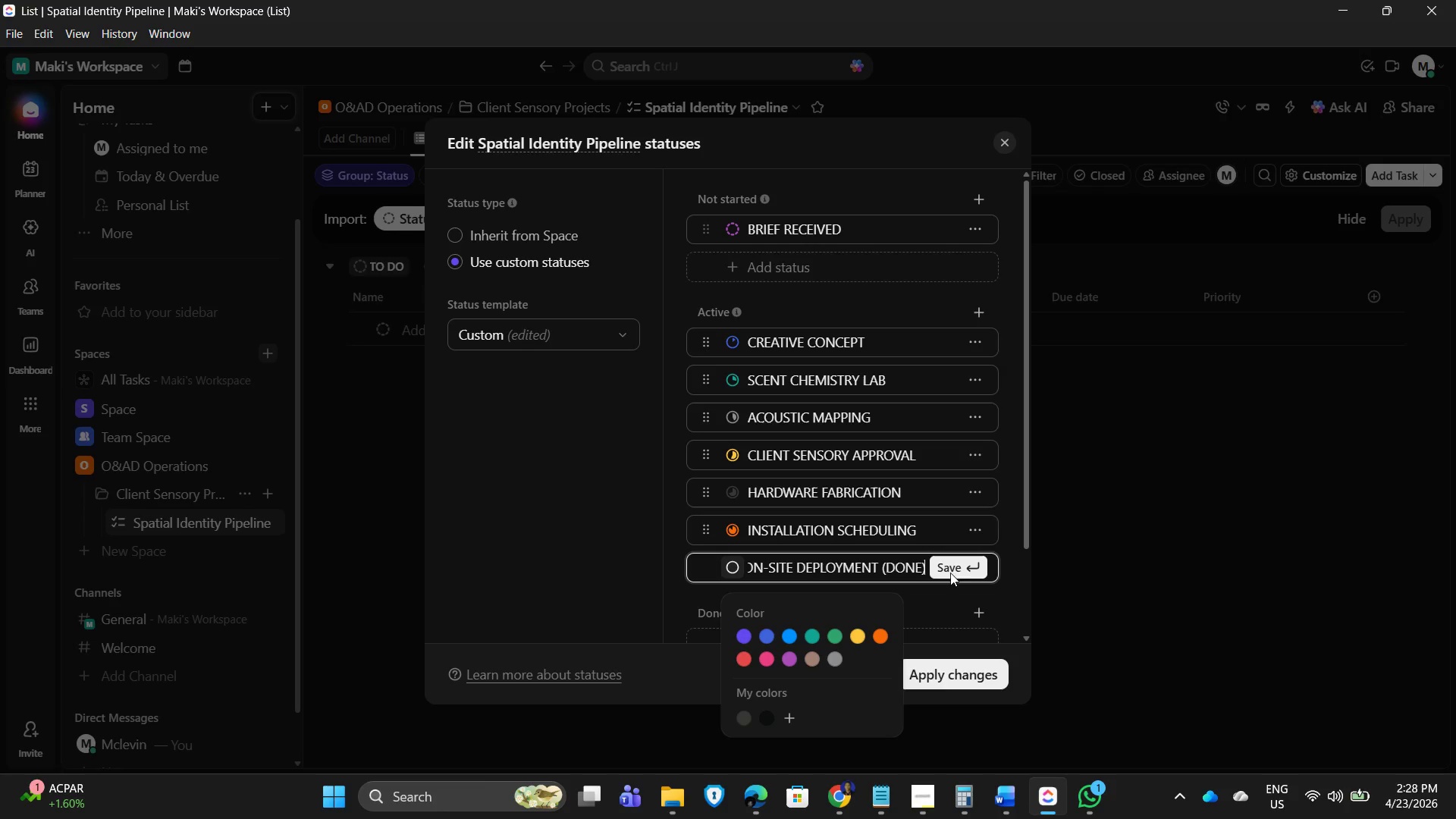 
left_click([968, 563])
 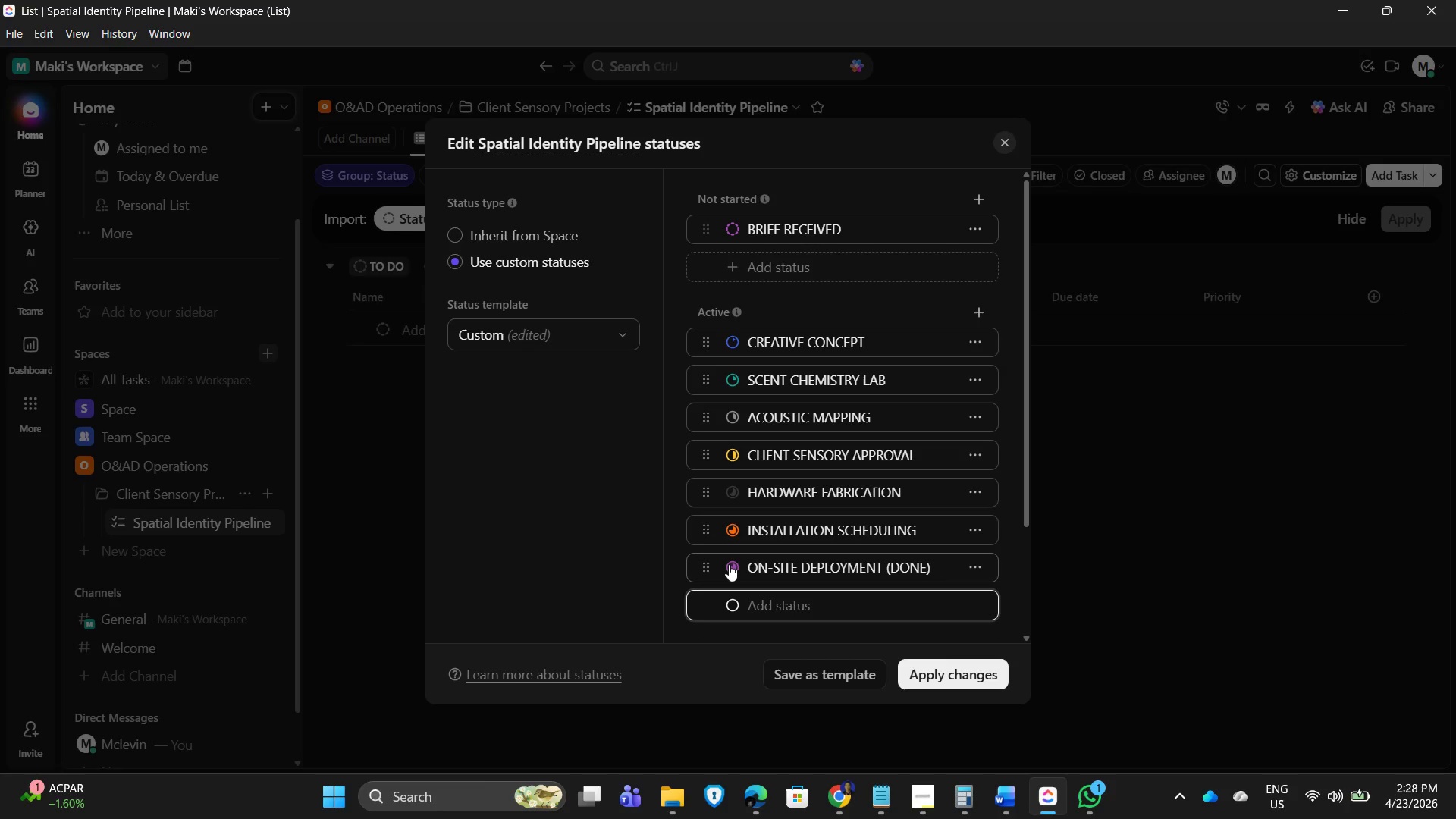 
left_click([729, 564])
 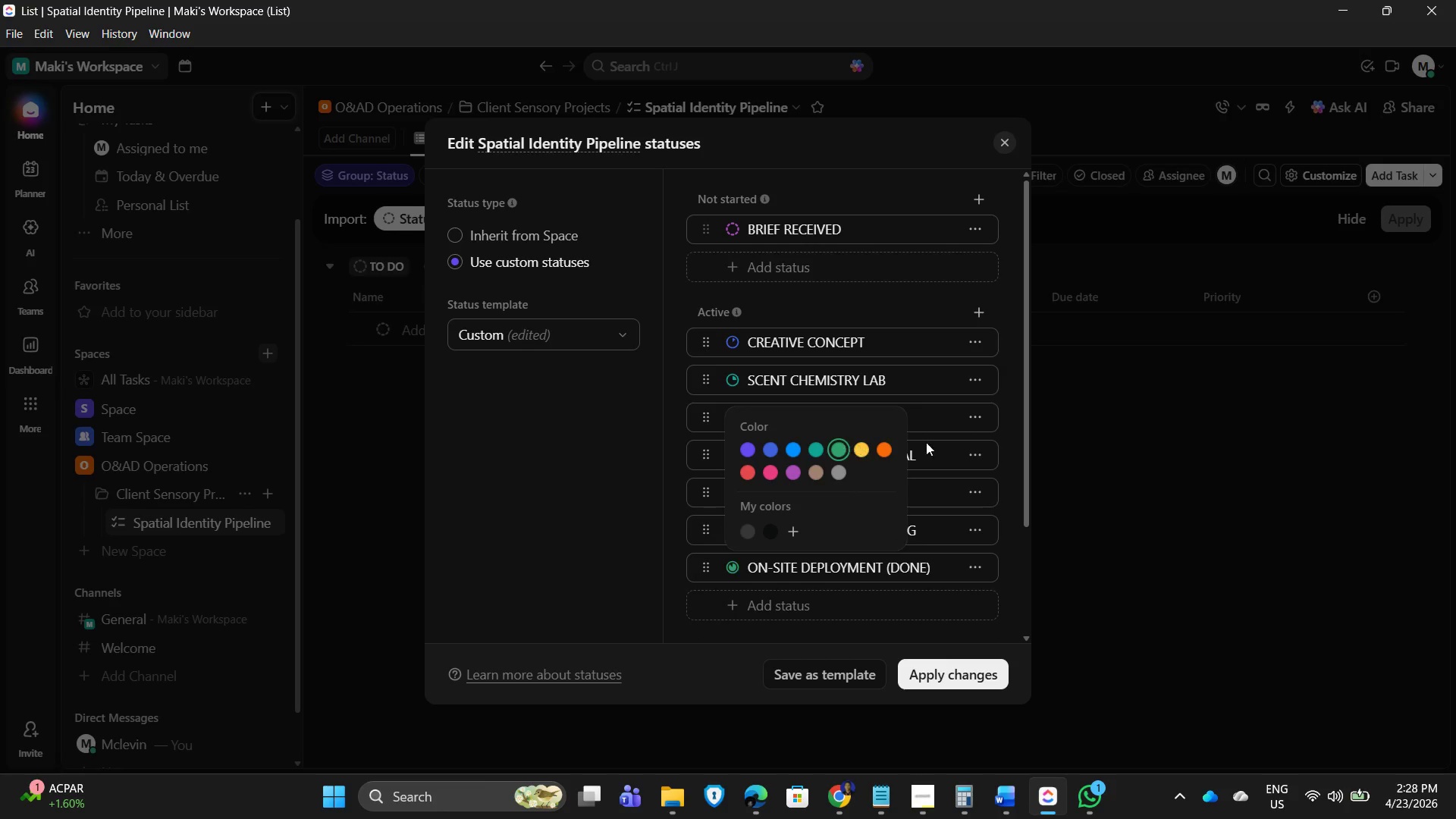 
scroll: coordinate [964, 535], scroll_direction: down, amount: 9.0
 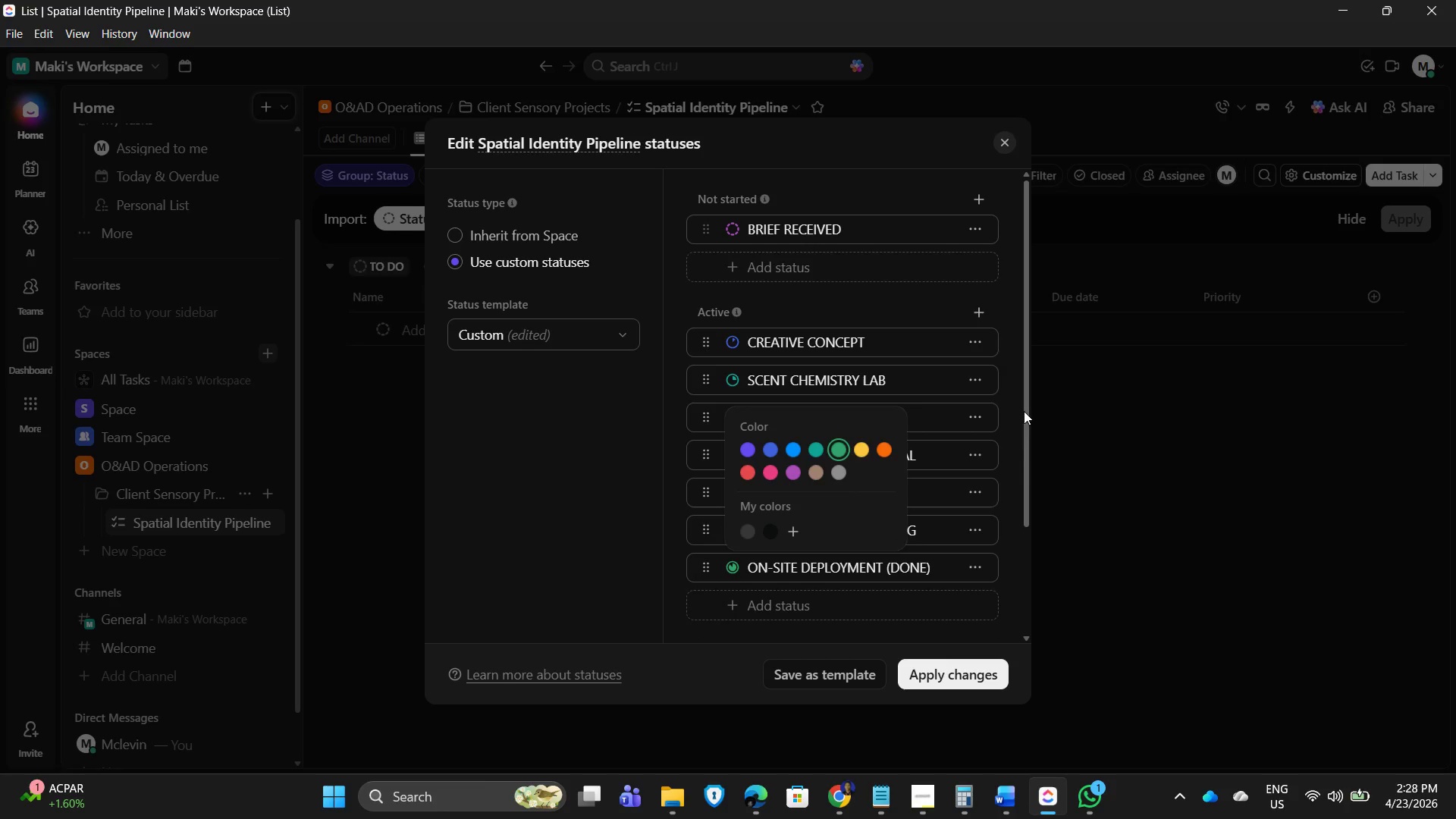 
left_click([1025, 401])
 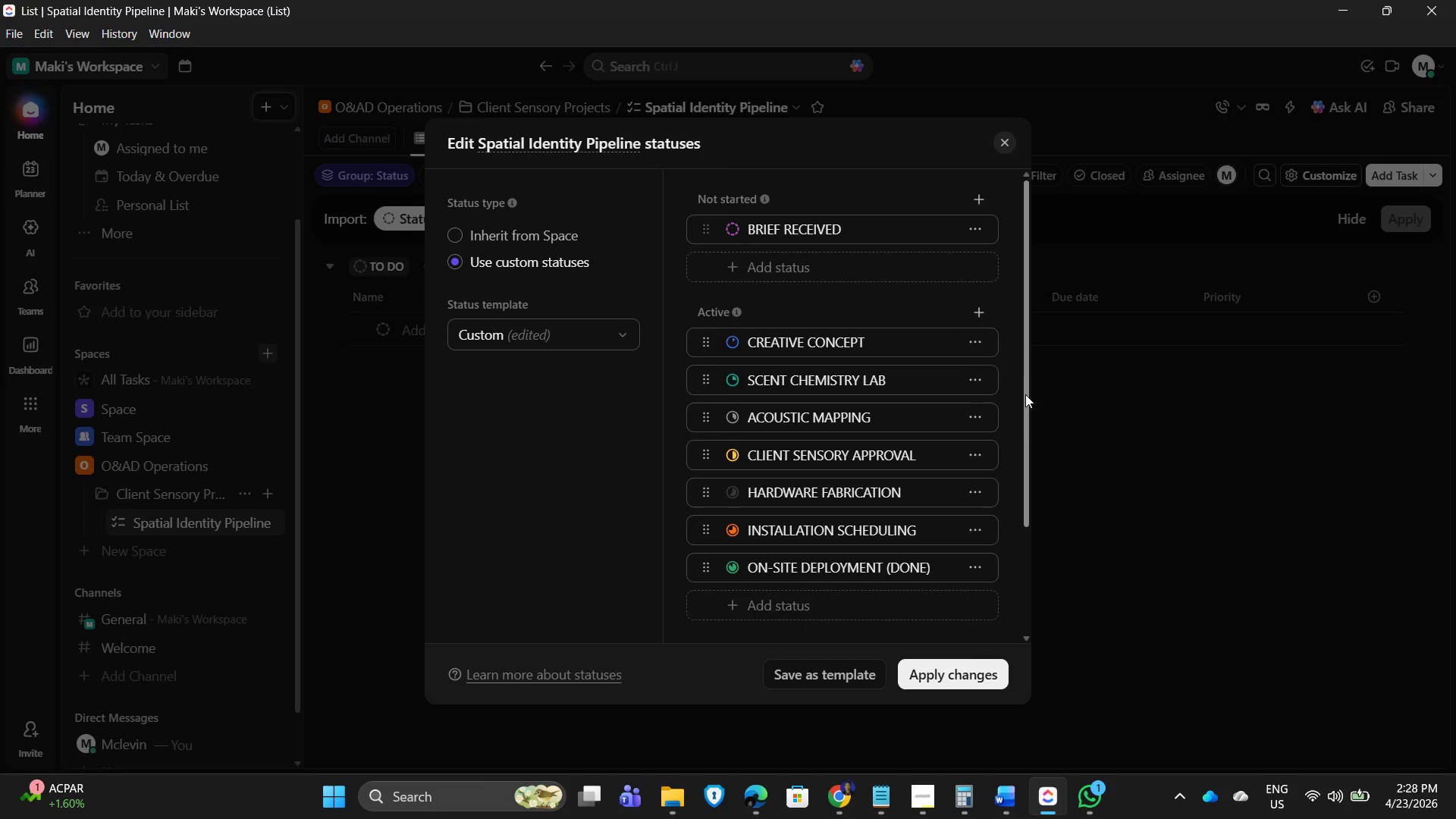 
left_click_drag(start_coordinate=[1025, 394], to_coordinate=[1039, 609])
 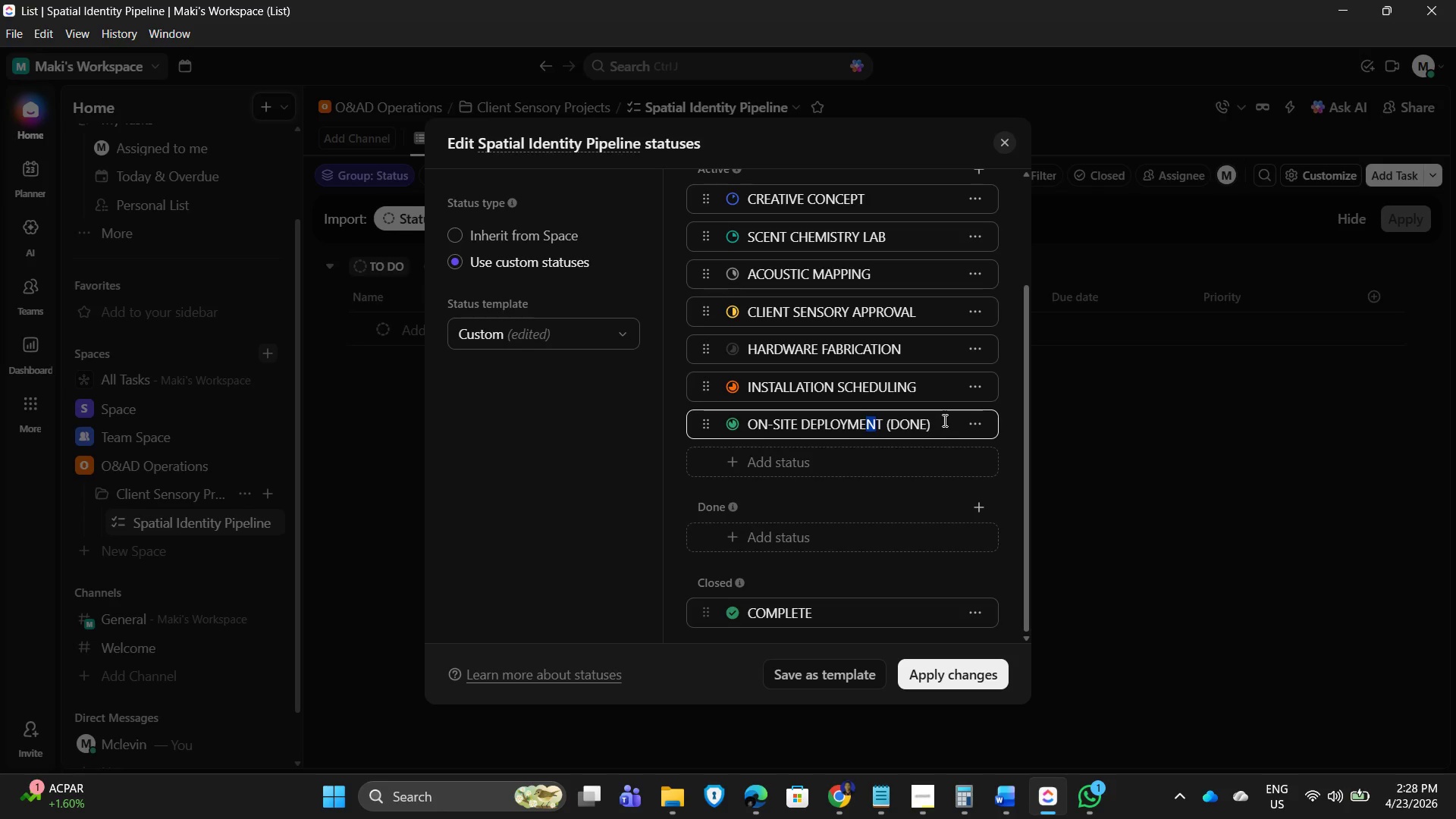 
left_click_drag(start_coordinate=[940, 419], to_coordinate=[730, 424])
 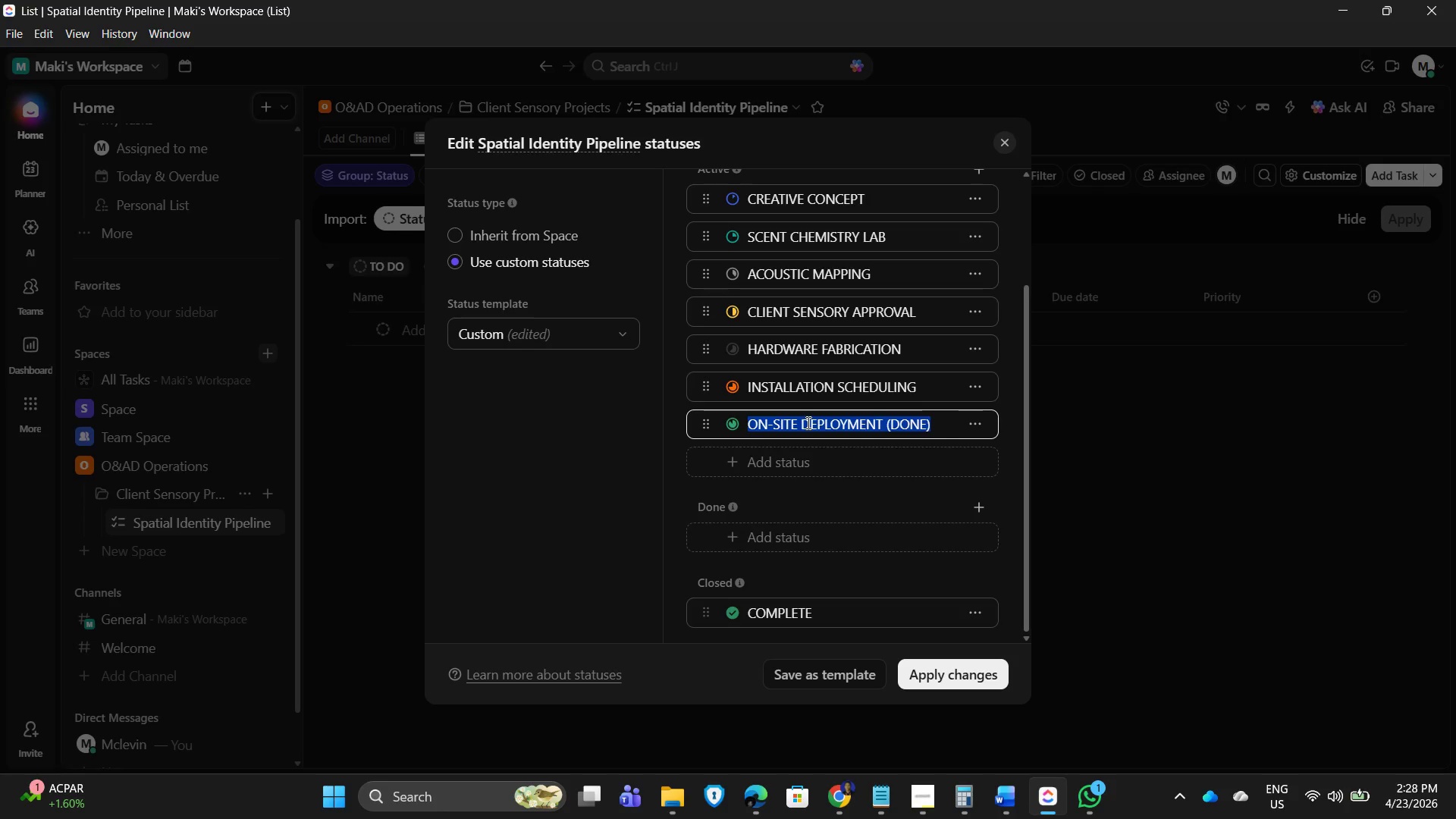 
key(Control+X)
 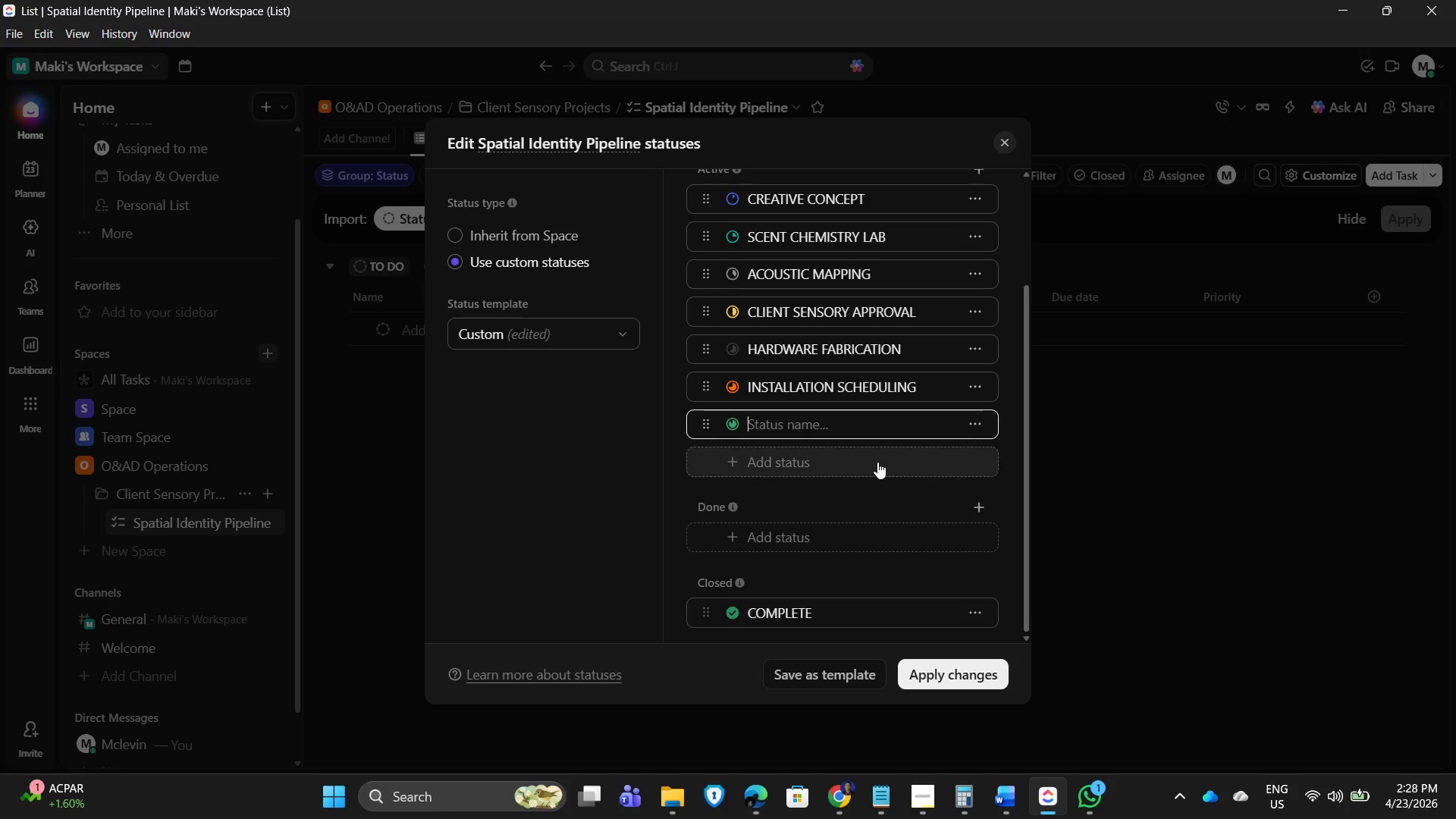 
left_click([877, 462])
 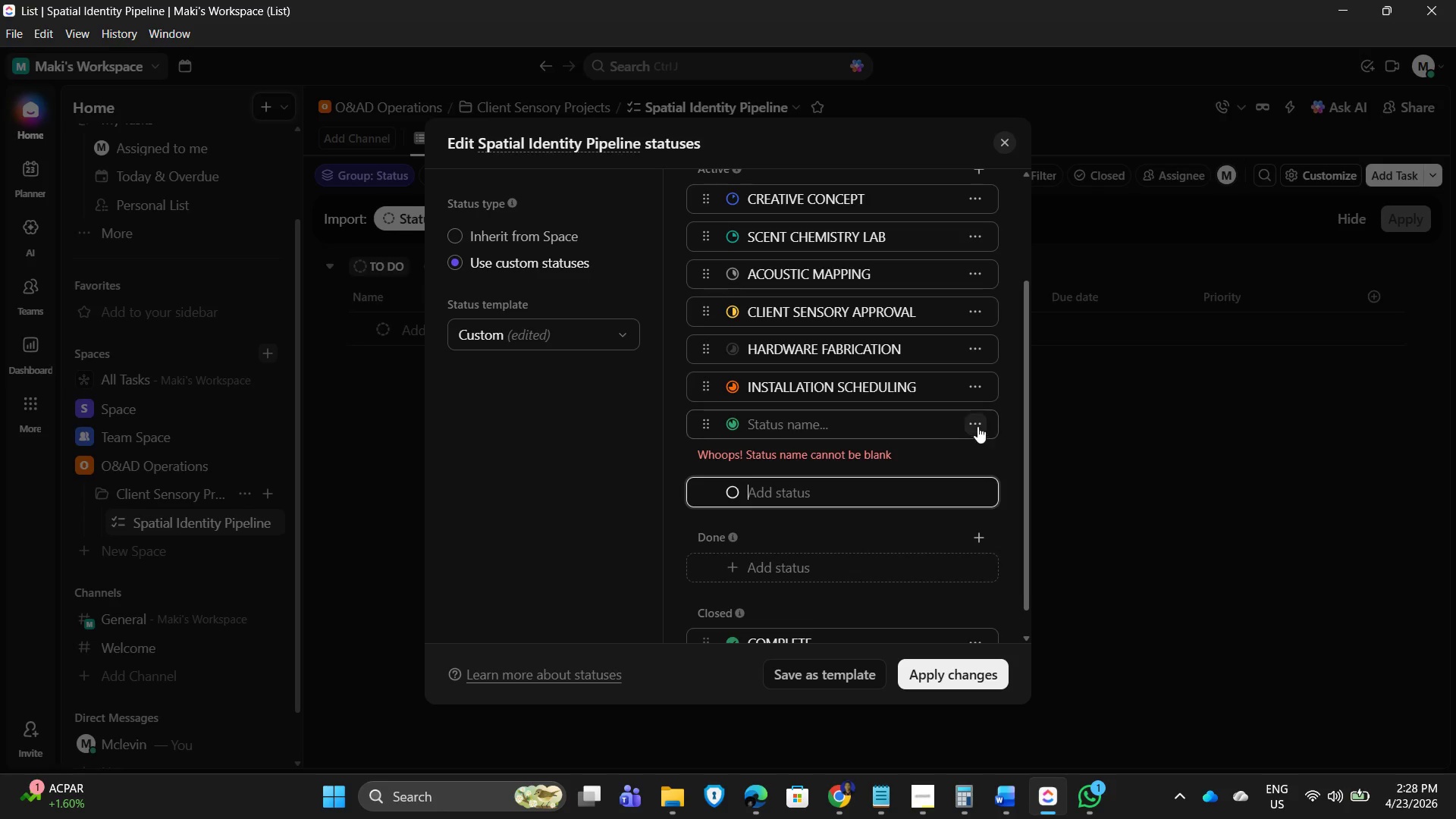 
left_click([978, 422])
 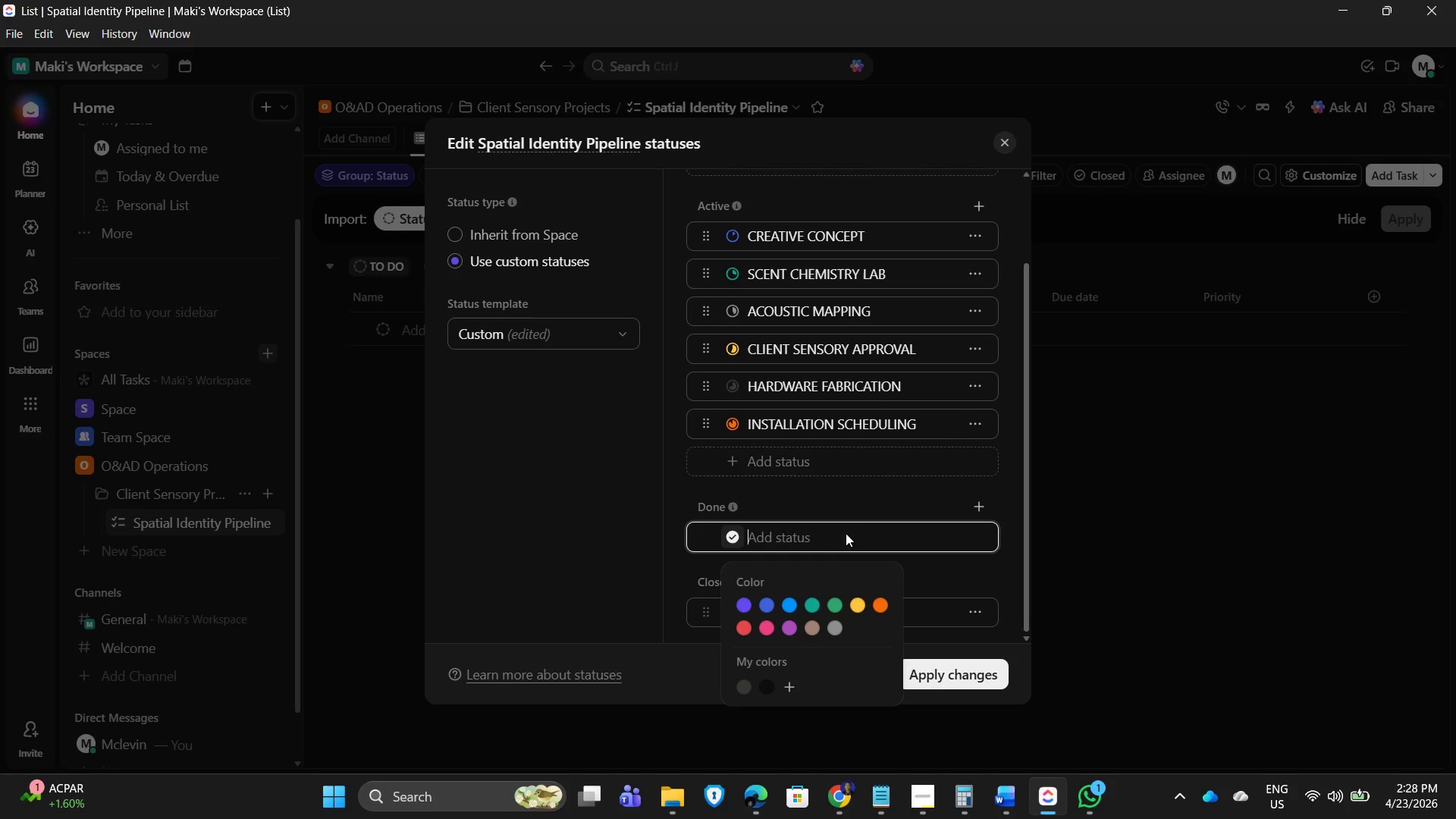 
key(Control+V)
 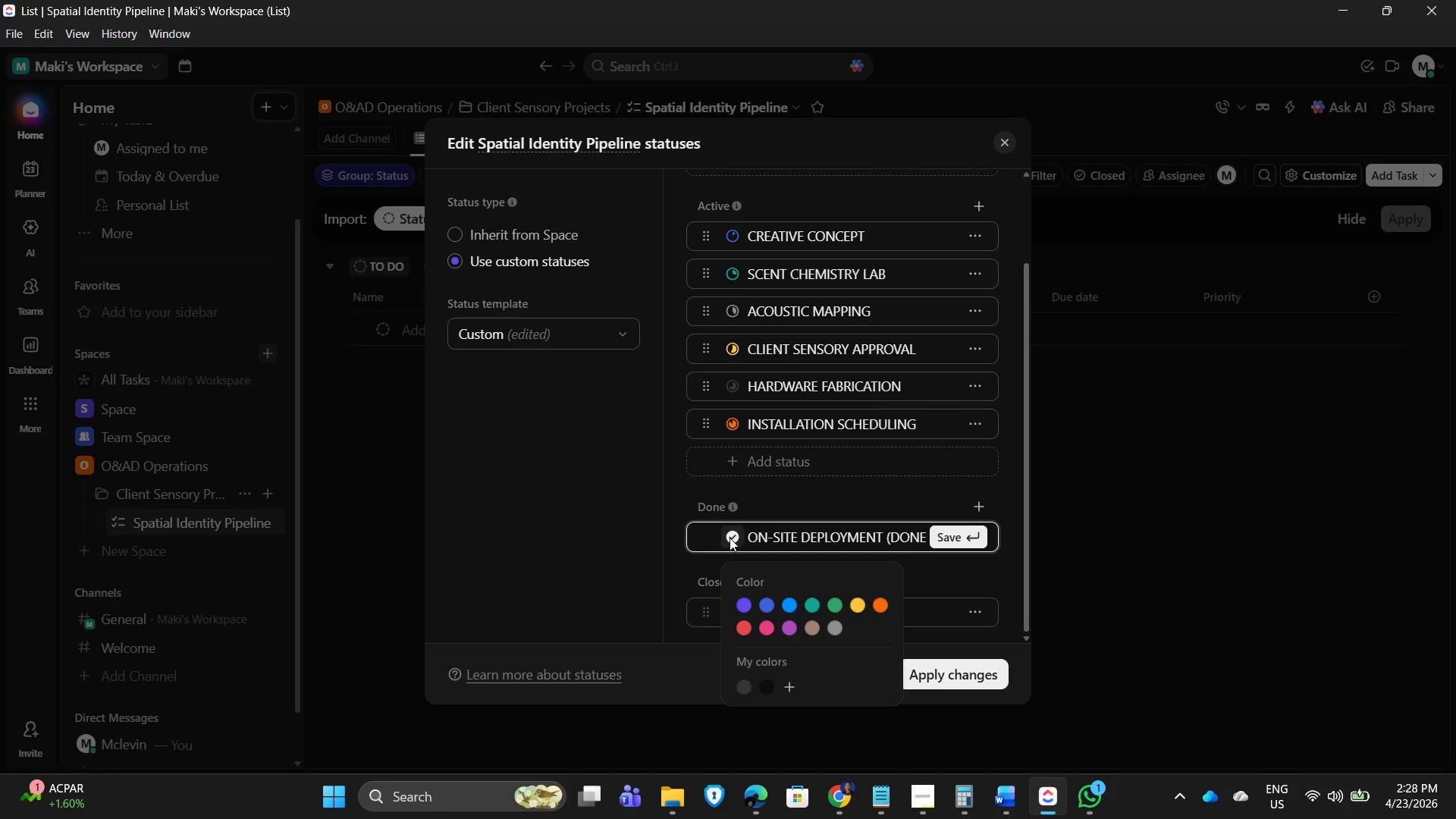 
left_click([730, 538])
 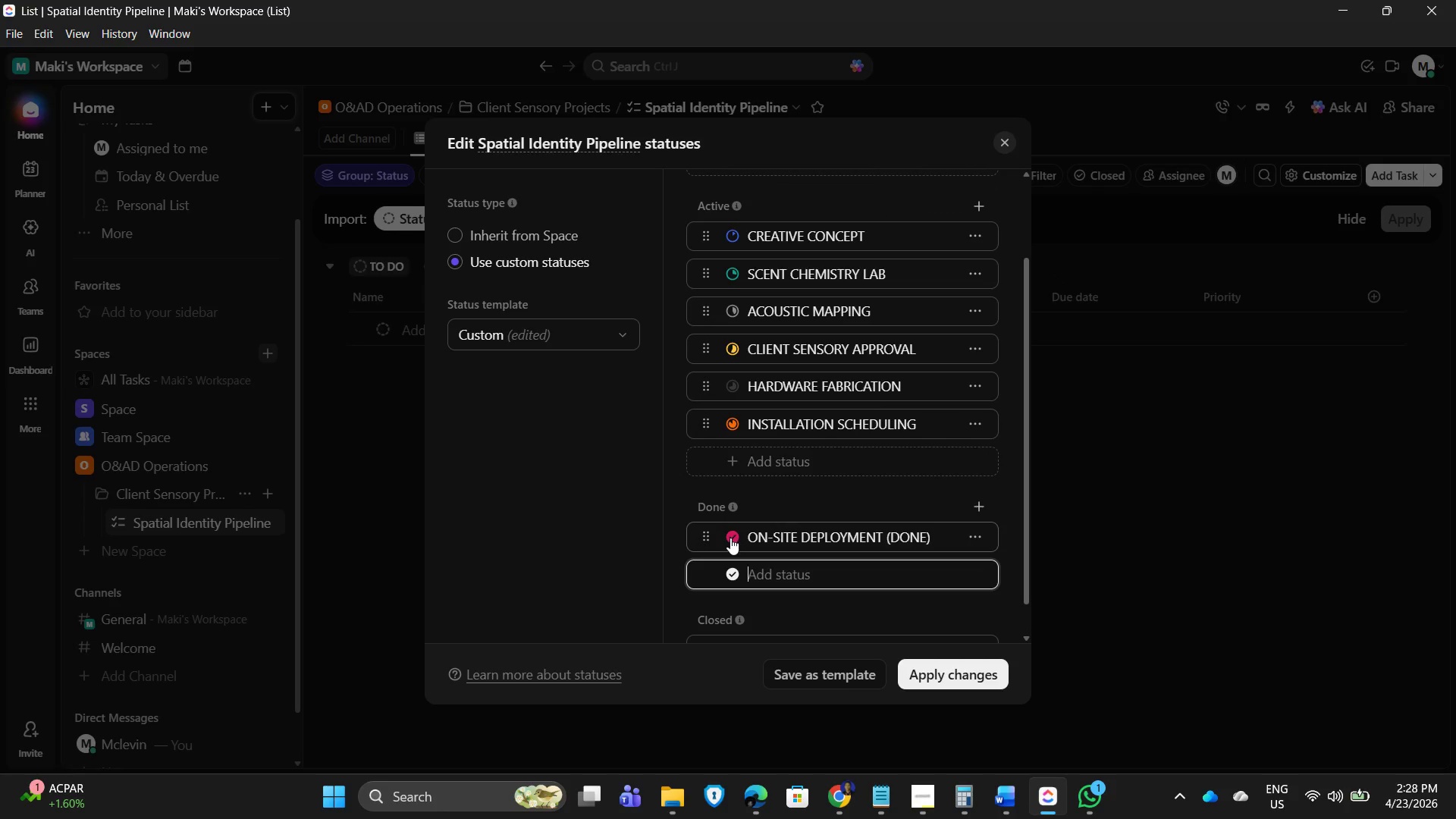 
left_click([730, 538])
 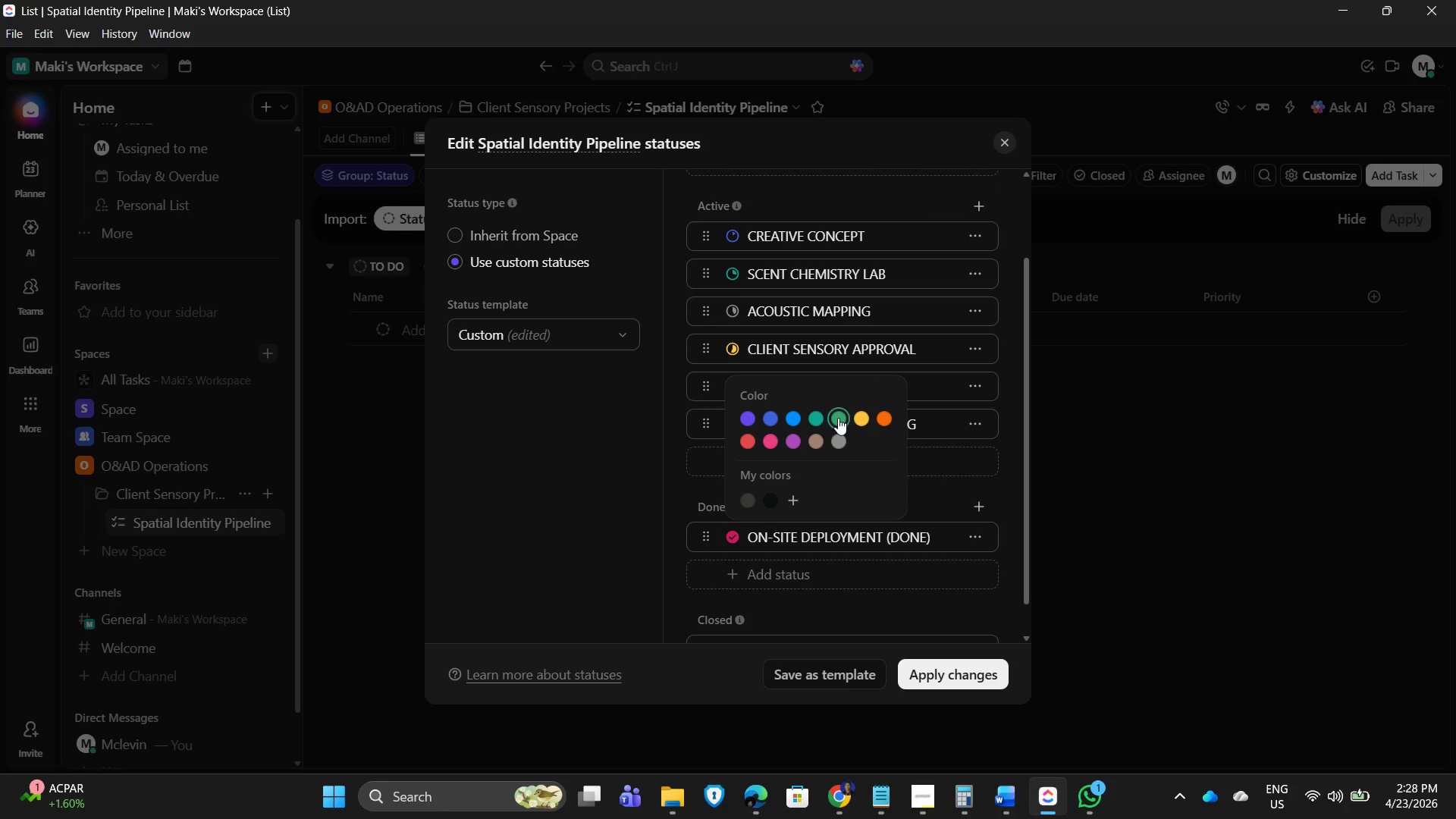 
double_click([1224, 489])
 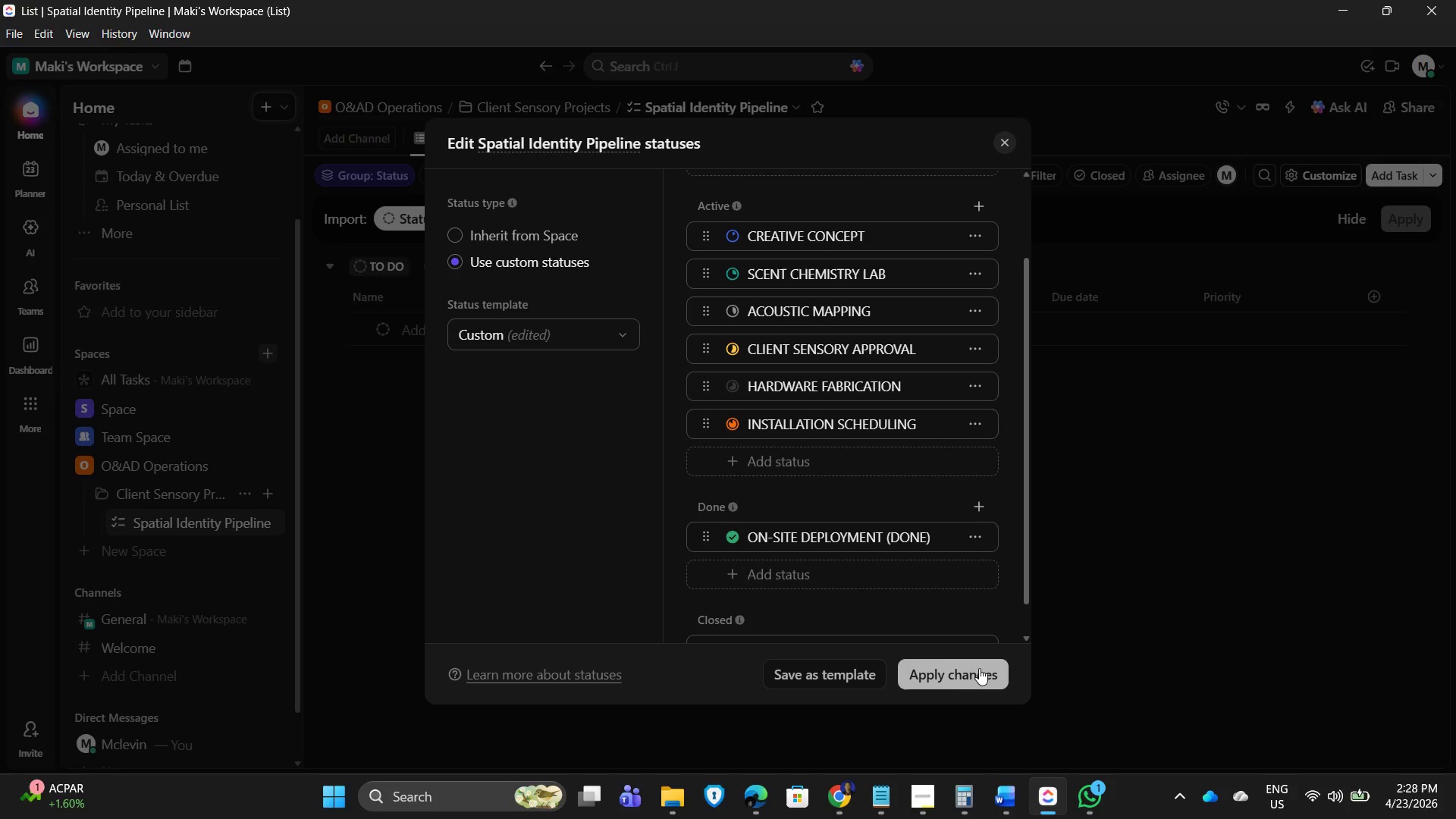 
left_click([946, 669])
 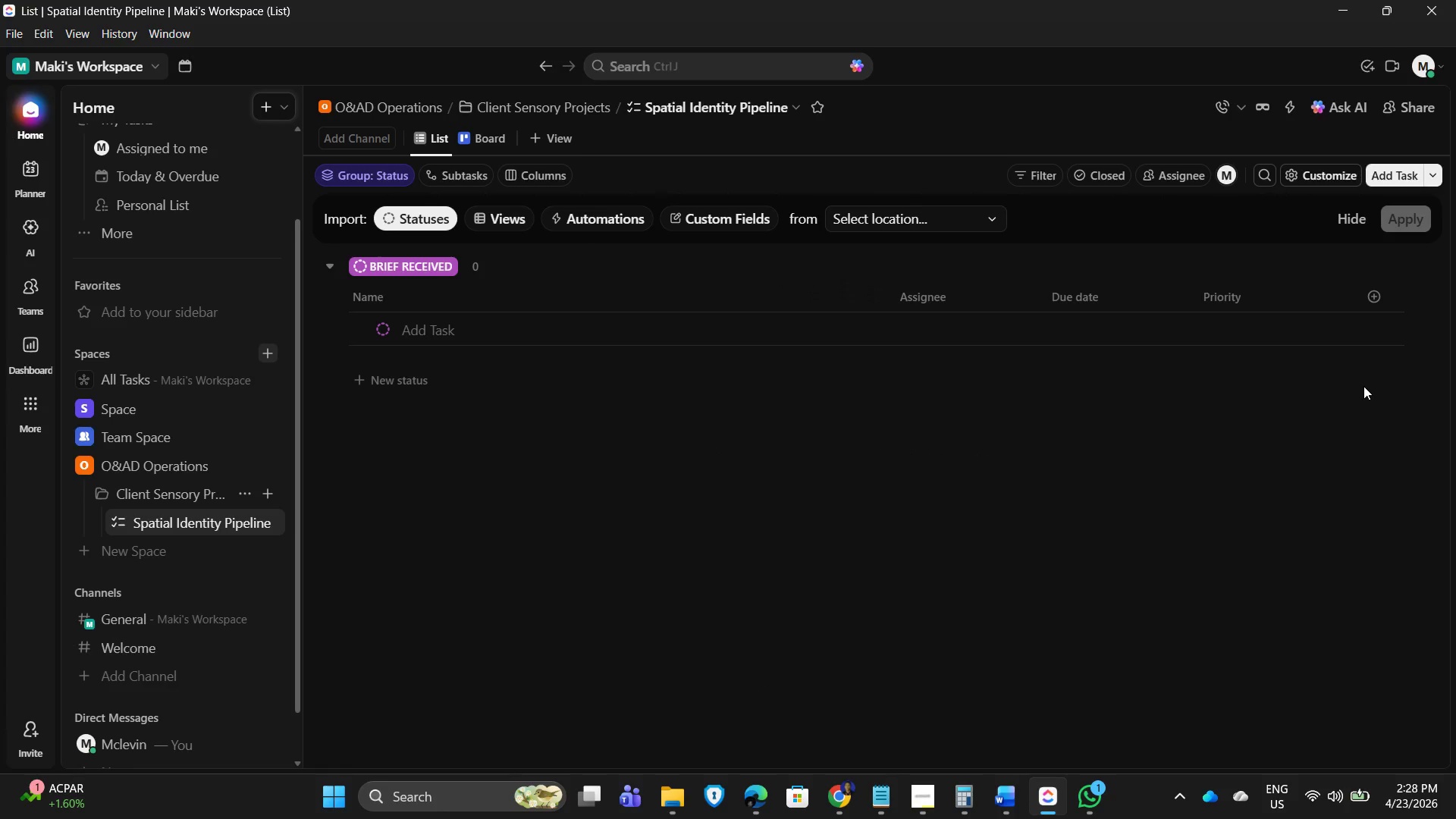 
wait(12.97)
 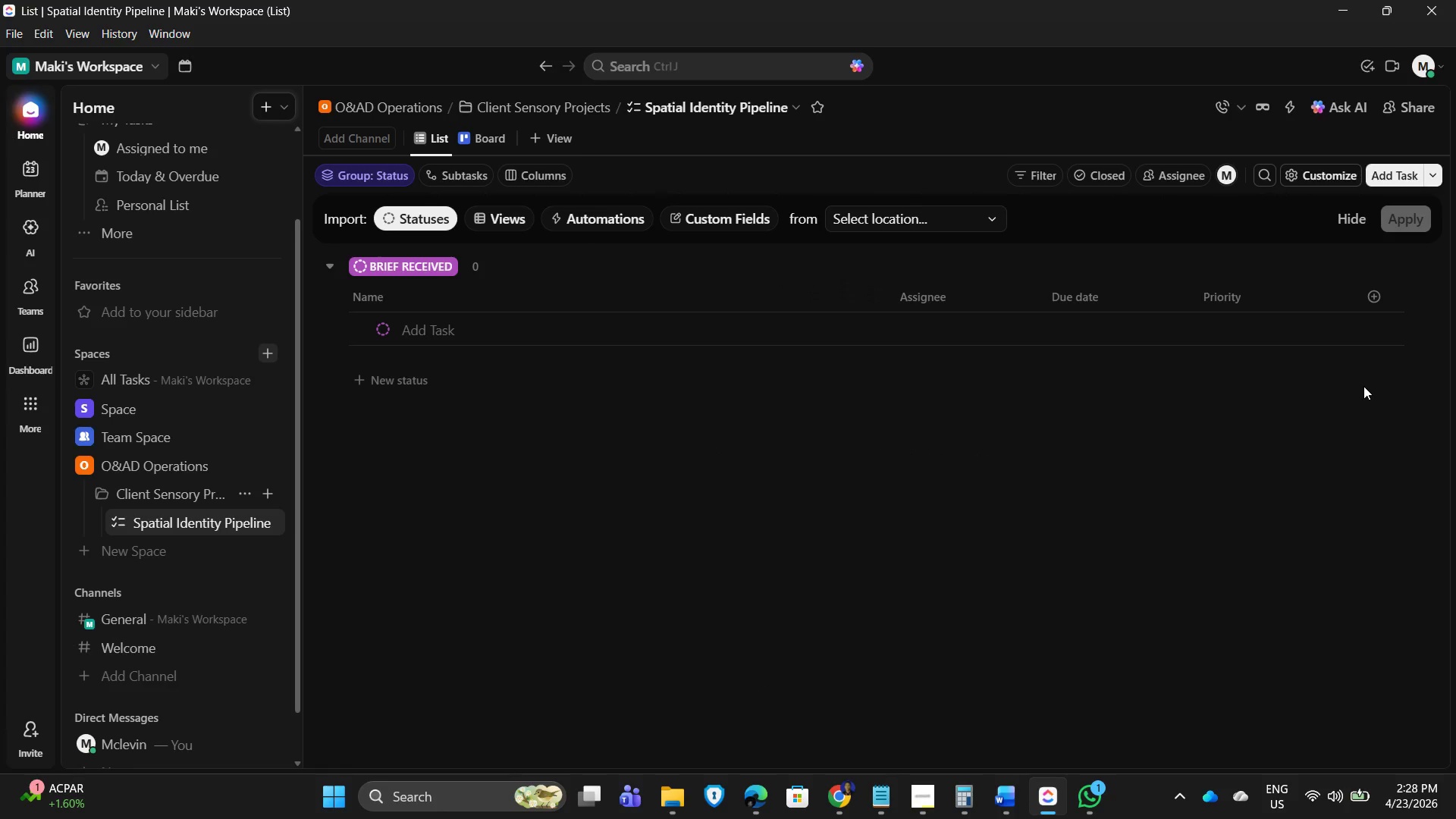 
left_click([670, 472])
 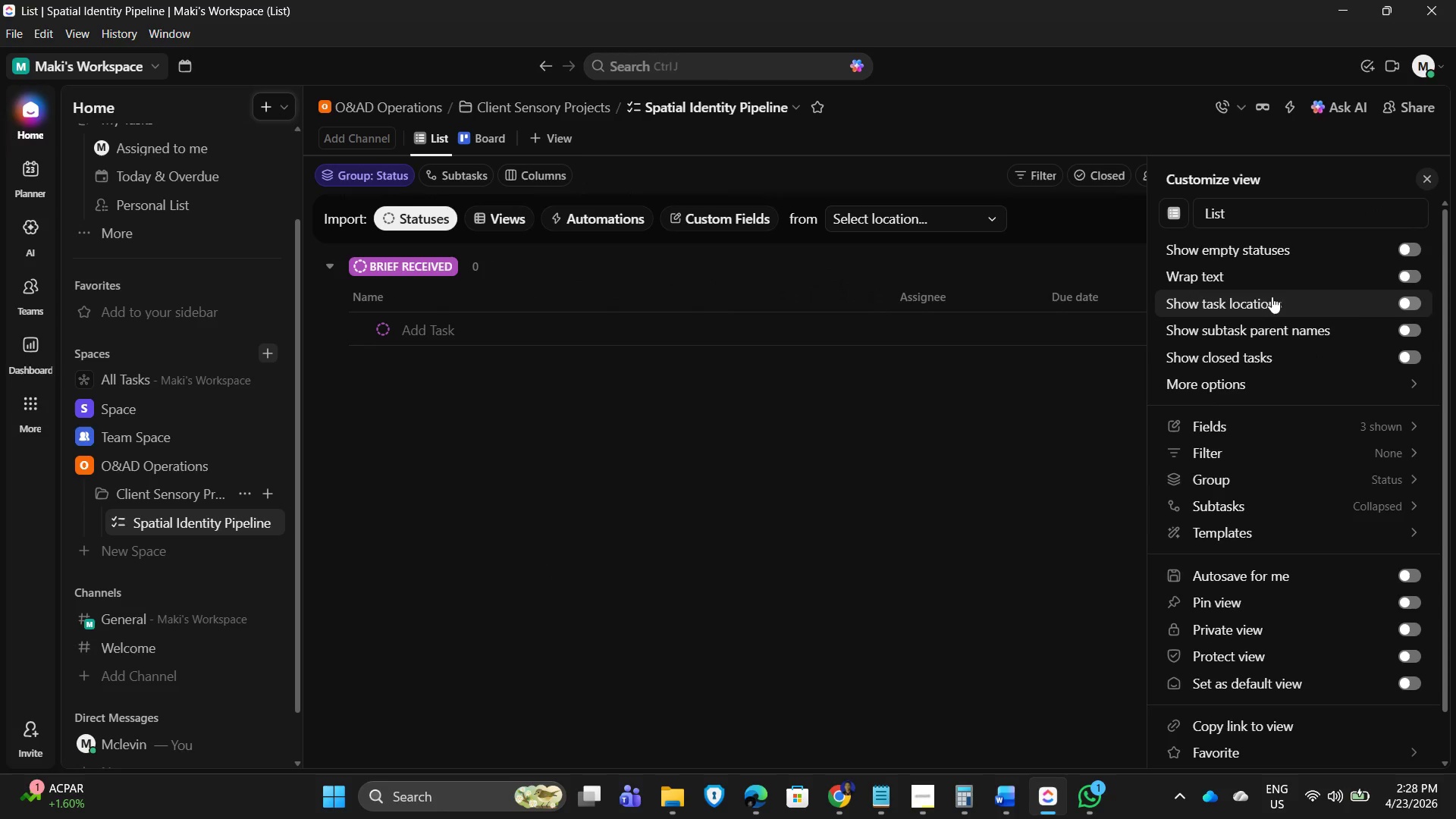 
left_click([1398, 252])
 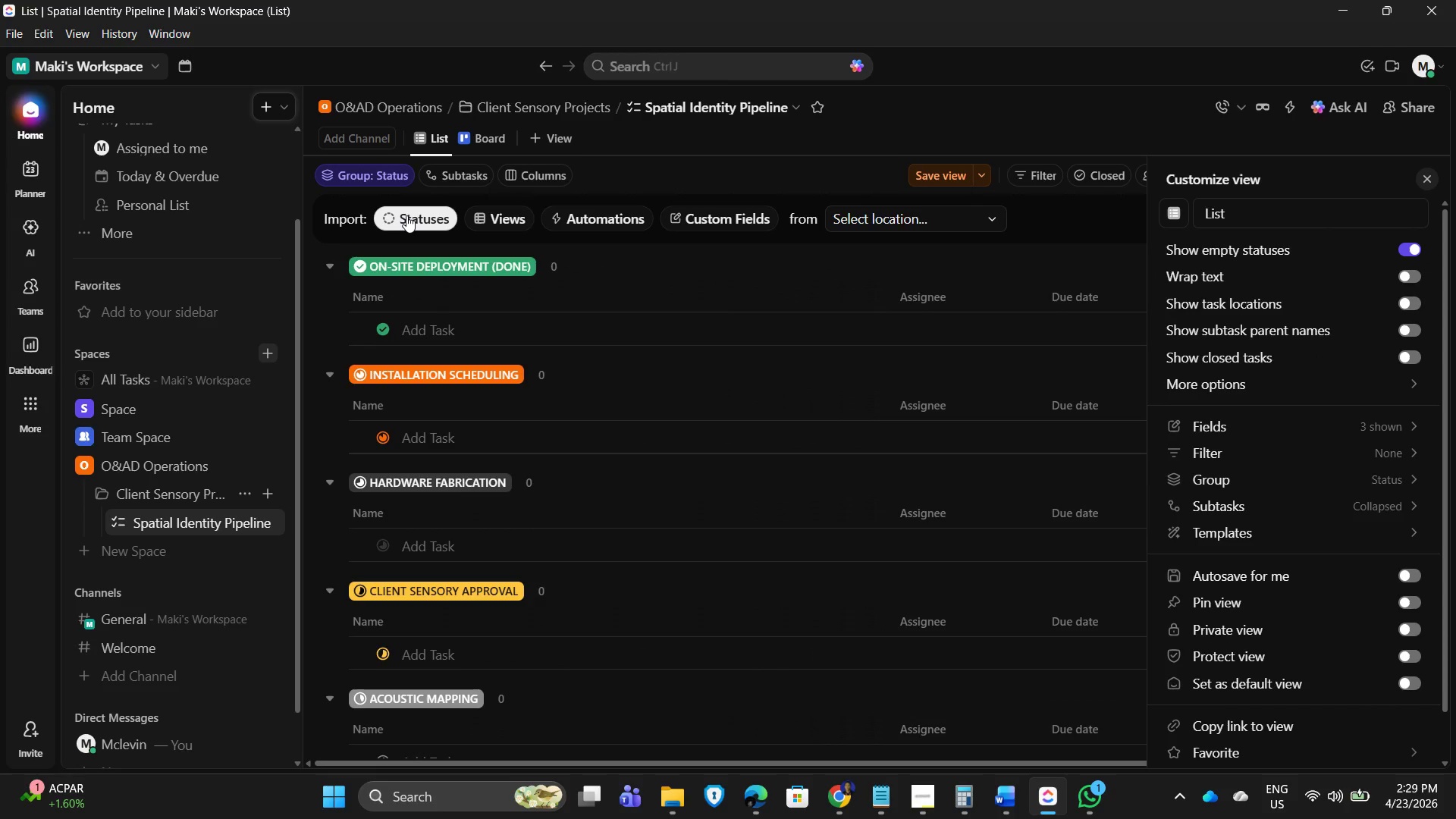 
left_click([403, 216])
 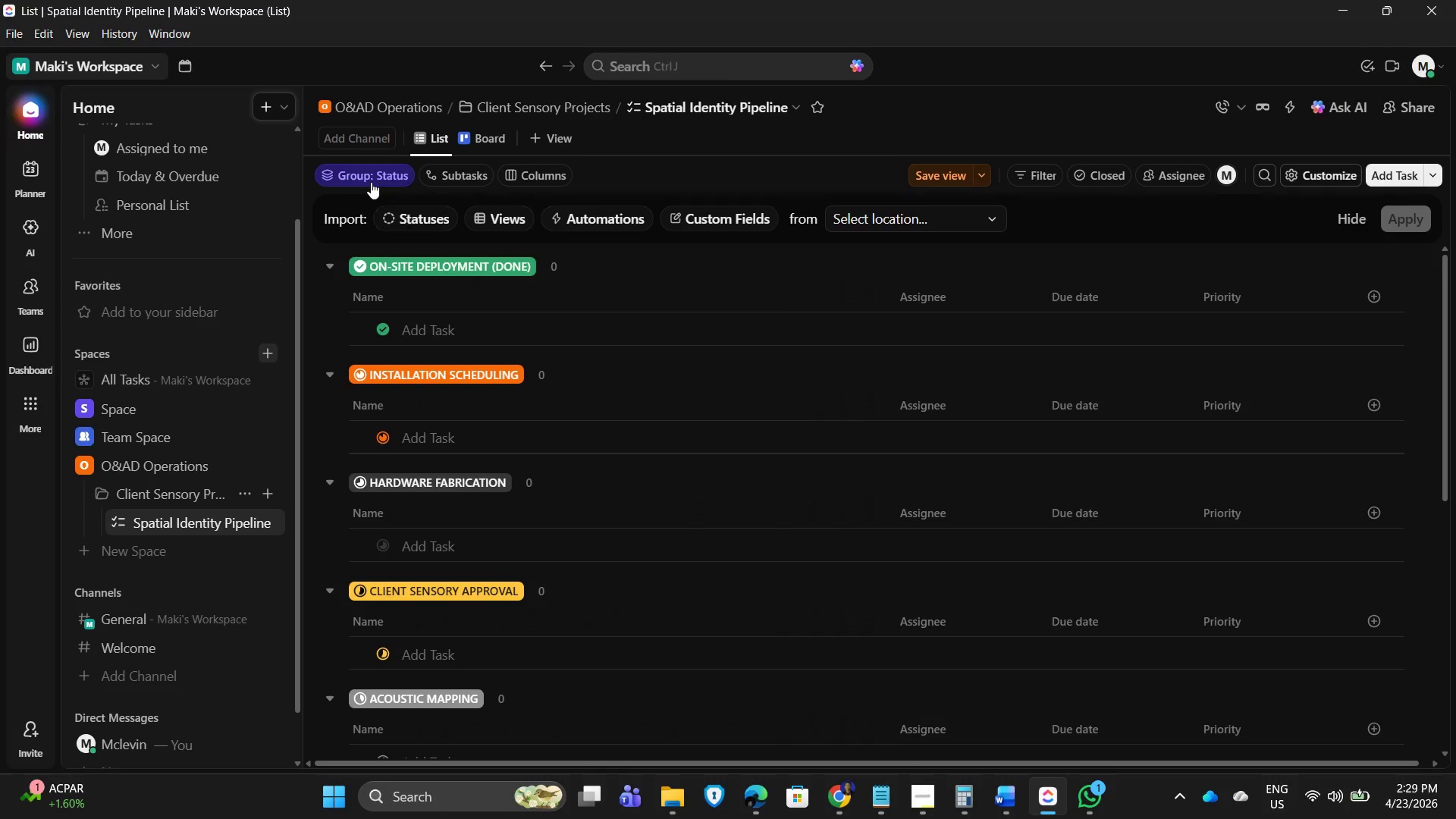 
left_click([371, 174])
 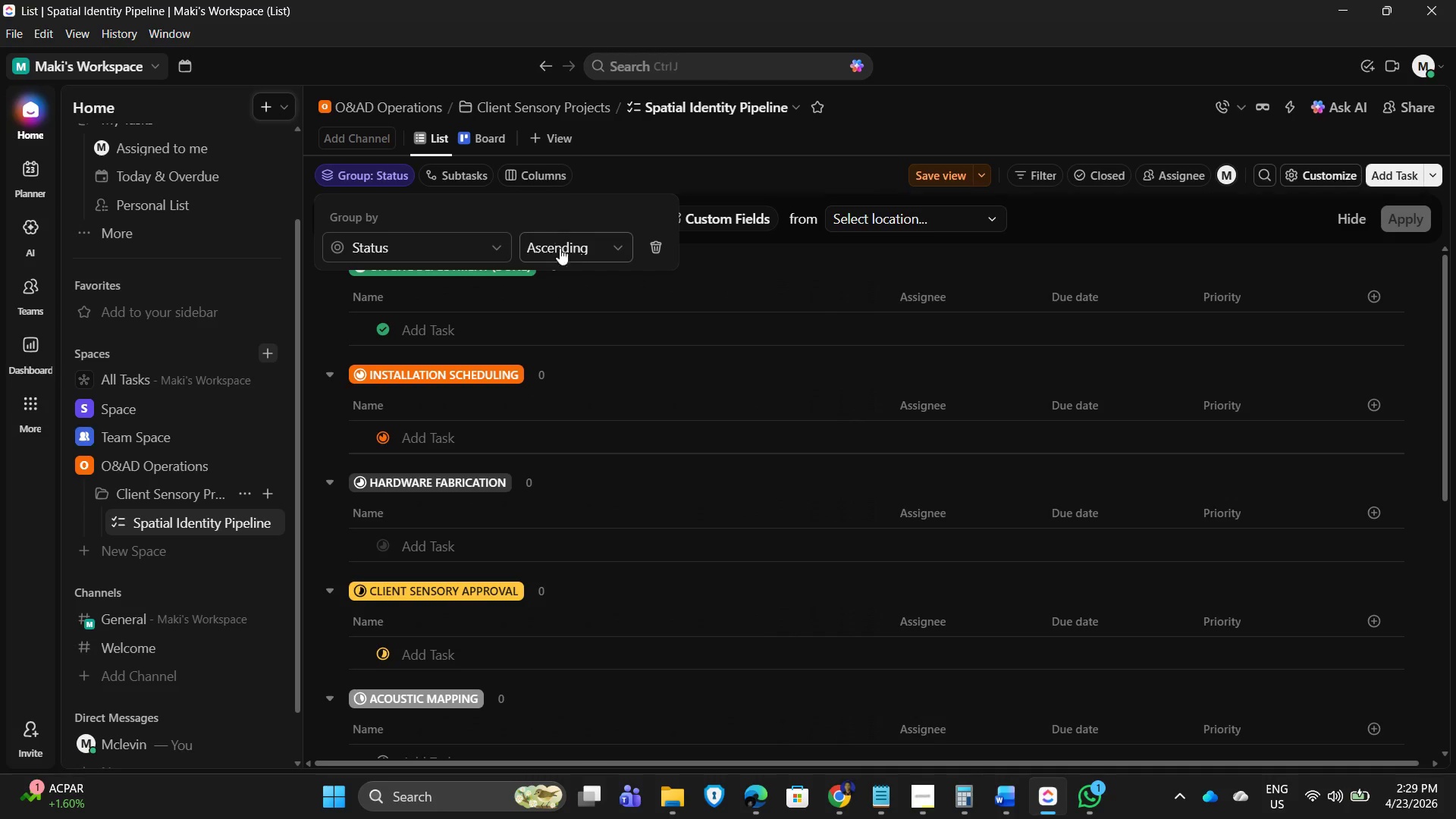 
left_click([579, 253])
 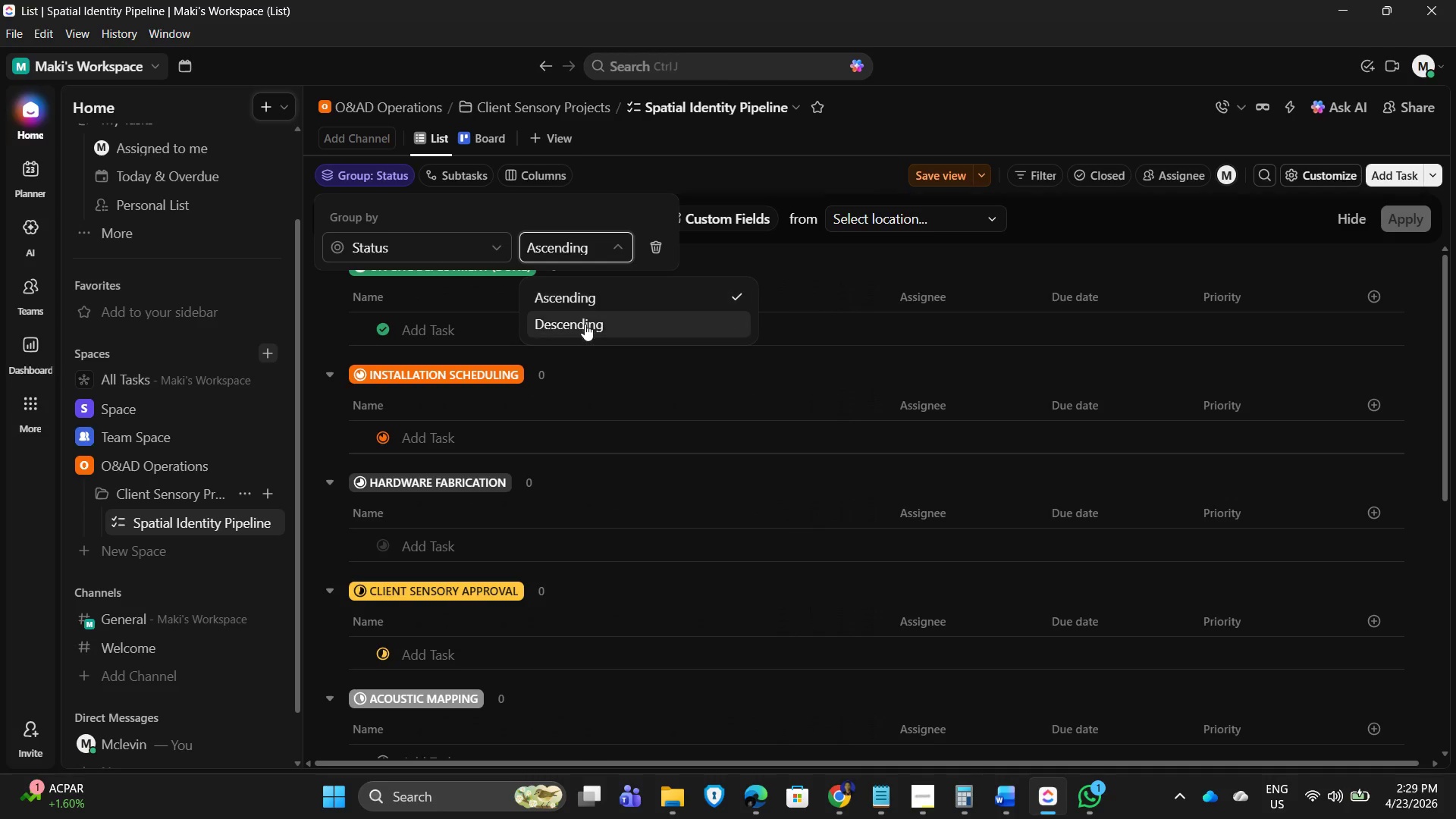 
left_click([585, 328])
 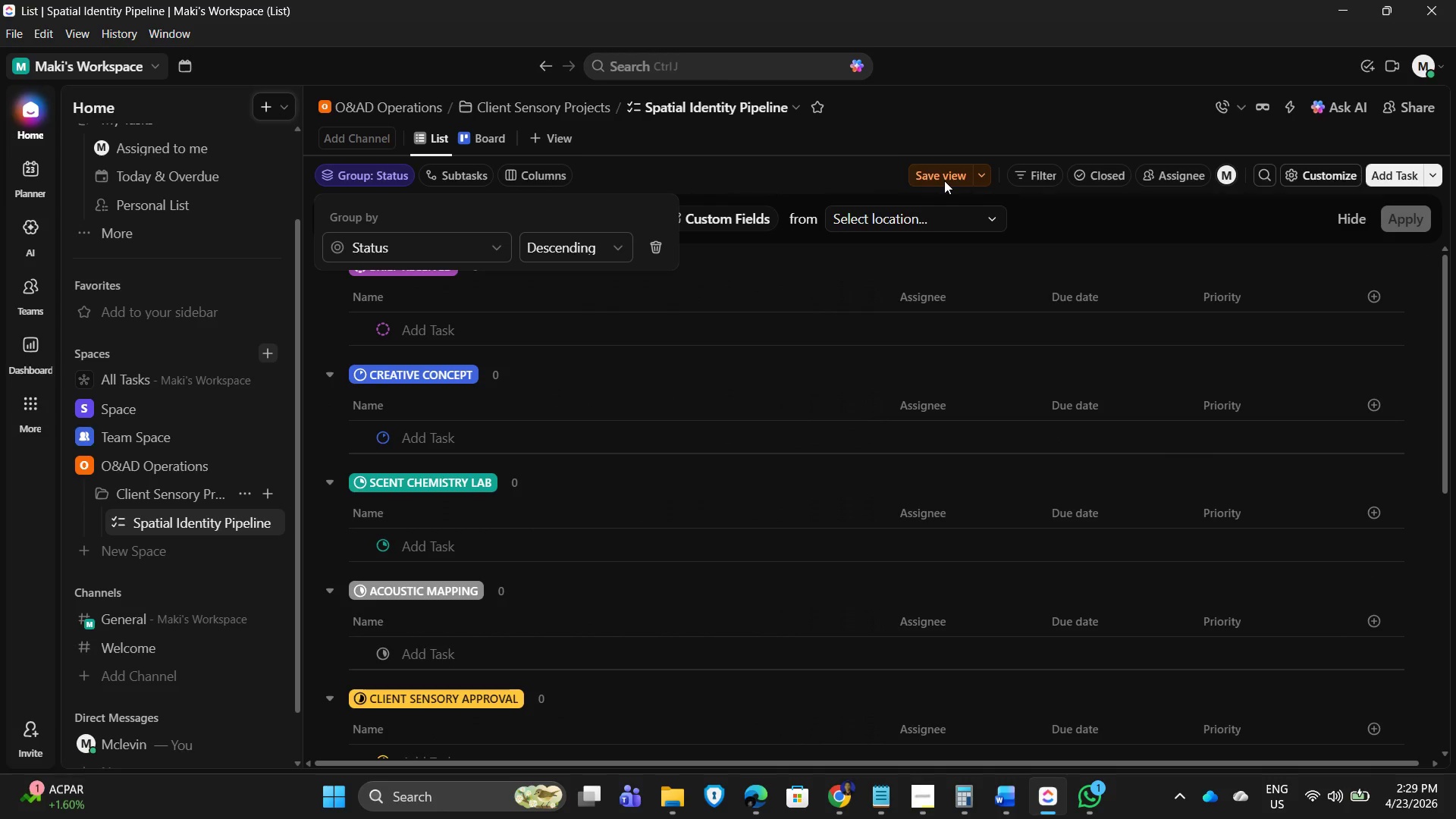 
left_click([941, 171])
 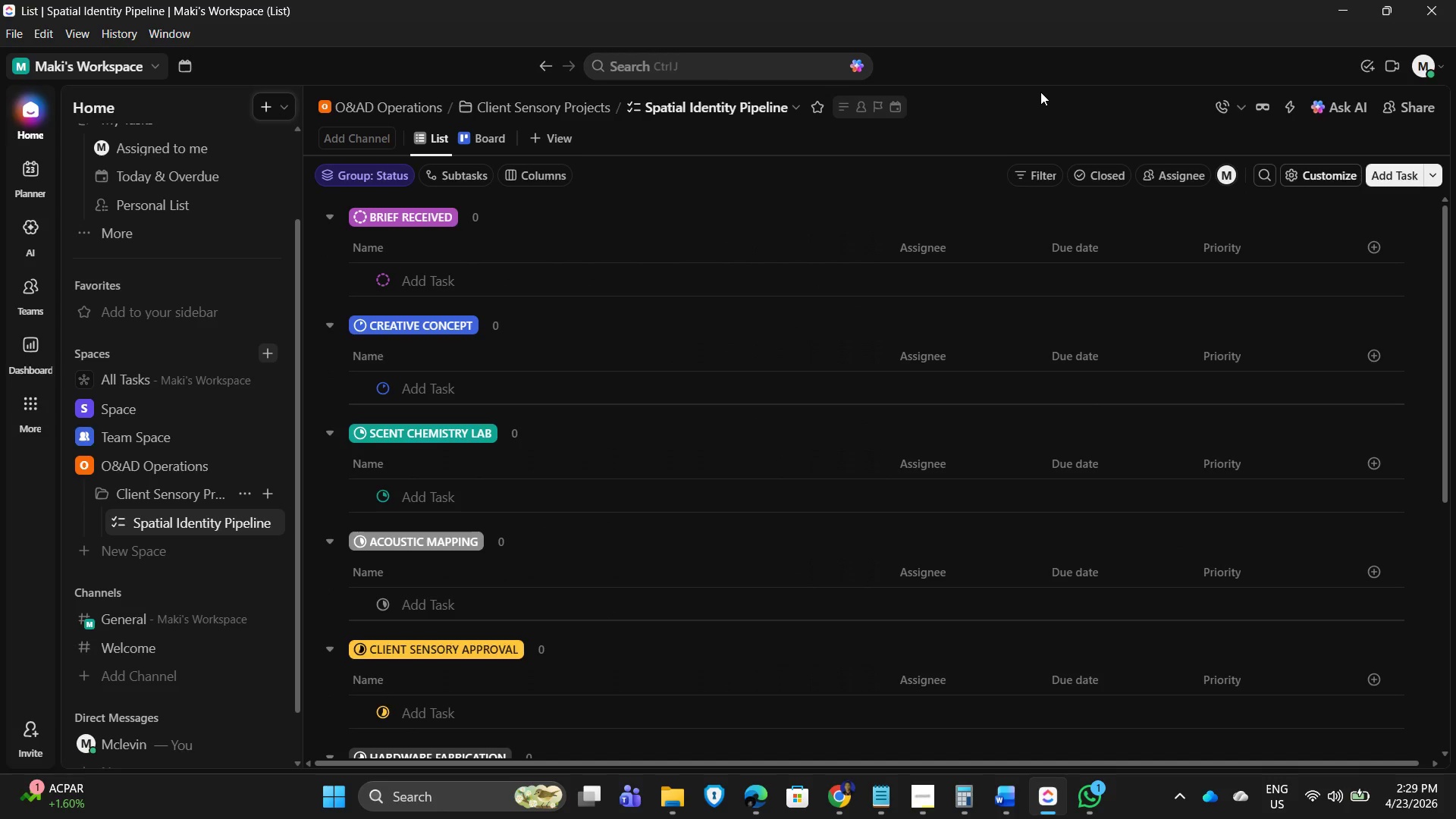 
wait(24.45)
 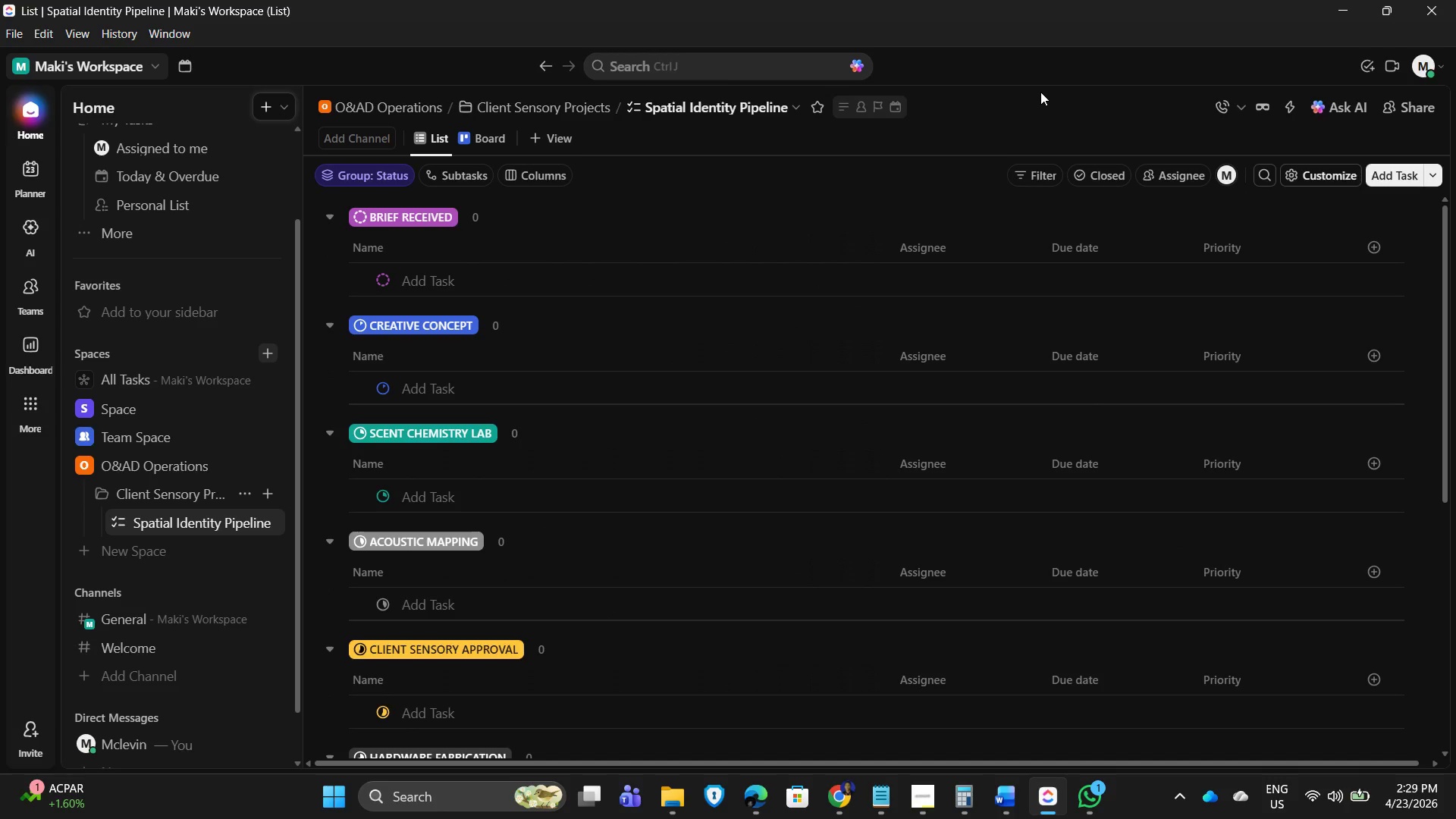 
scroll: coordinate [621, 413], scroll_direction: up, amount: 3.0
 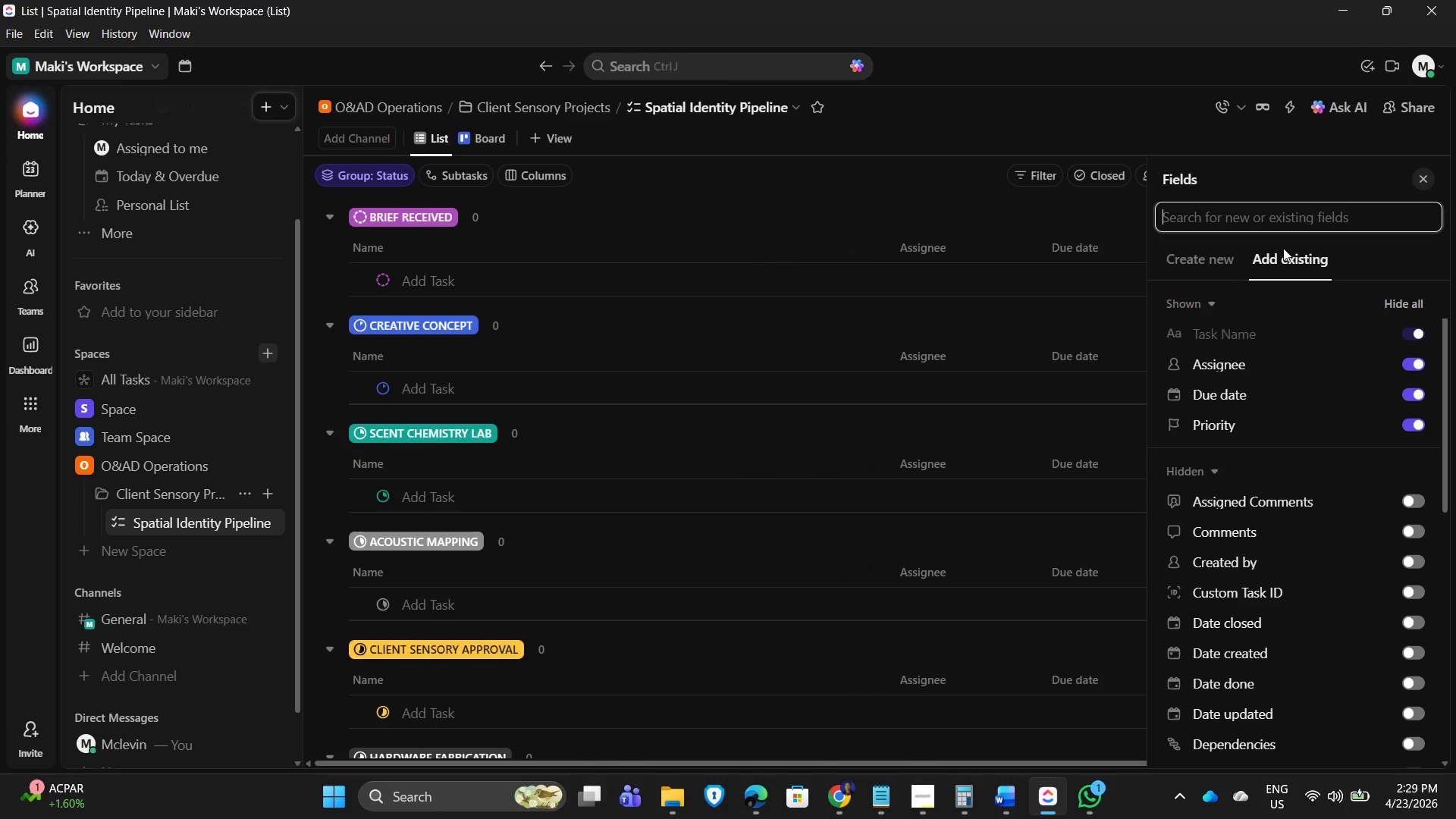 
double_click([1412, 373])
 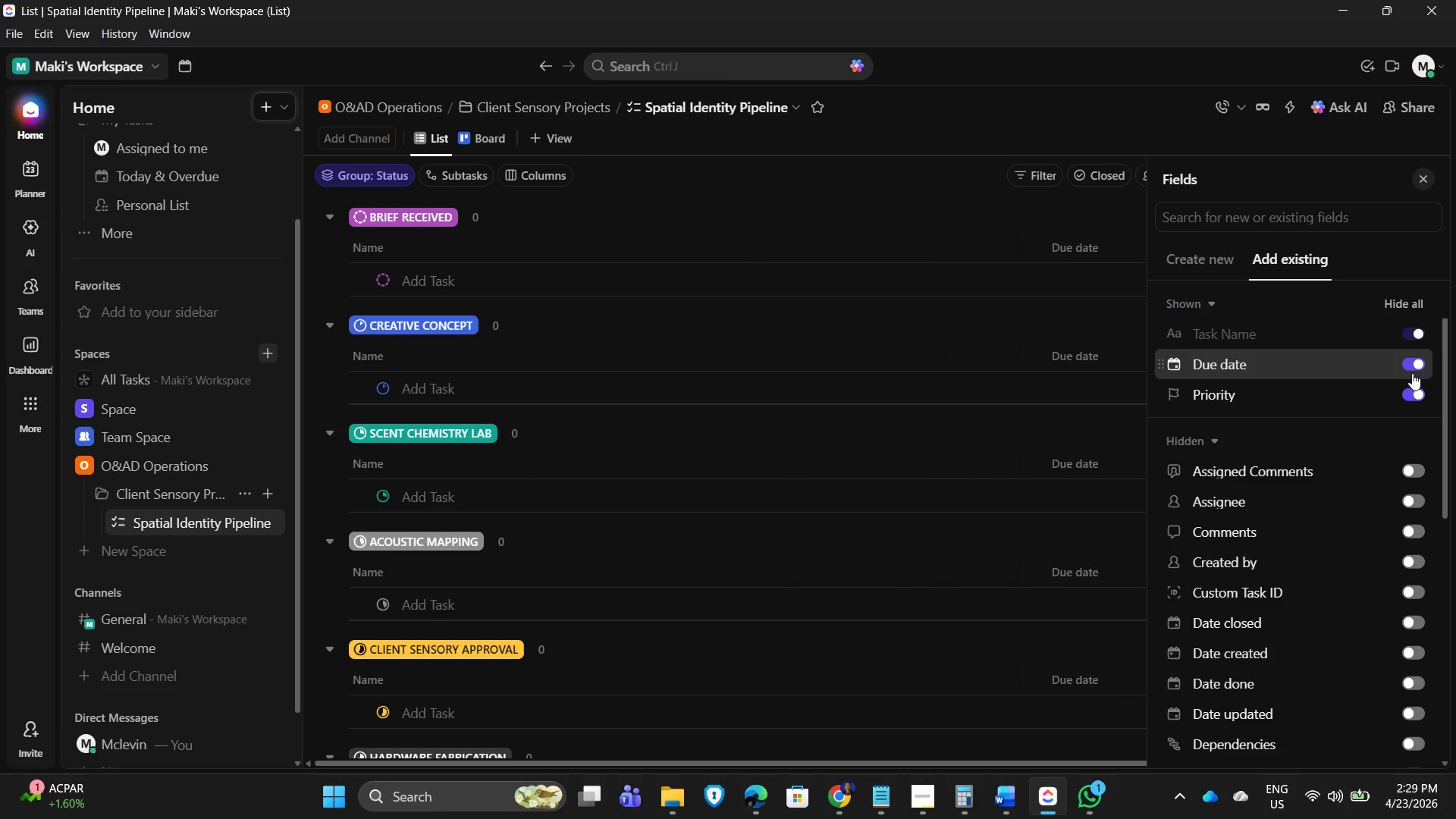 
triple_click([1412, 373])
 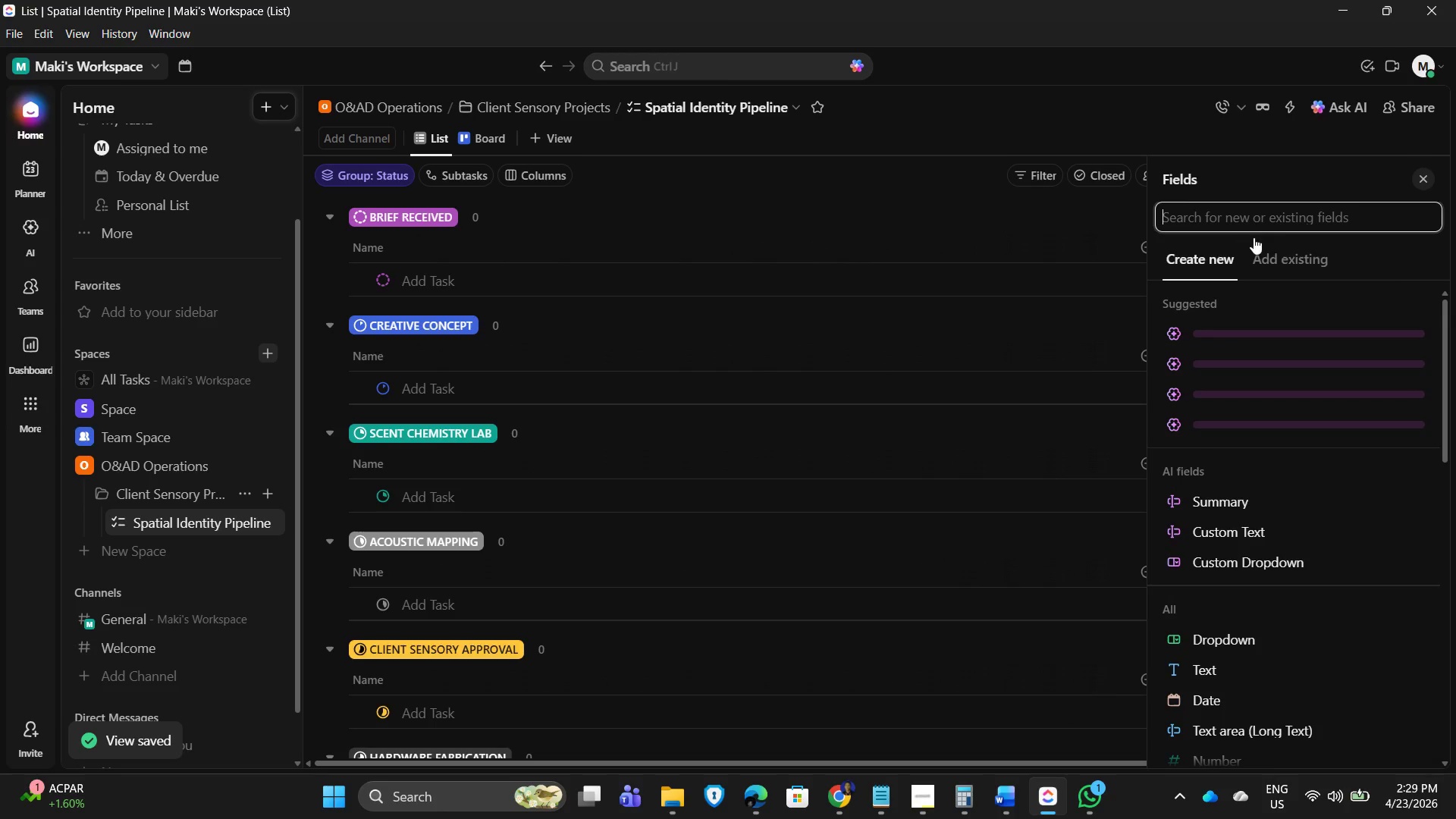 
left_click([1241, 218])
 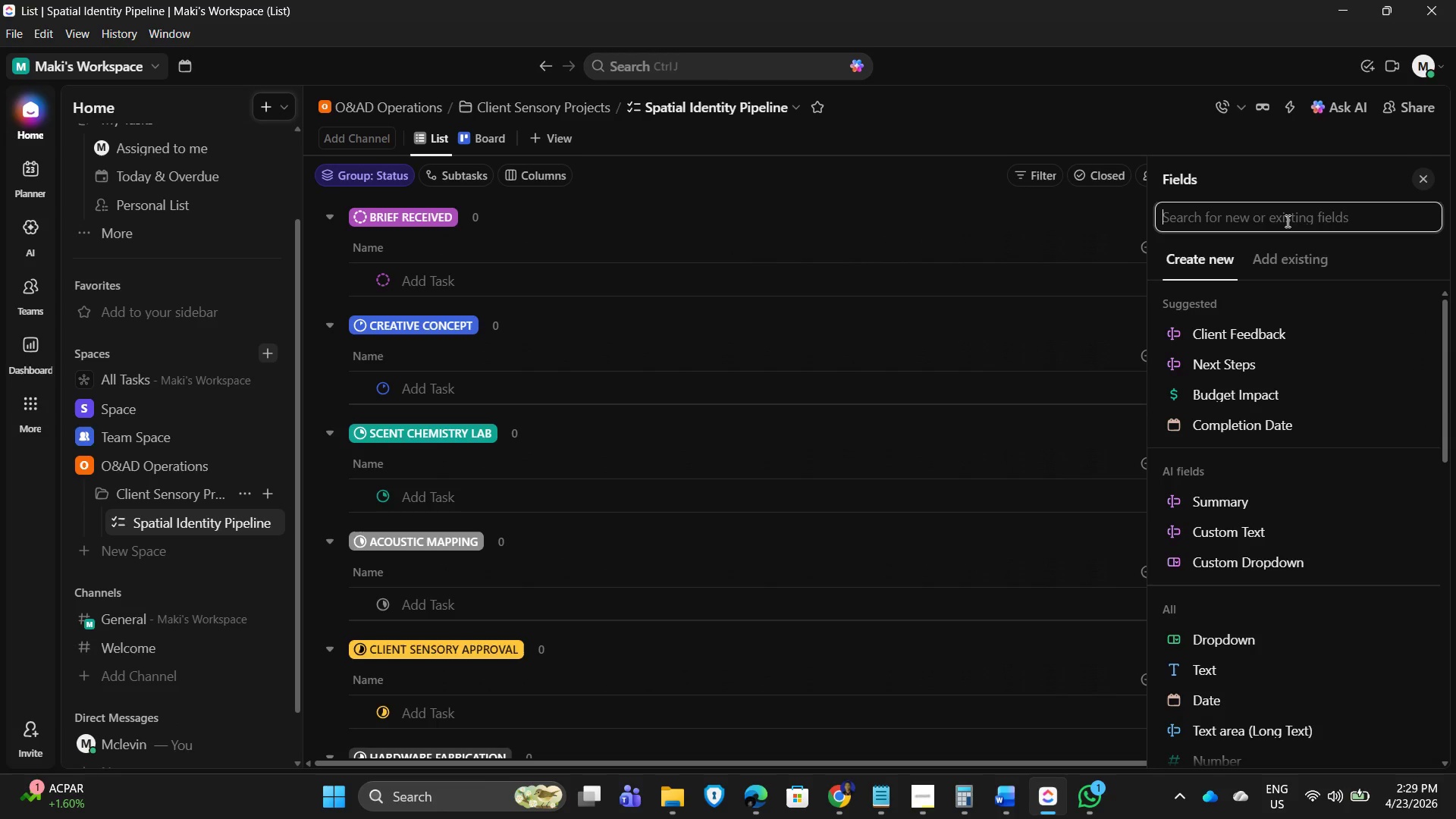 
wait(16.0)
 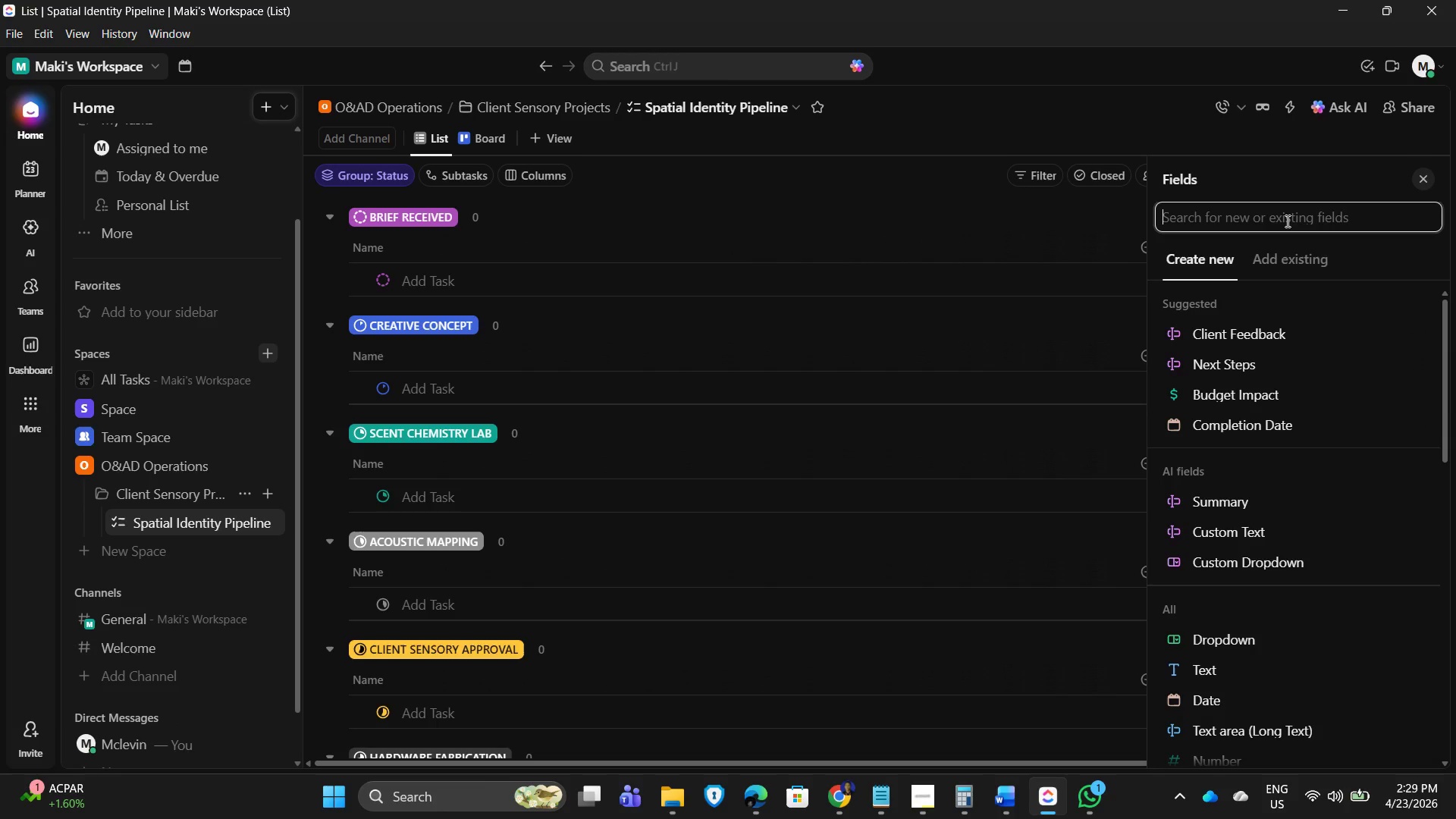 
scroll: coordinate [500, 325], scroll_direction: up, amount: 2.0
 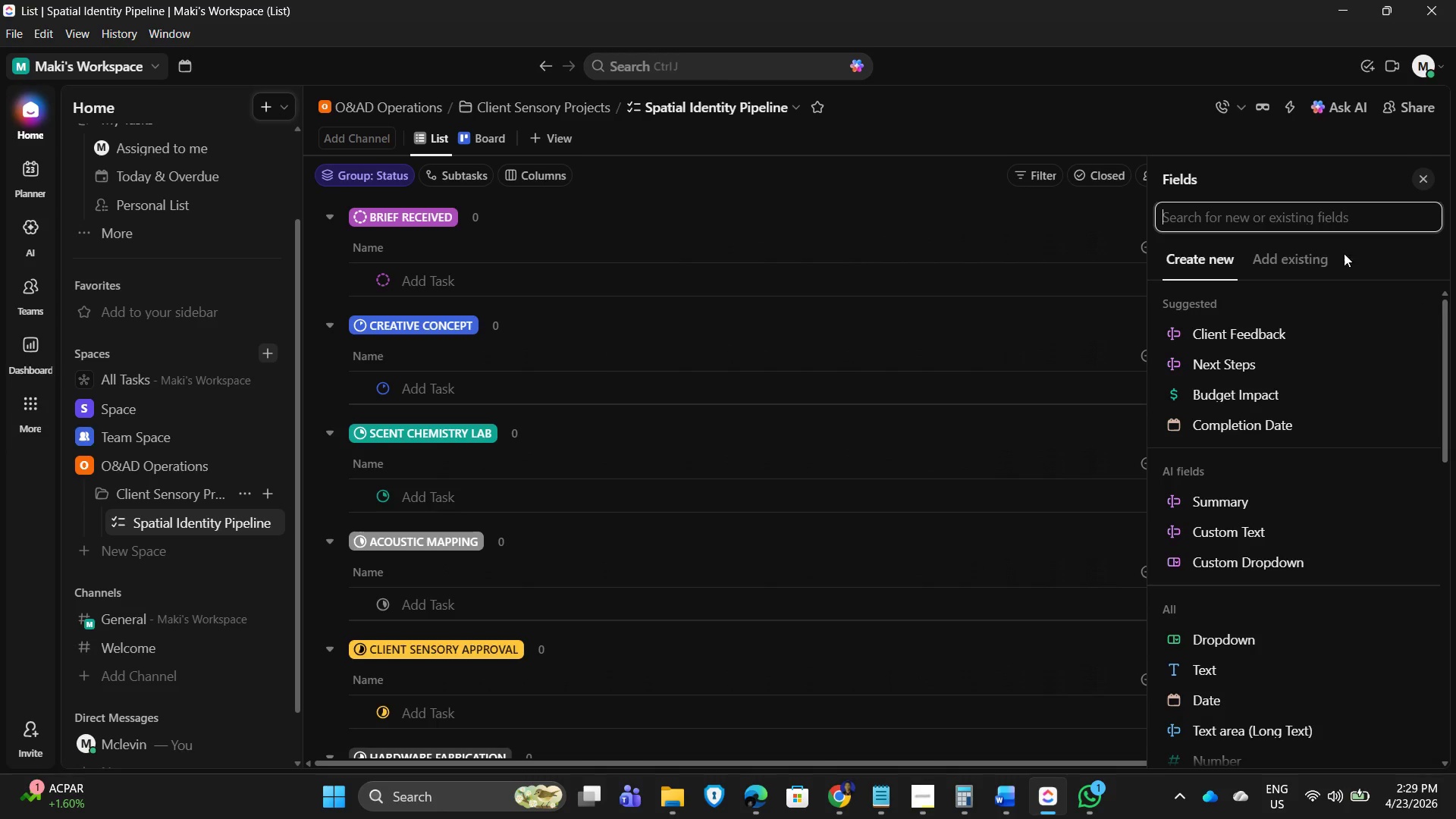 
left_click([1210, 206])
 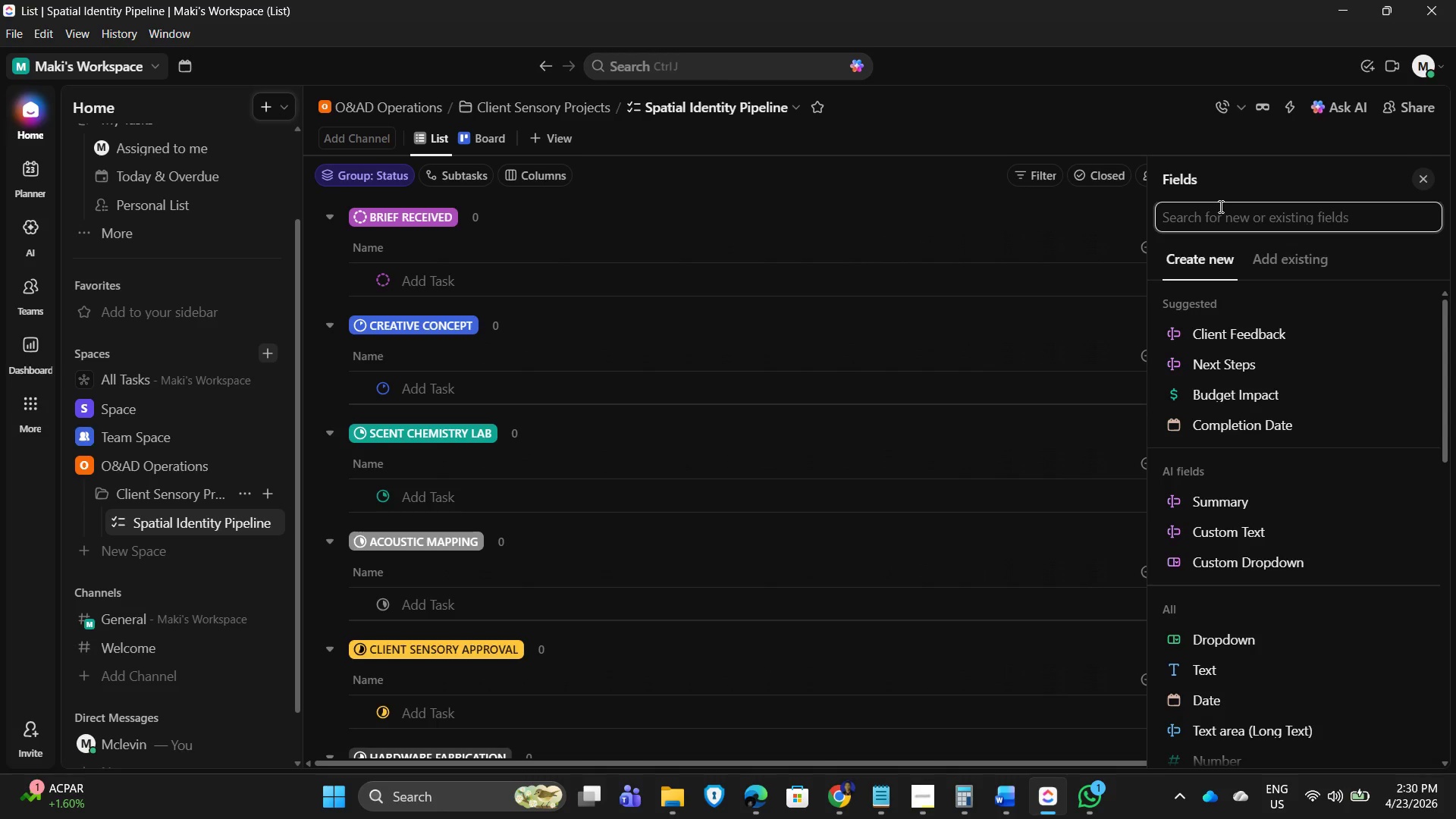 
type(drop)
 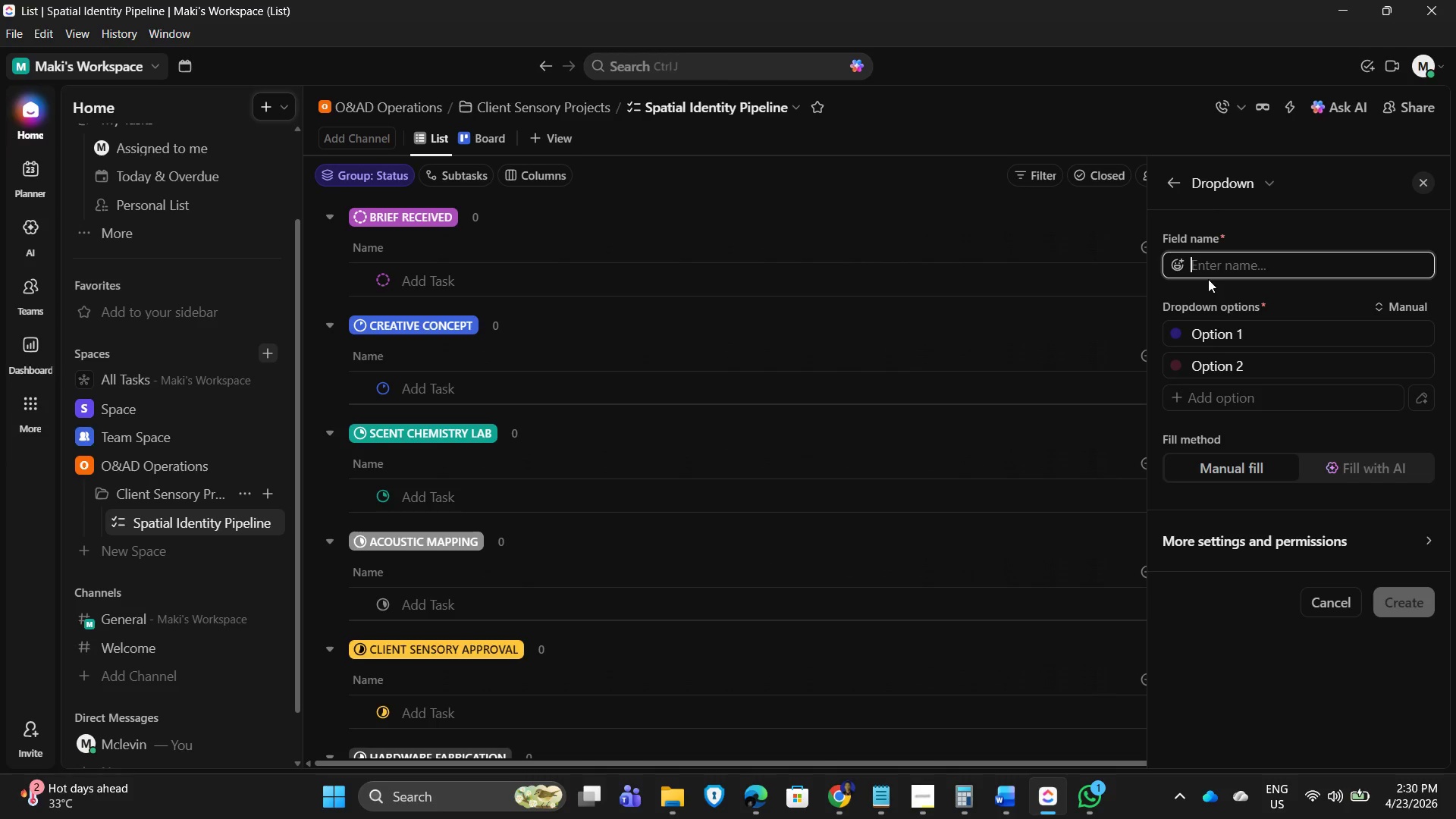 
wait(5.25)
 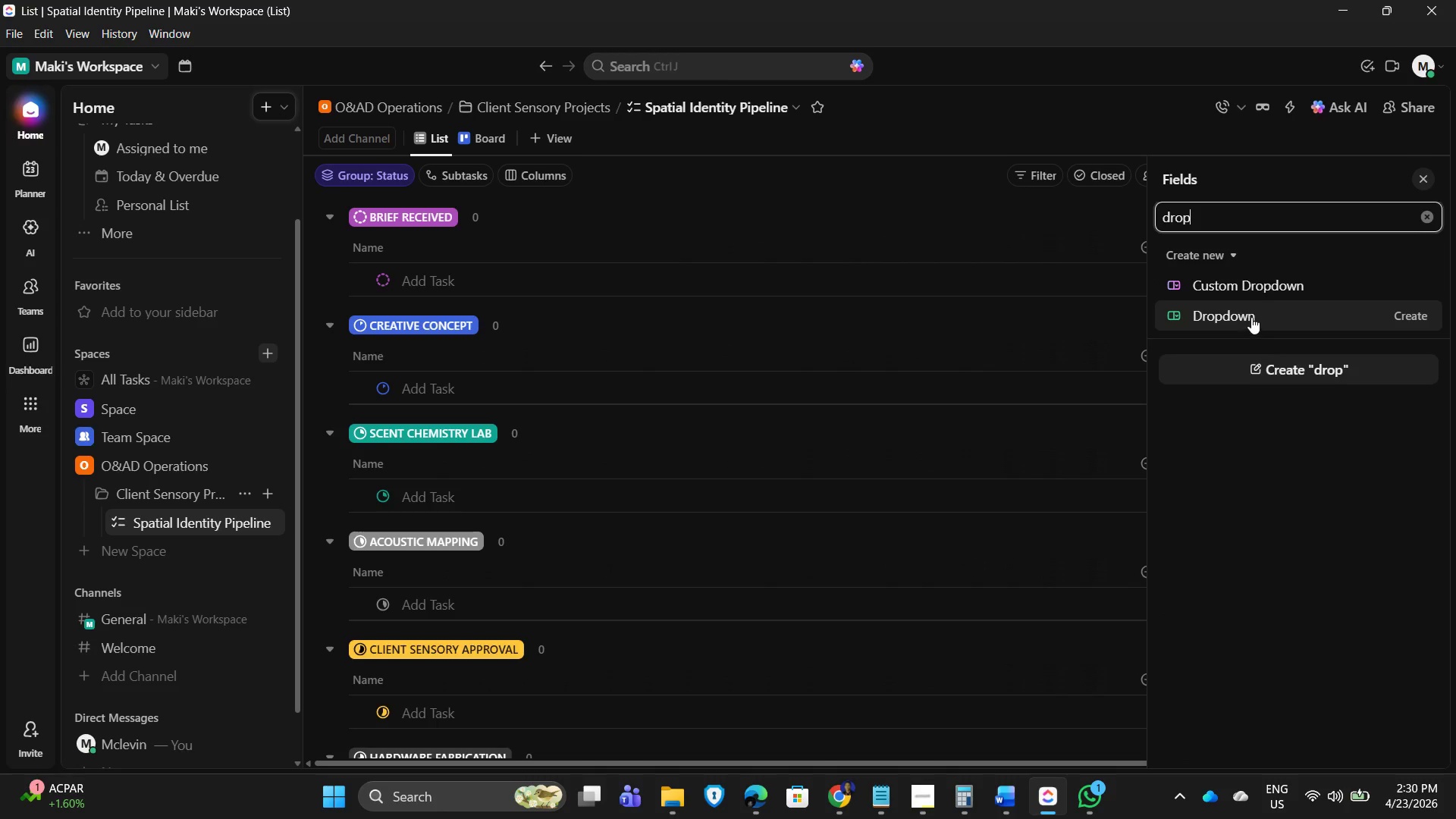 
hold_key(key=ShiftLeft, duration=0.91)
 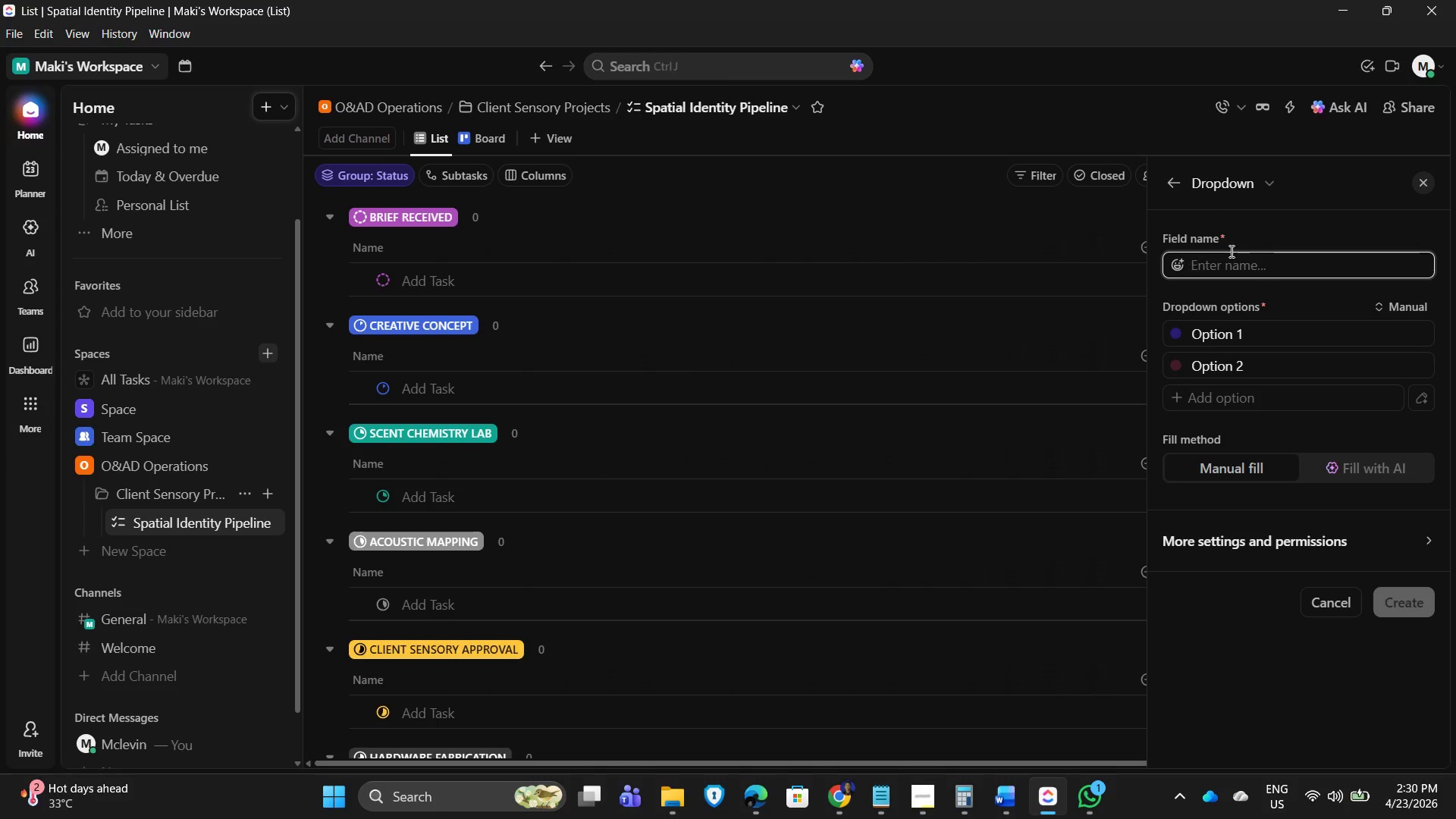 
type(Fragrance Profile)
 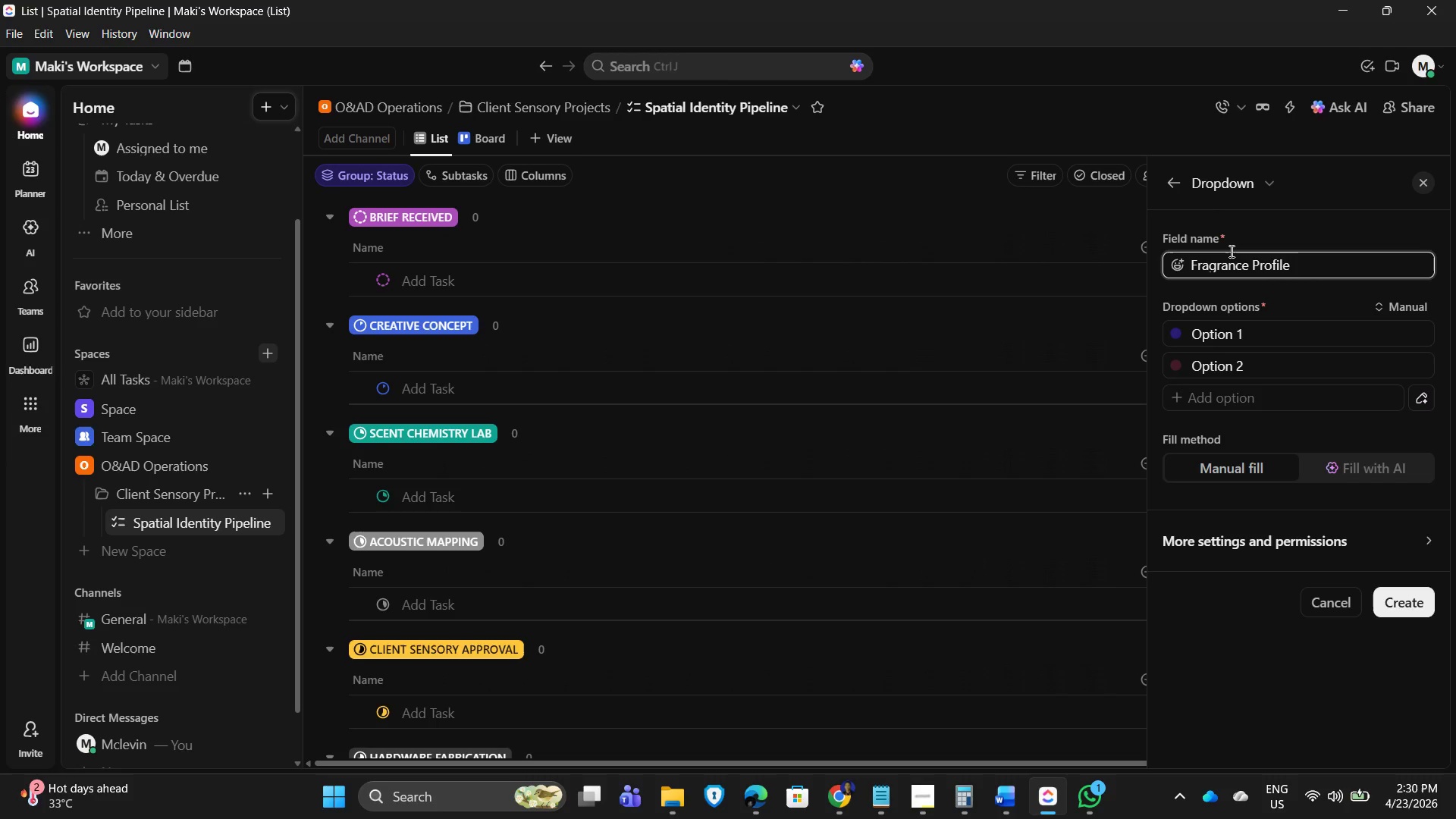 
wait(5.12)
 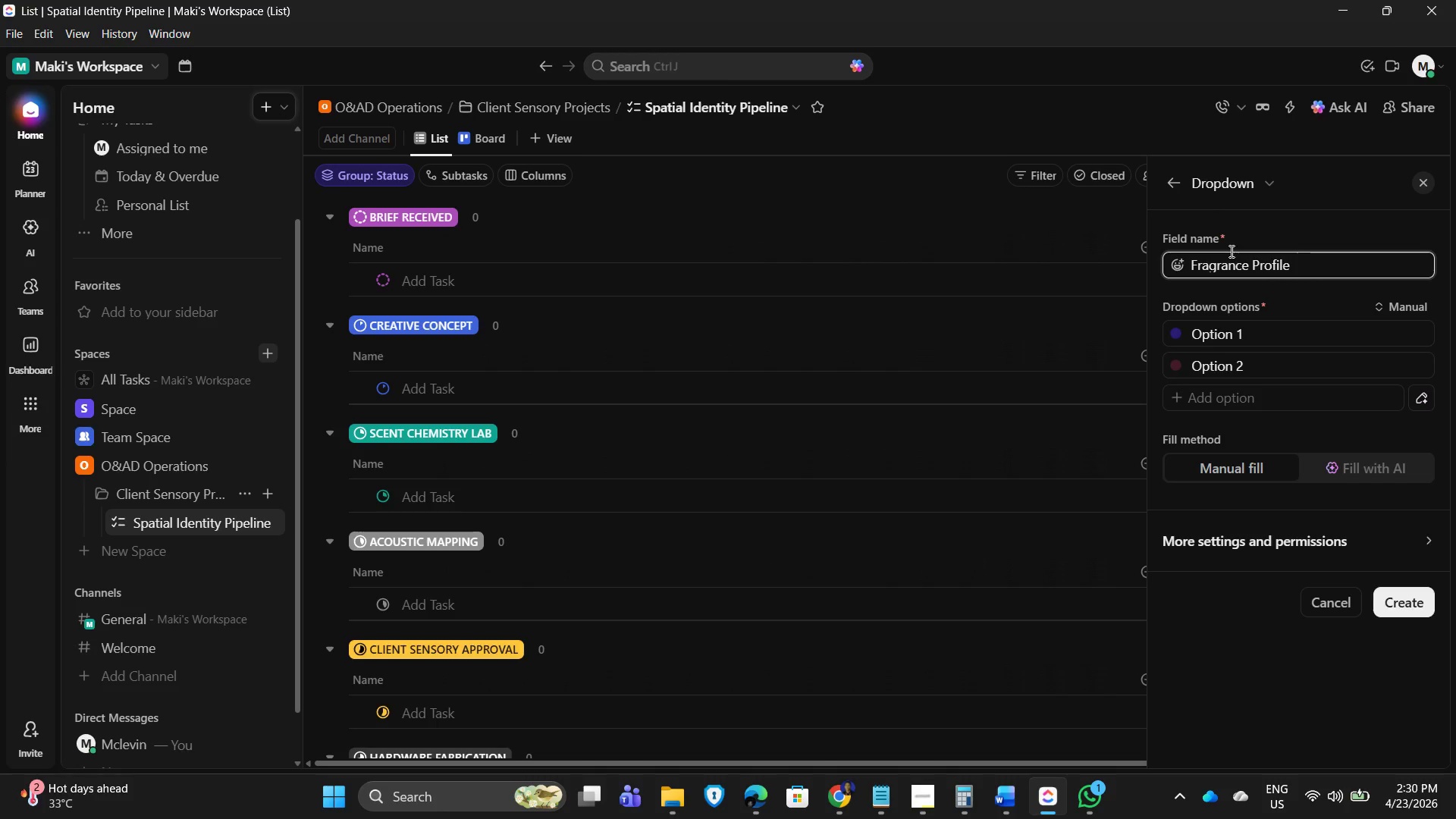 
left_click([1266, 334])
 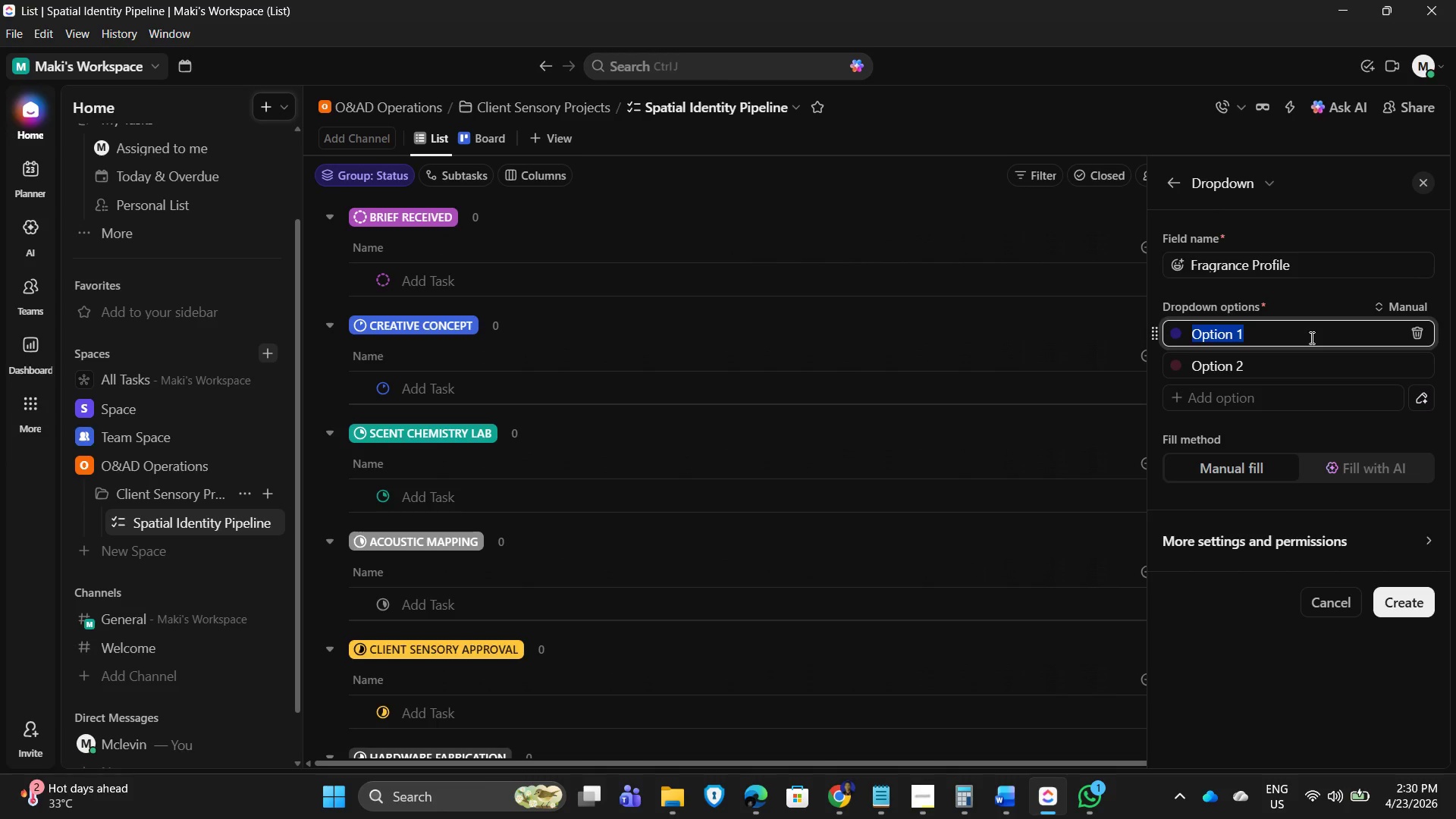 
type(woody)
key(Backspace)
key(Backspace)
key(Backspace)
key(Backspace)
key(Backspace)
key(Backspace)
type(Woody)
 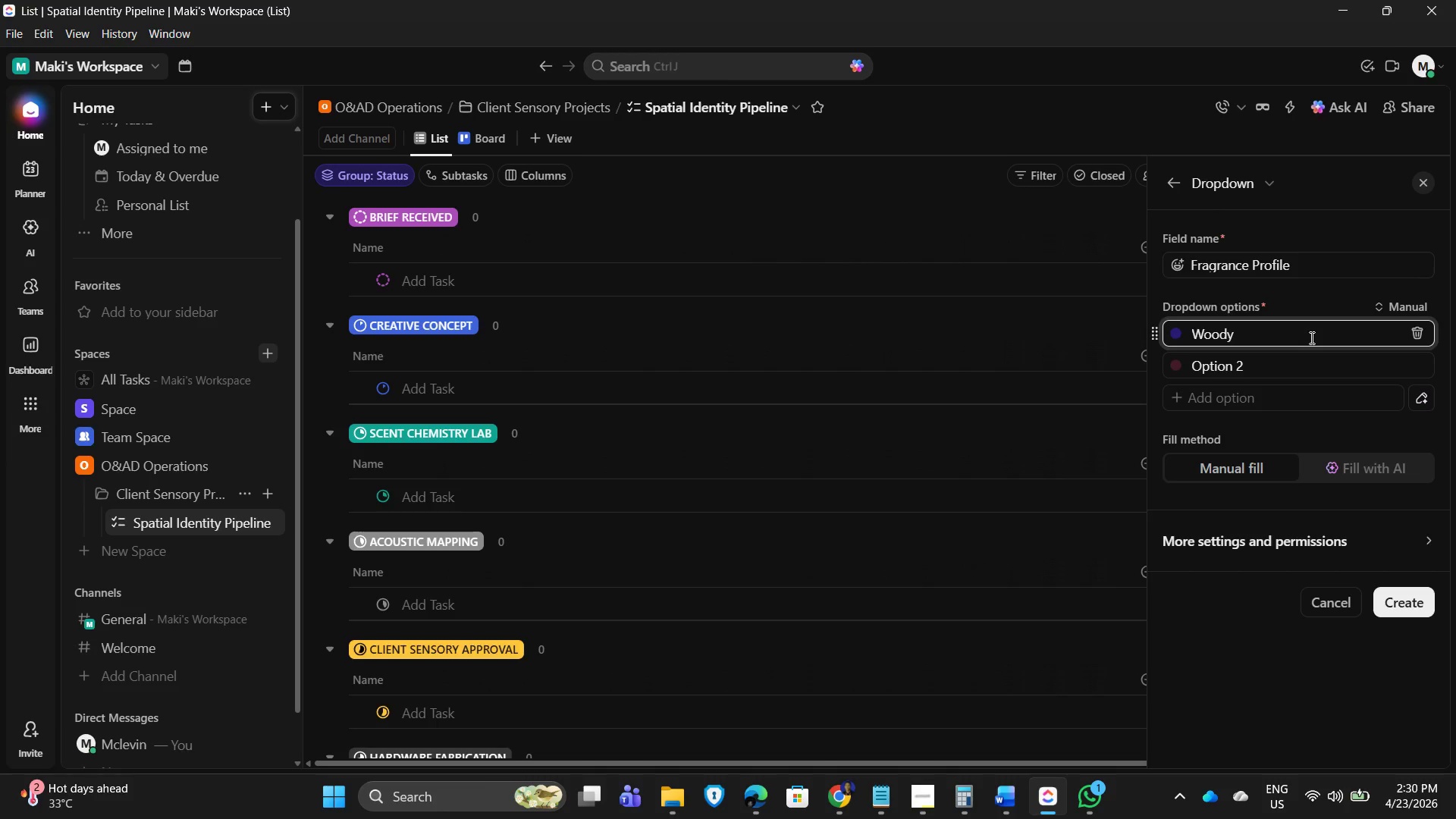 
key(Enter)
 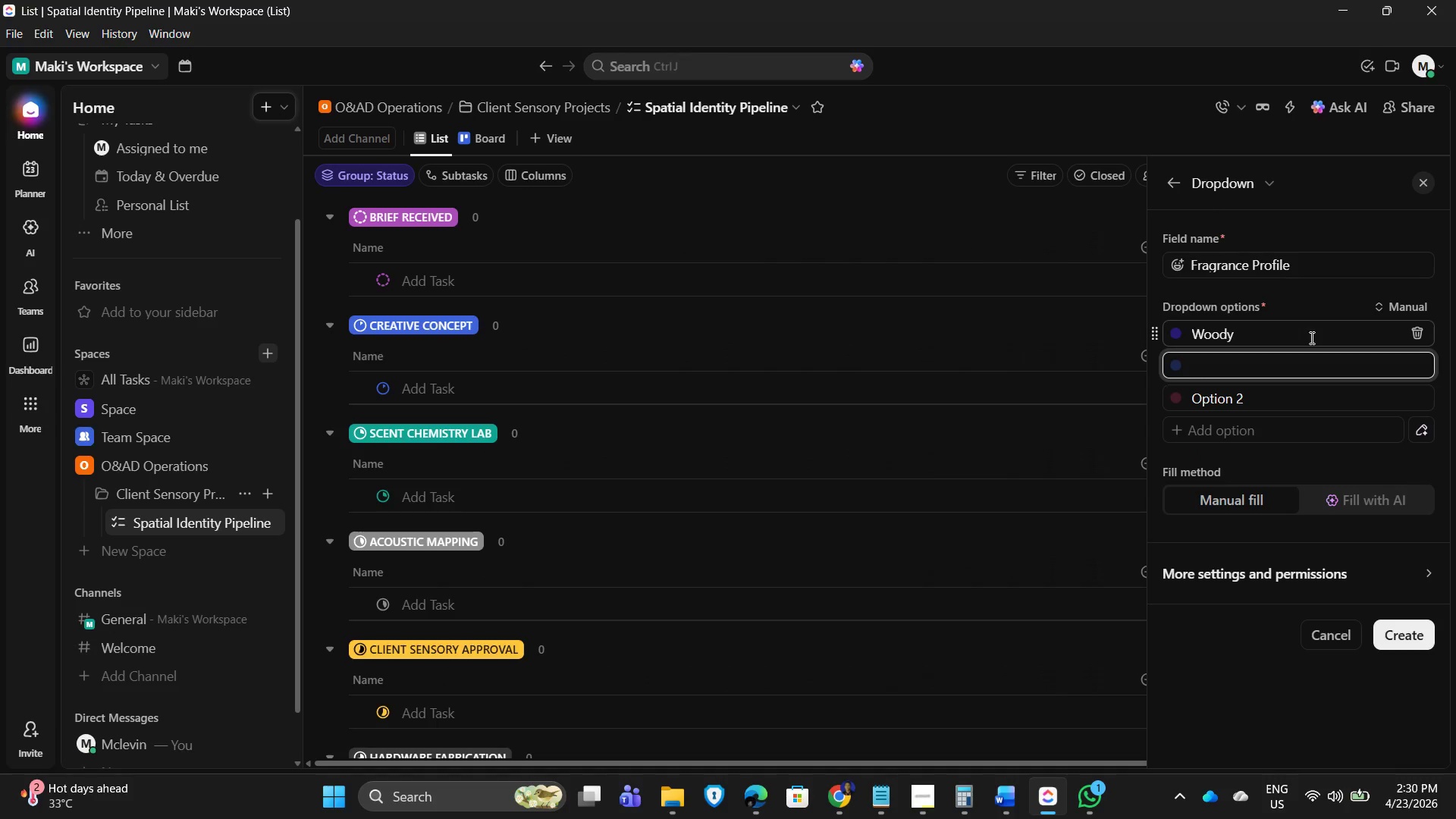 
type(Citrus)
 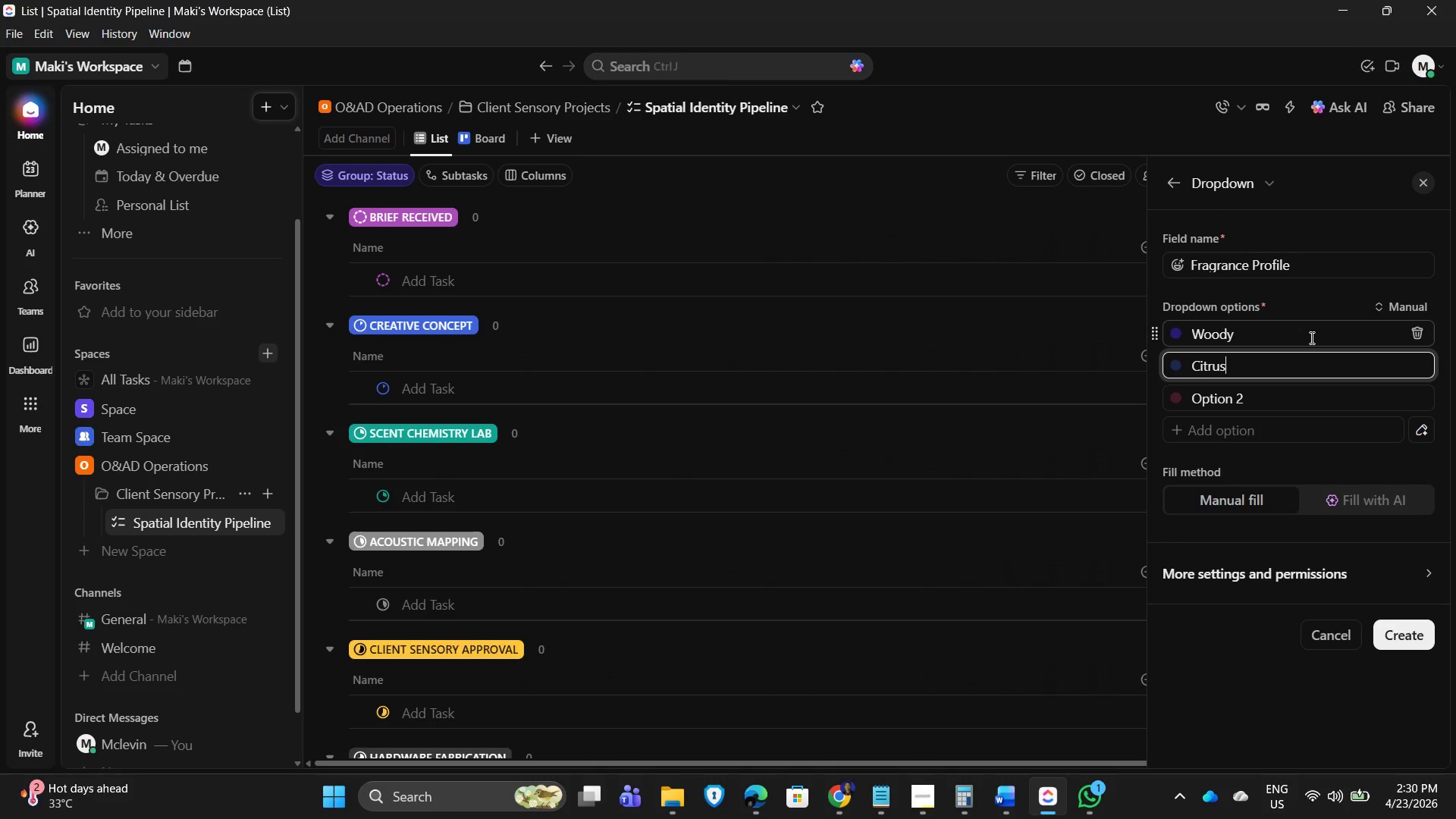 
key(Enter)
 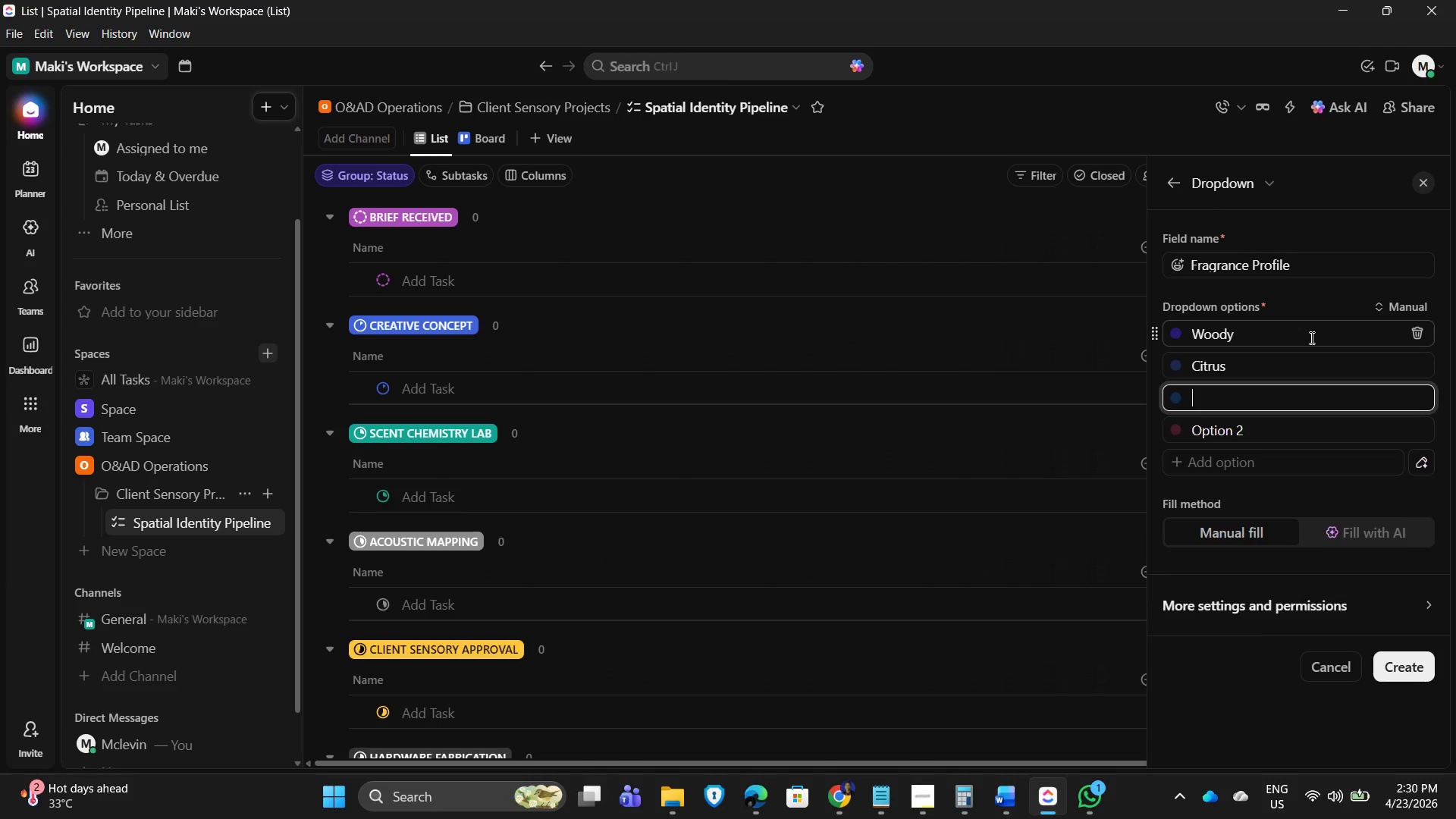 
type(Floral)
 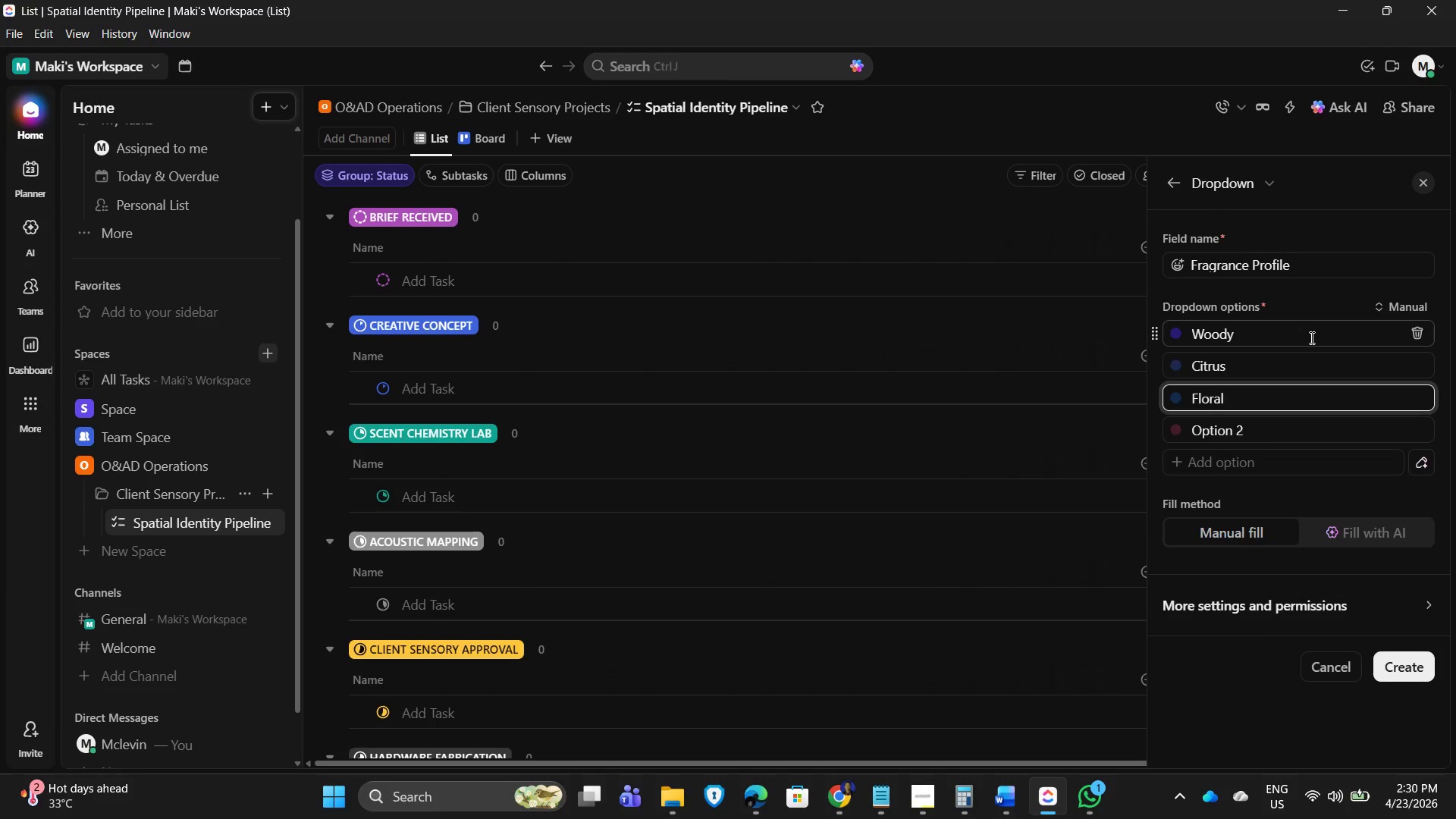 
key(Enter)
 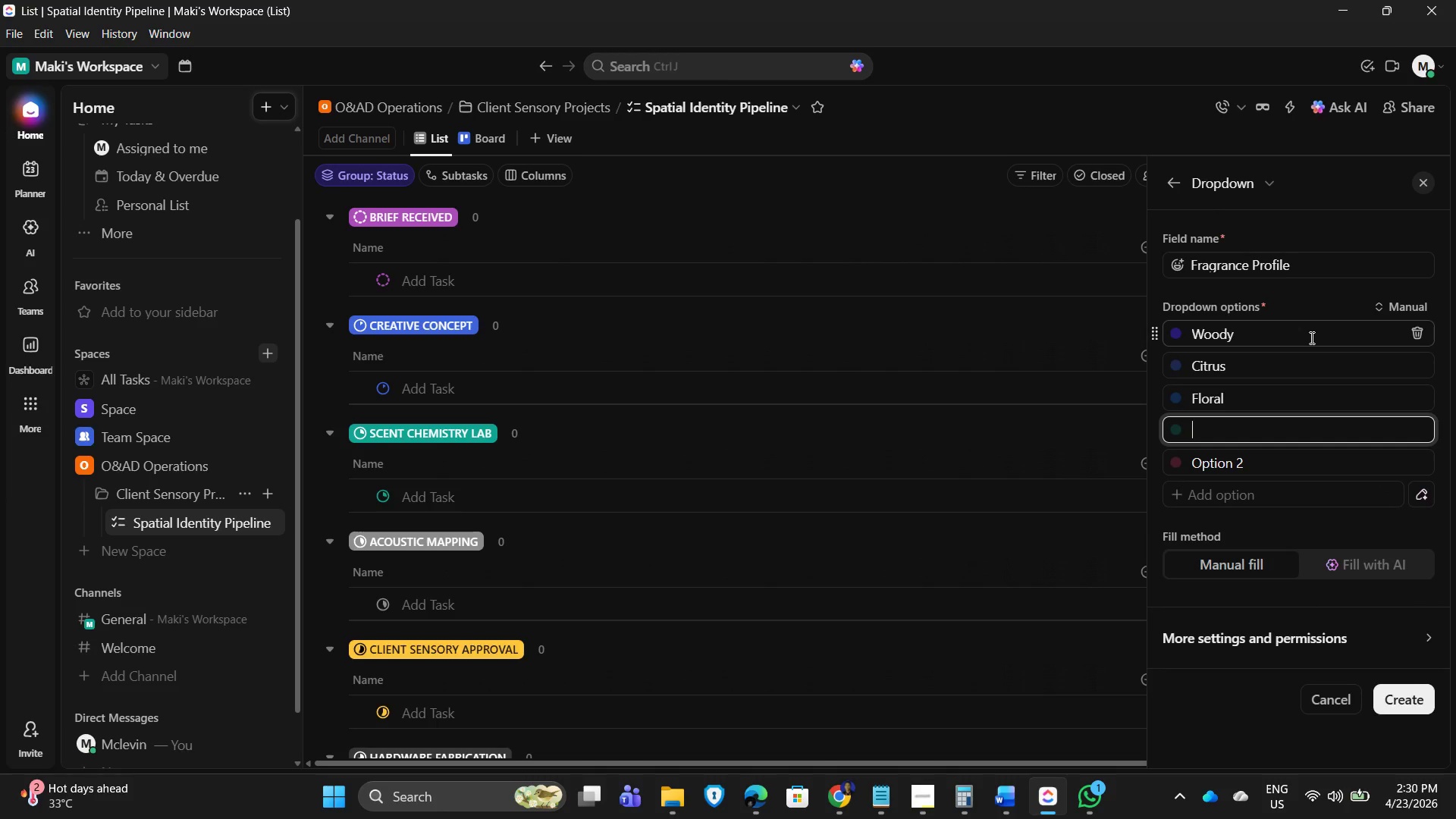 
type(Marine)
 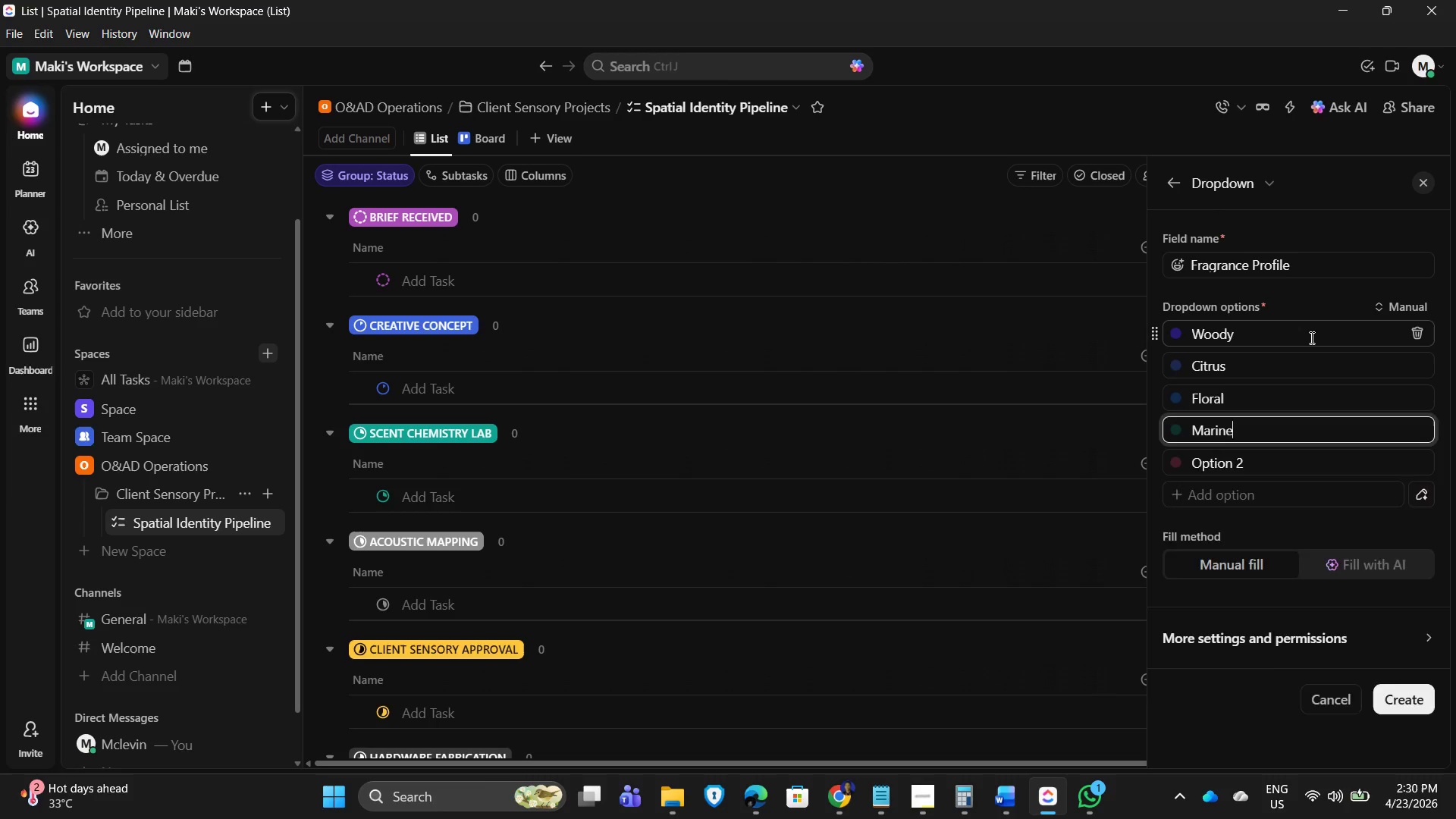 
key(Enter)
 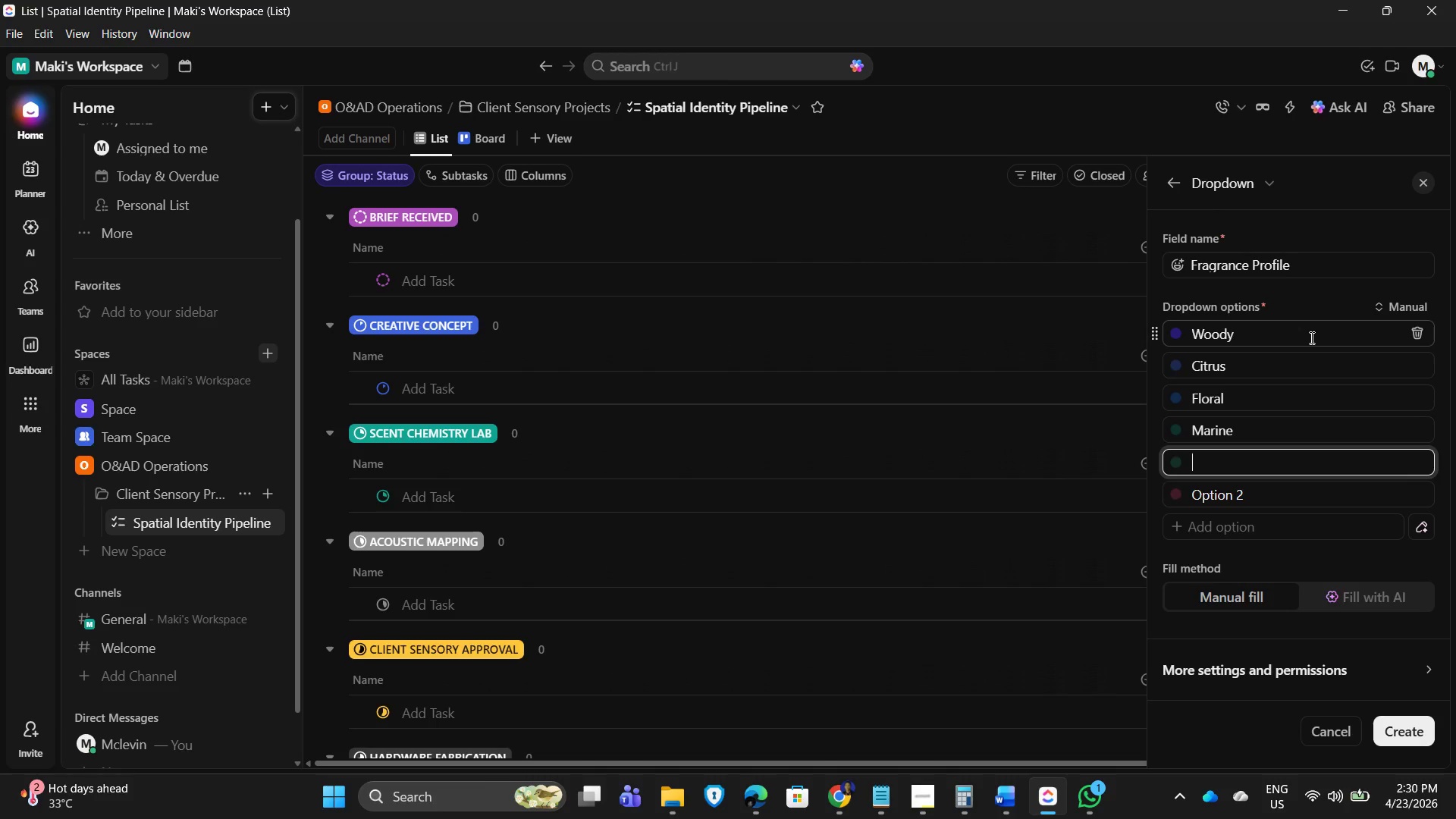 
type(Ore)
key(Backspace)
type(iental)
 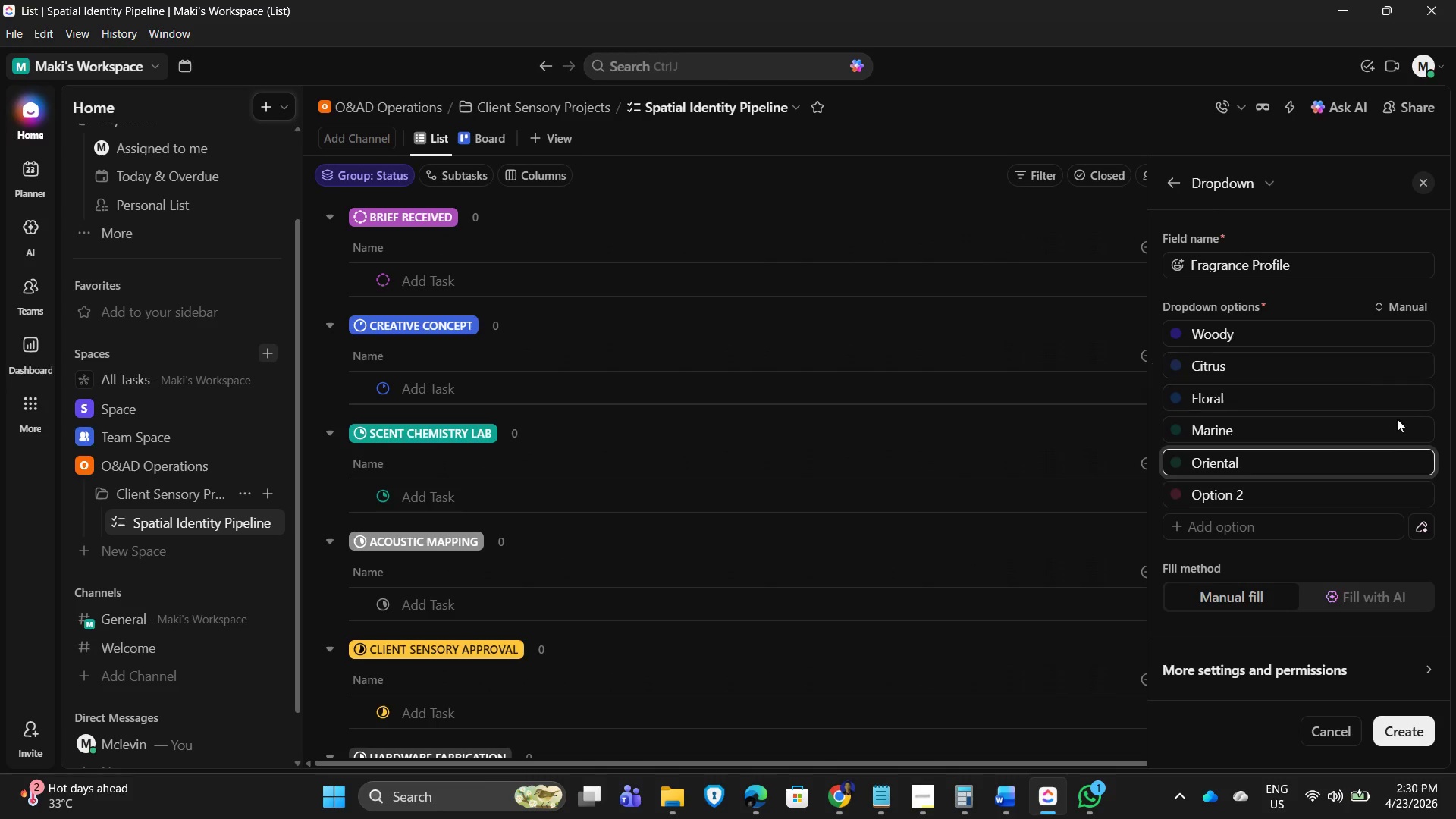 
left_click([1323, 497])
 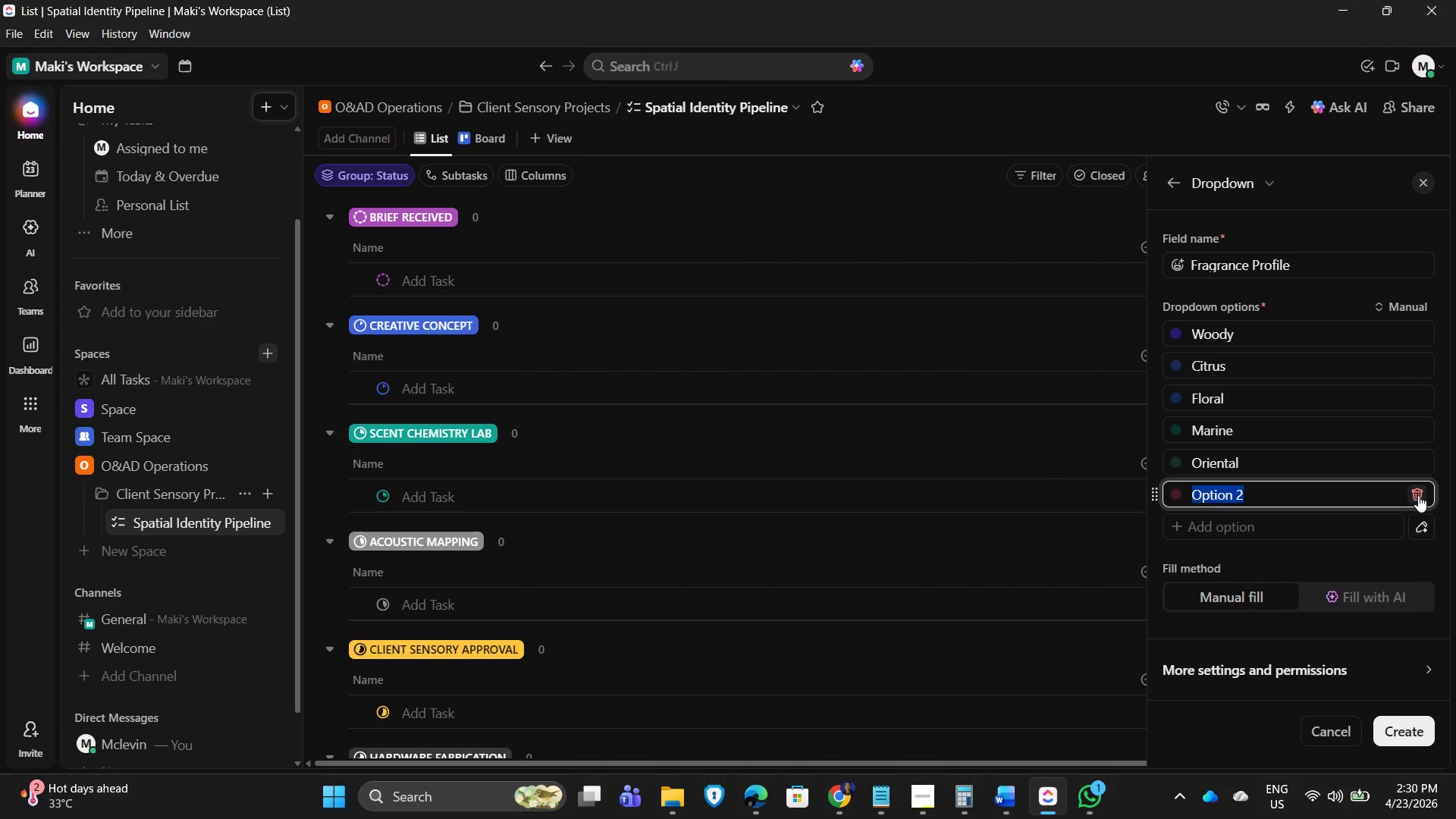 
left_click([1418, 495])
 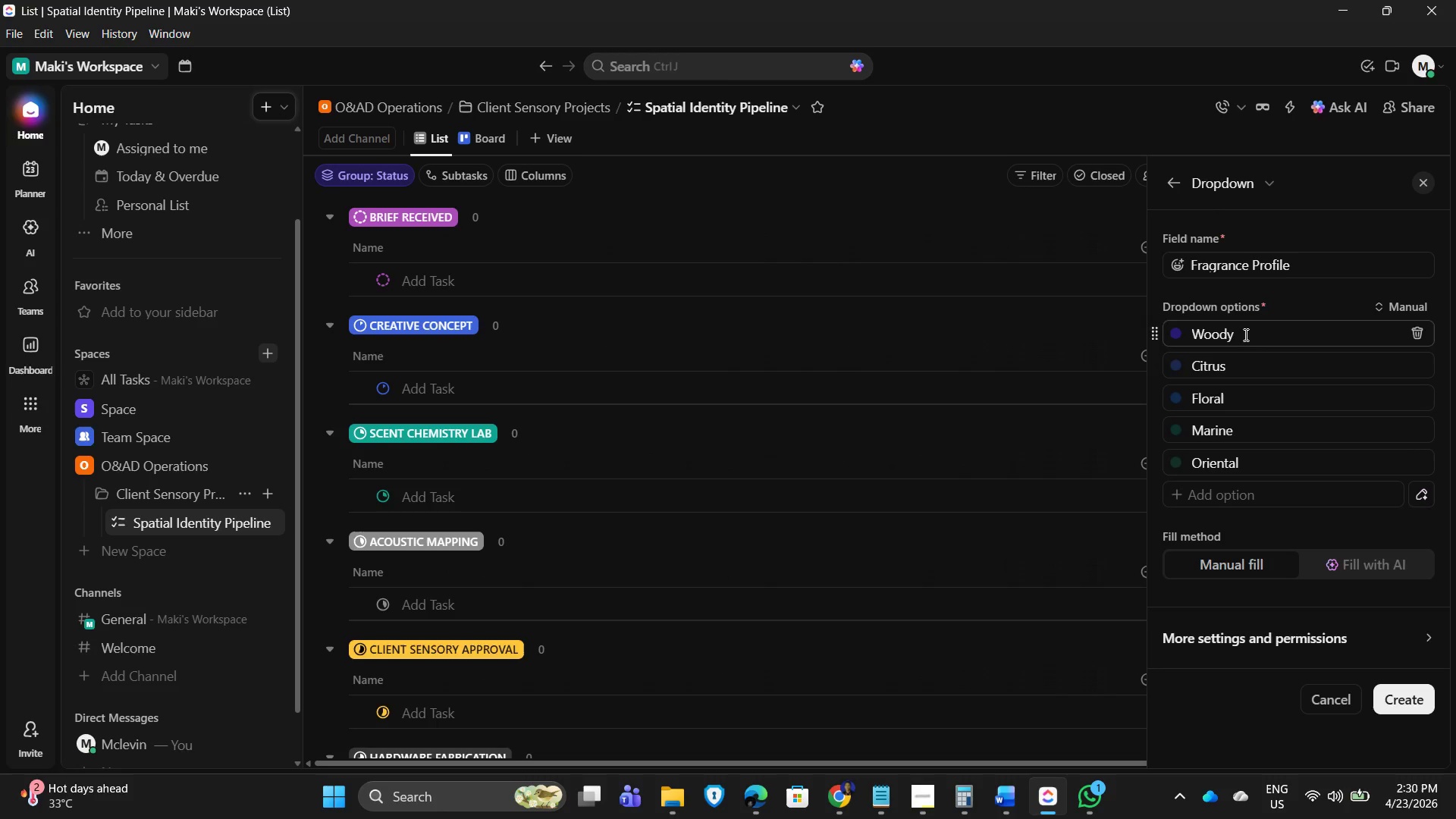 
left_click([1178, 331])
 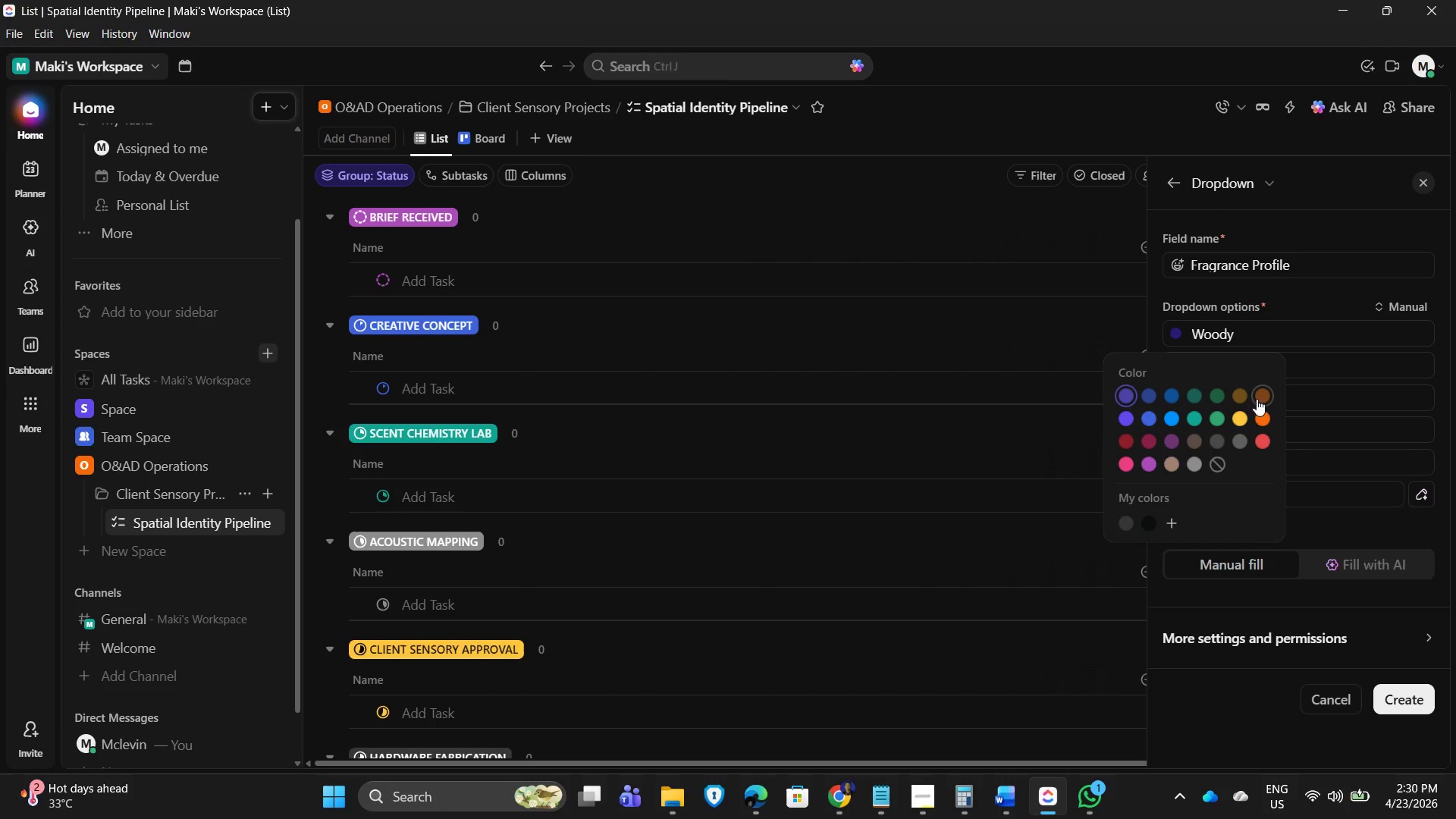 
left_click([1240, 399])
 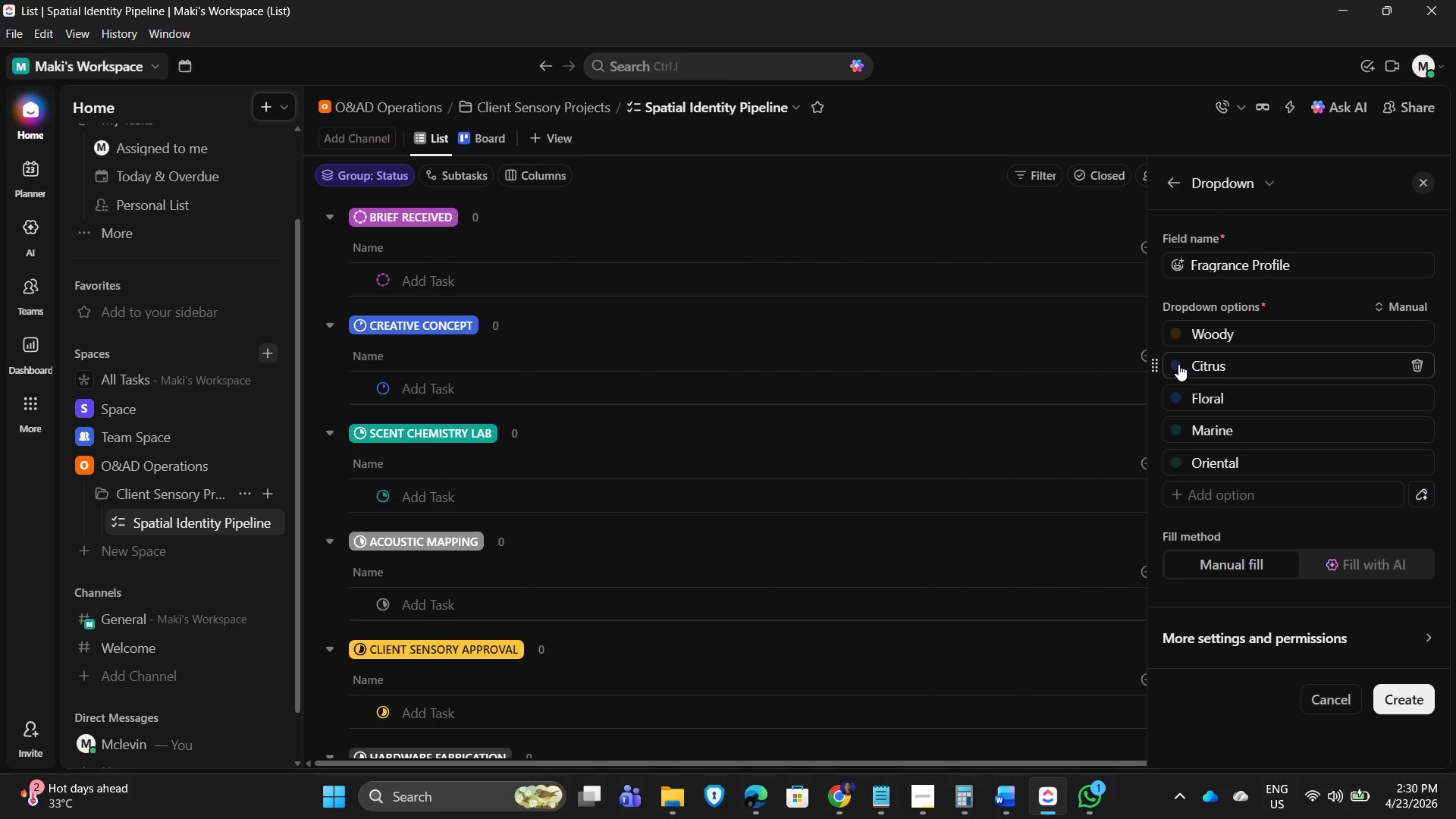 
left_click([1173, 361])
 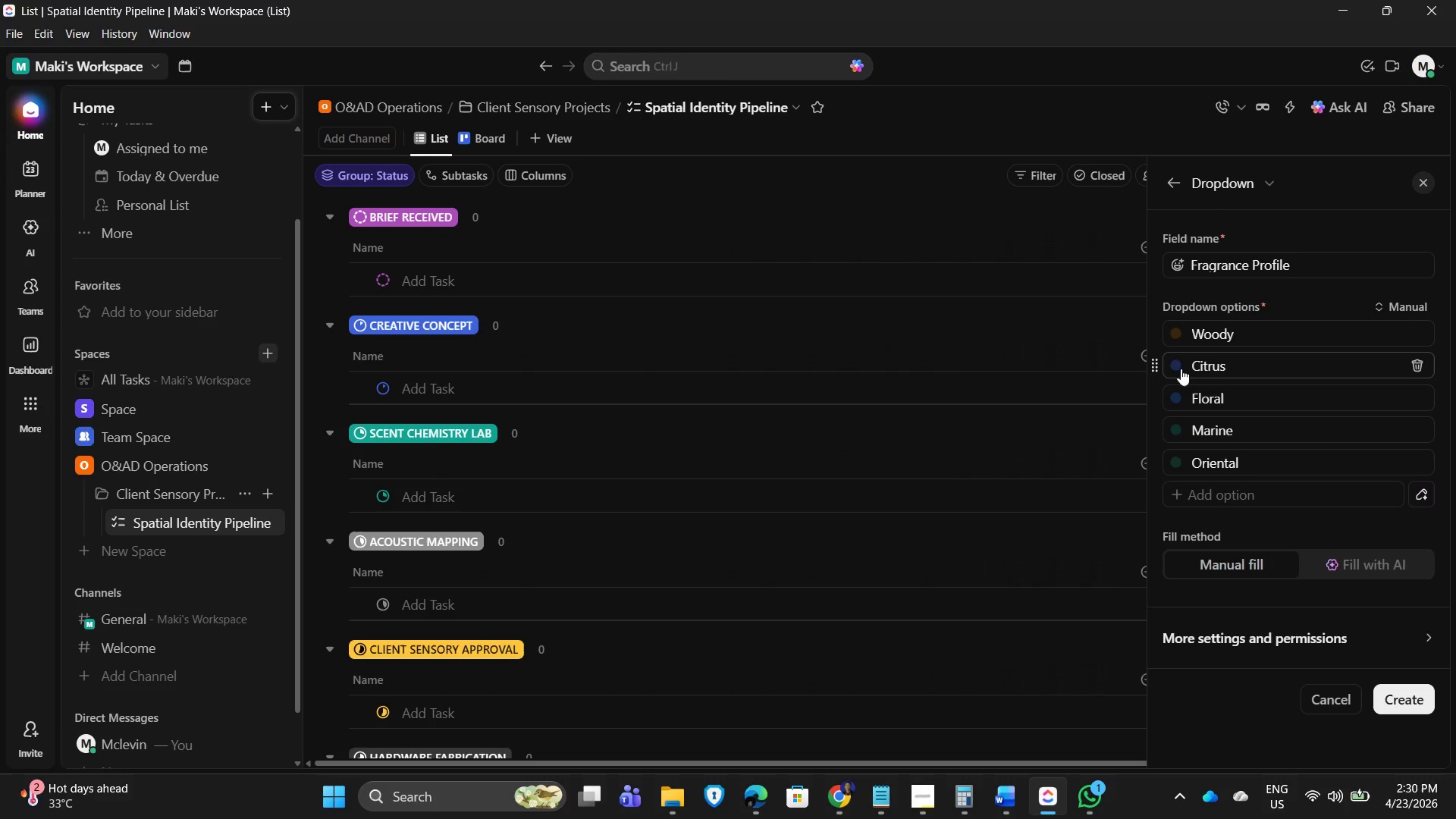 
left_click([1181, 369])
 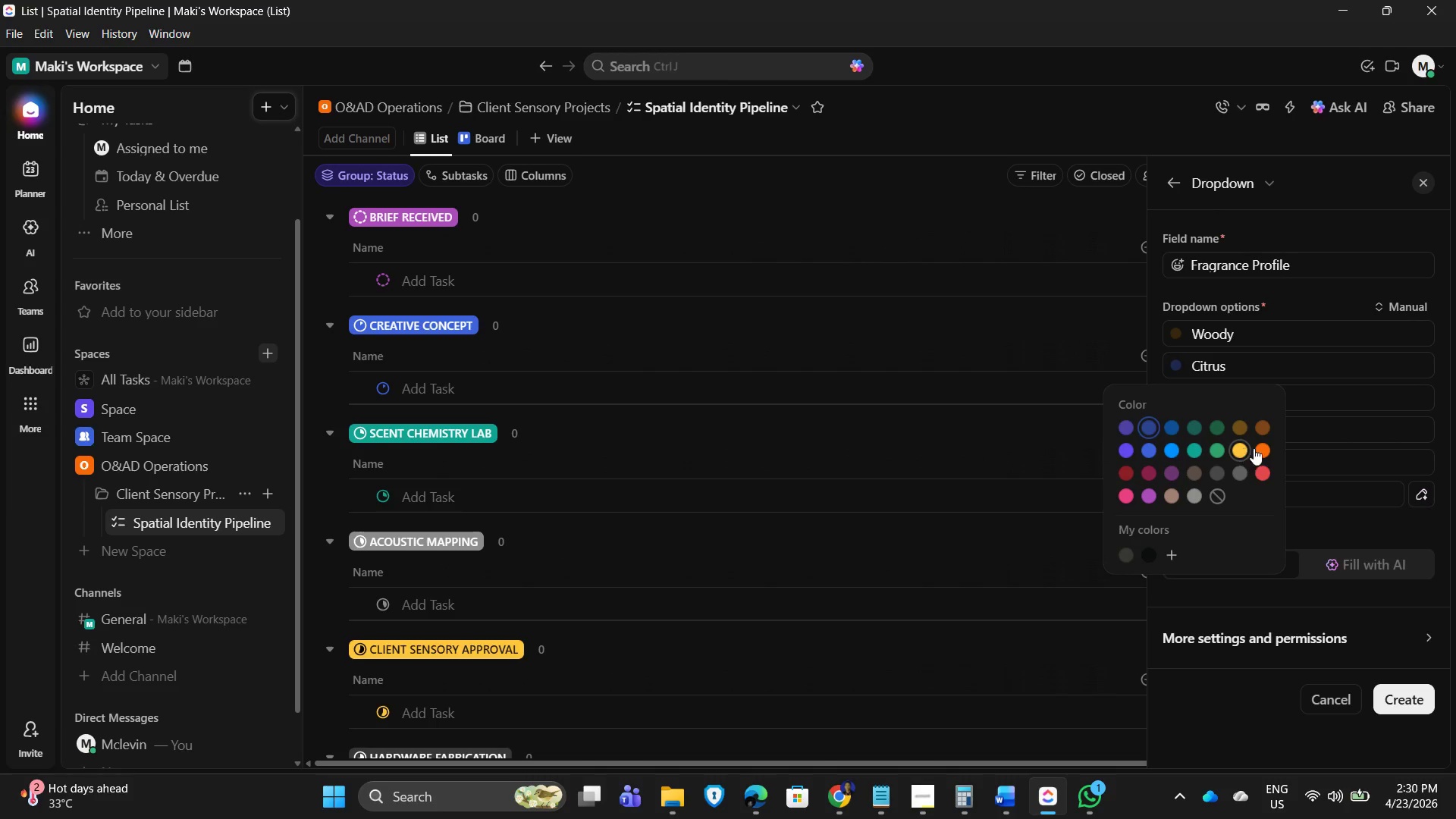 
left_click([1262, 448])
 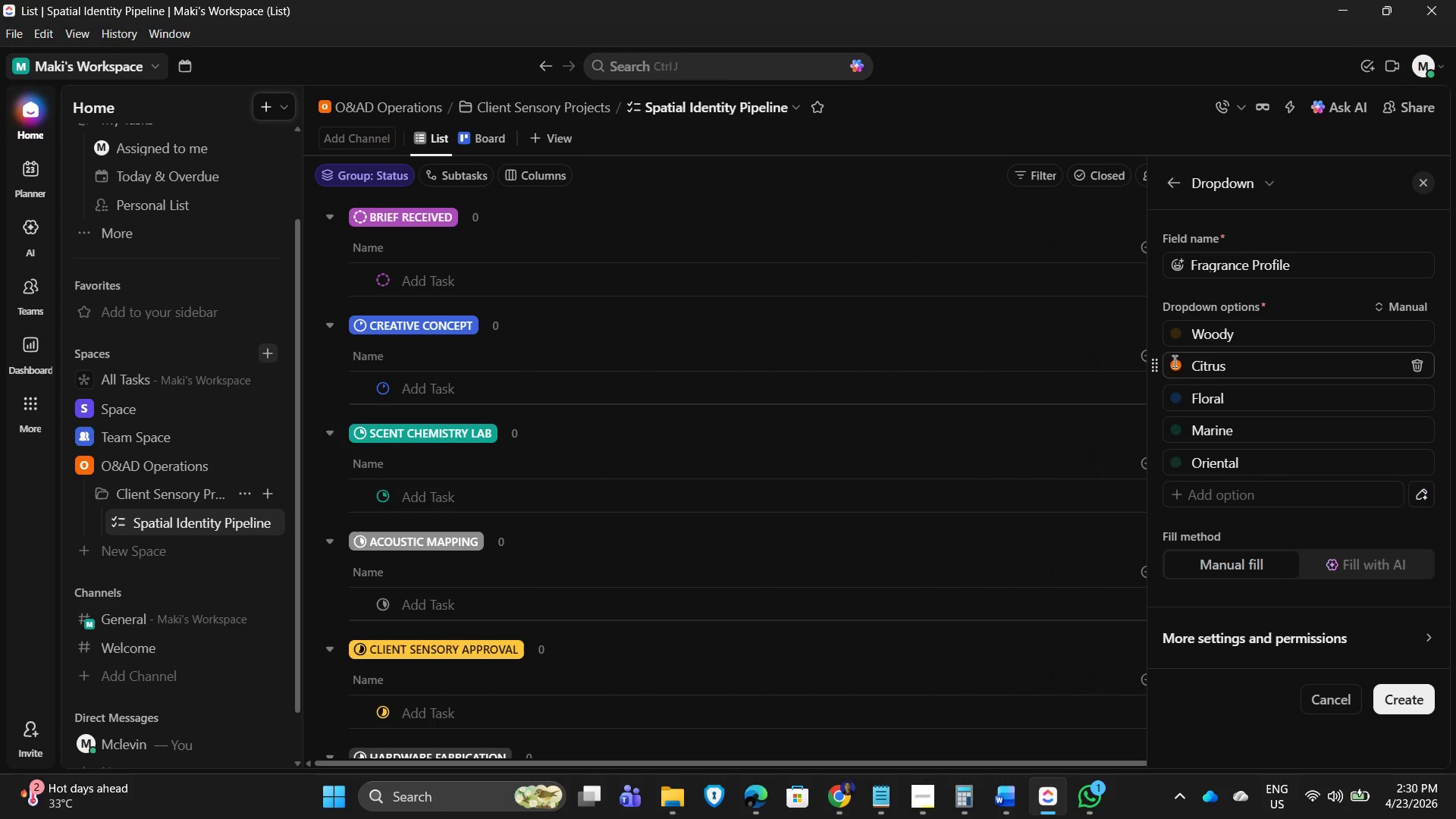 
double_click([1179, 367])
 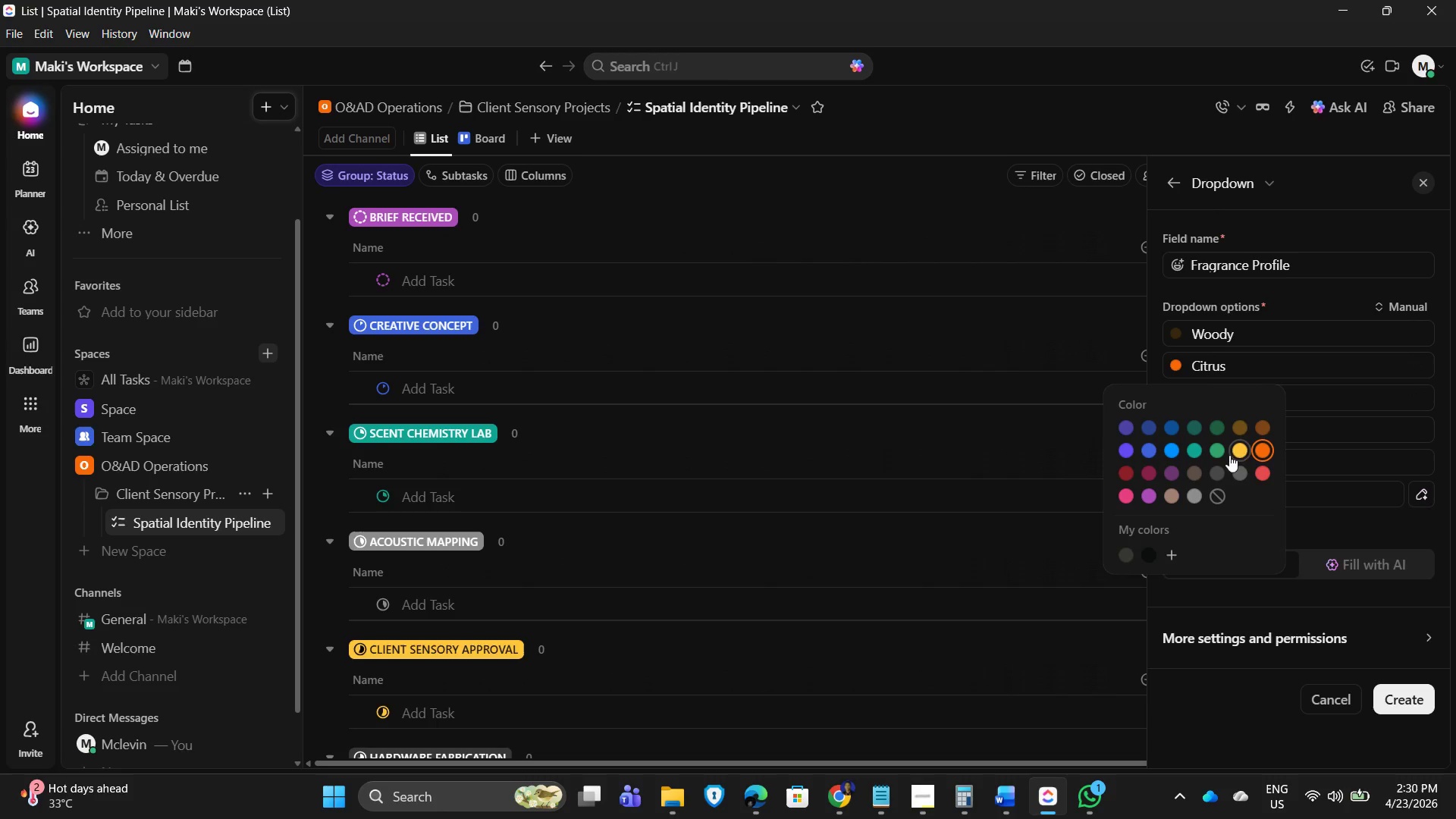 
left_click([1236, 450])
 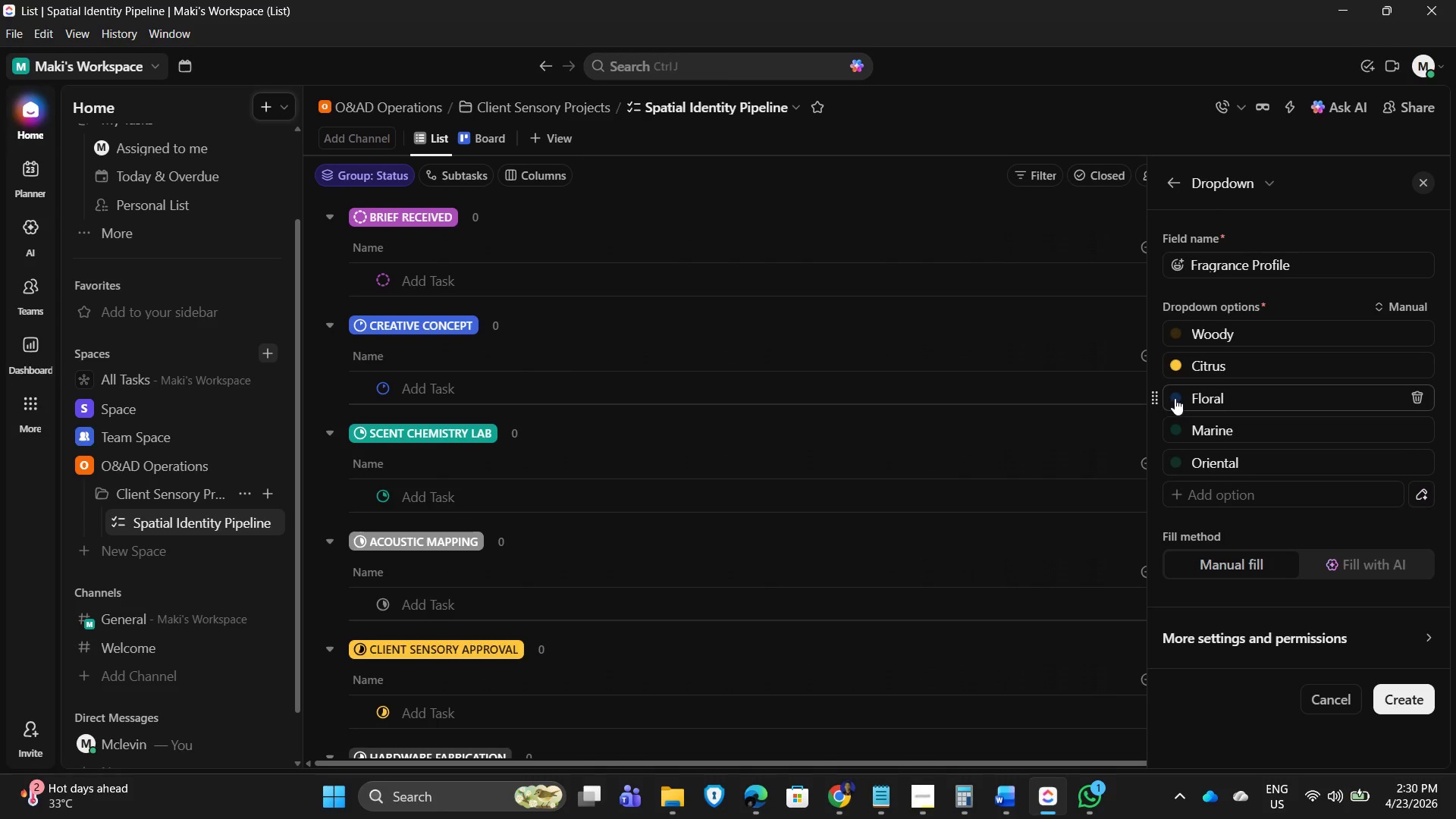 
left_click([1175, 397])
 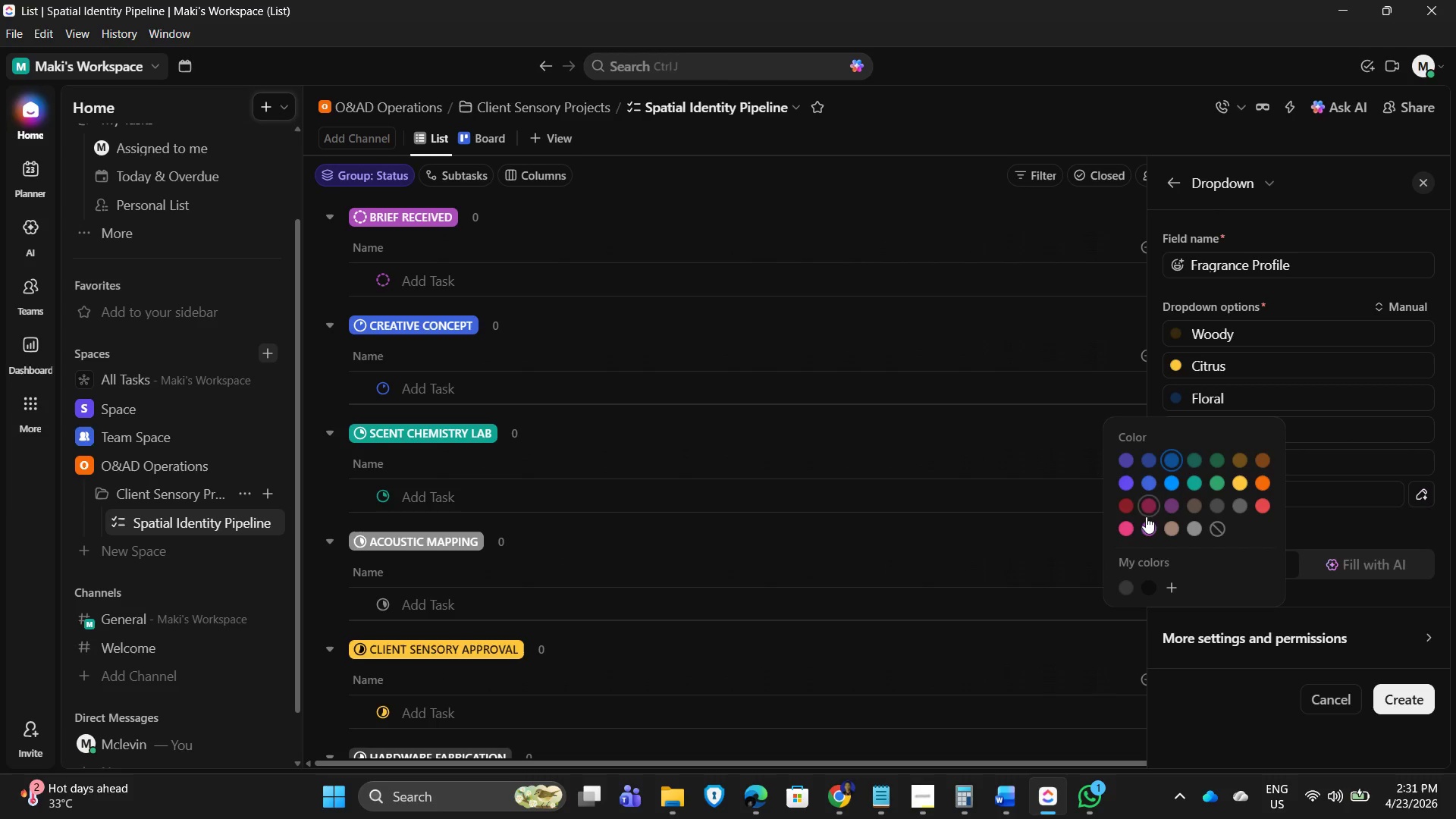 
left_click([1128, 527])
 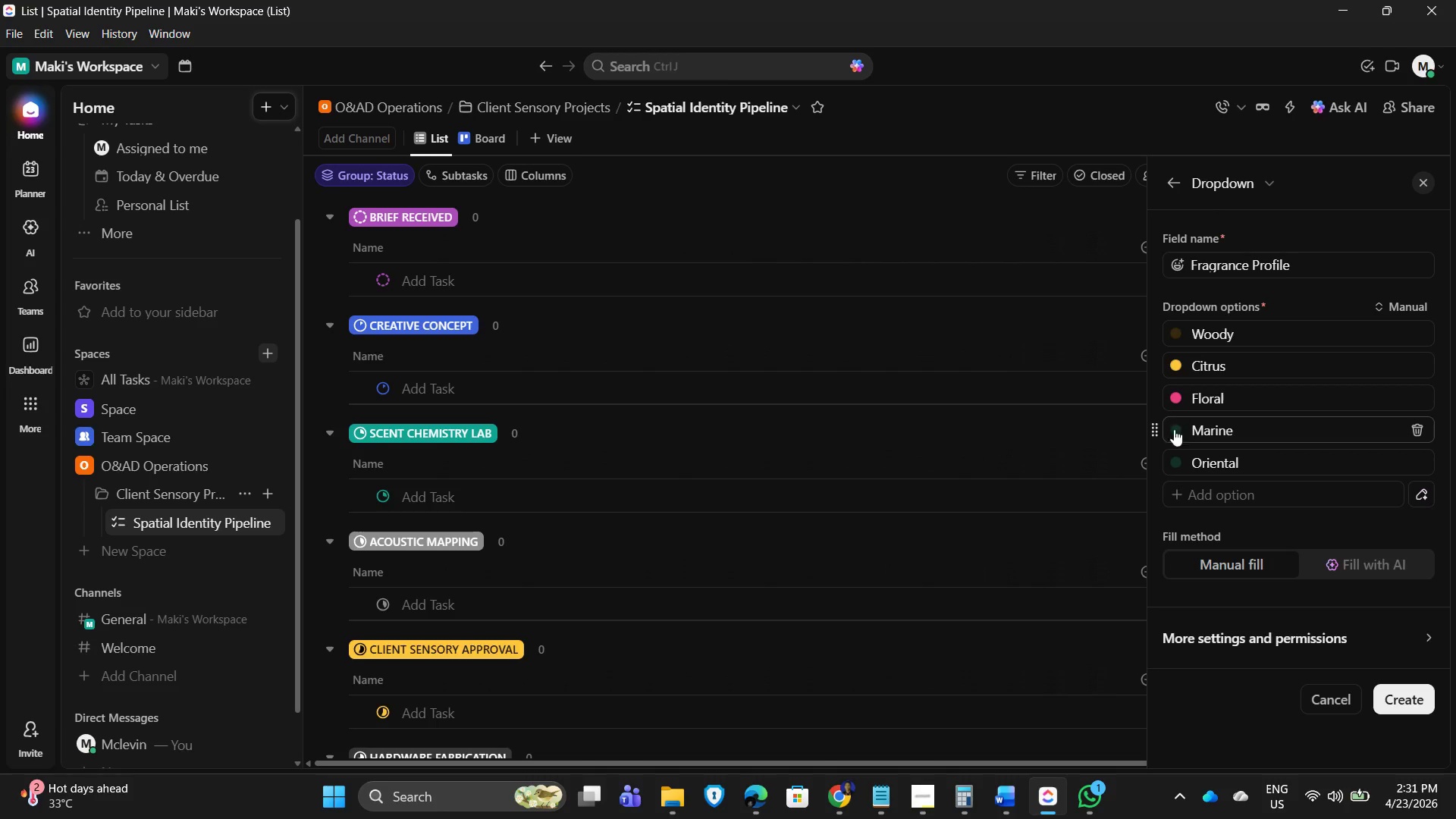 
left_click([1172, 435])
 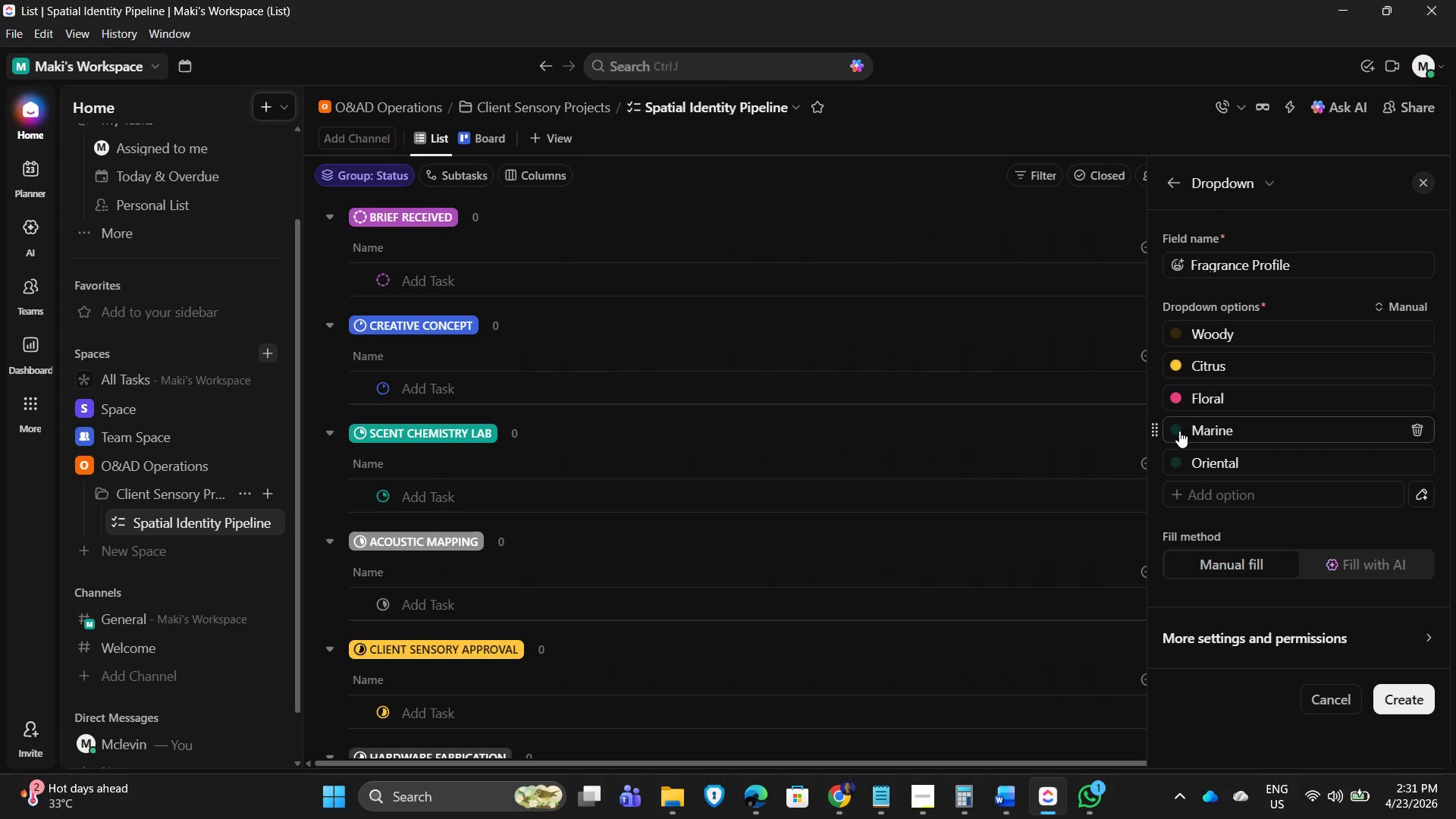 
left_click([1179, 431])
 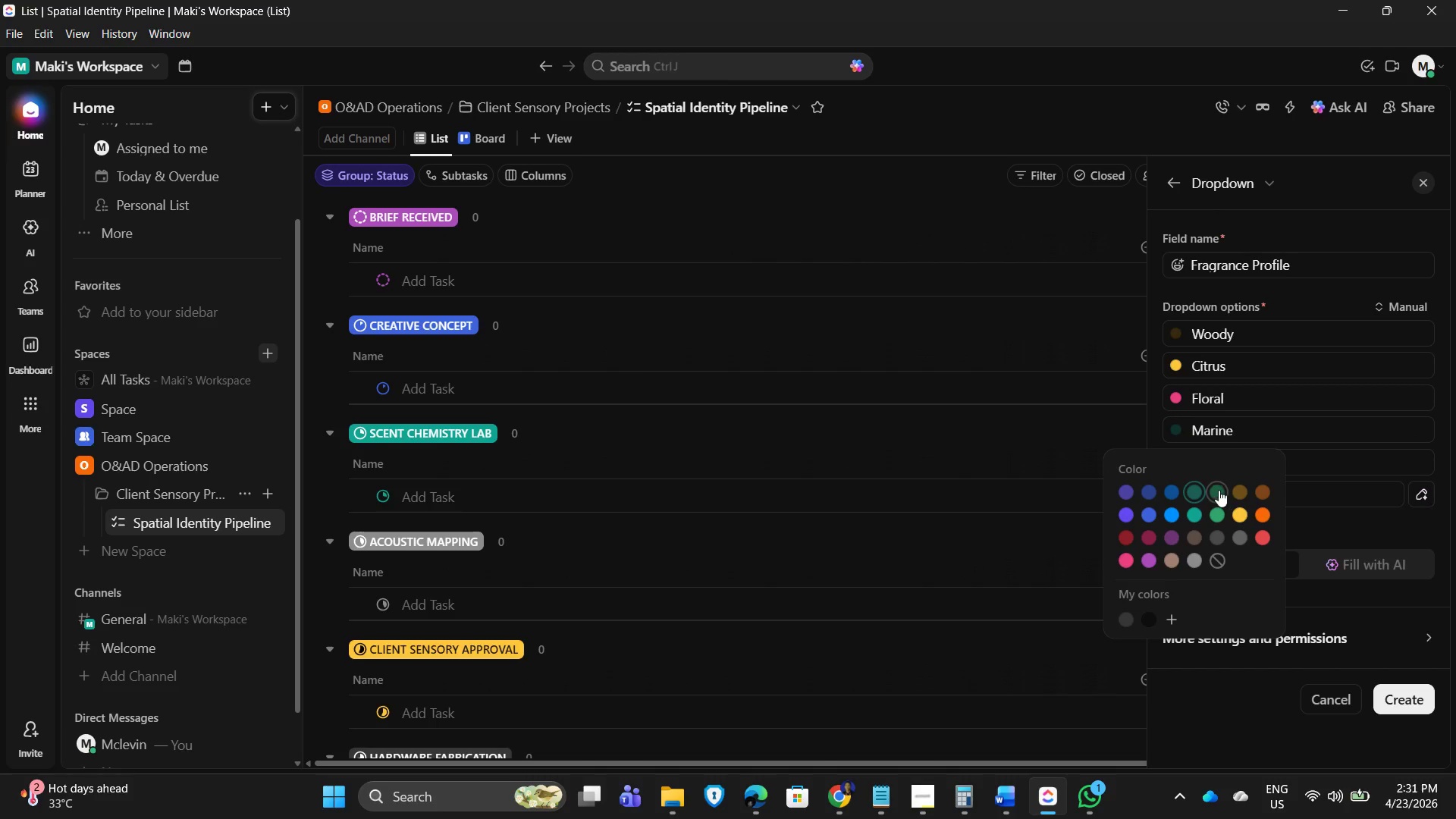 
left_click([1218, 490])
 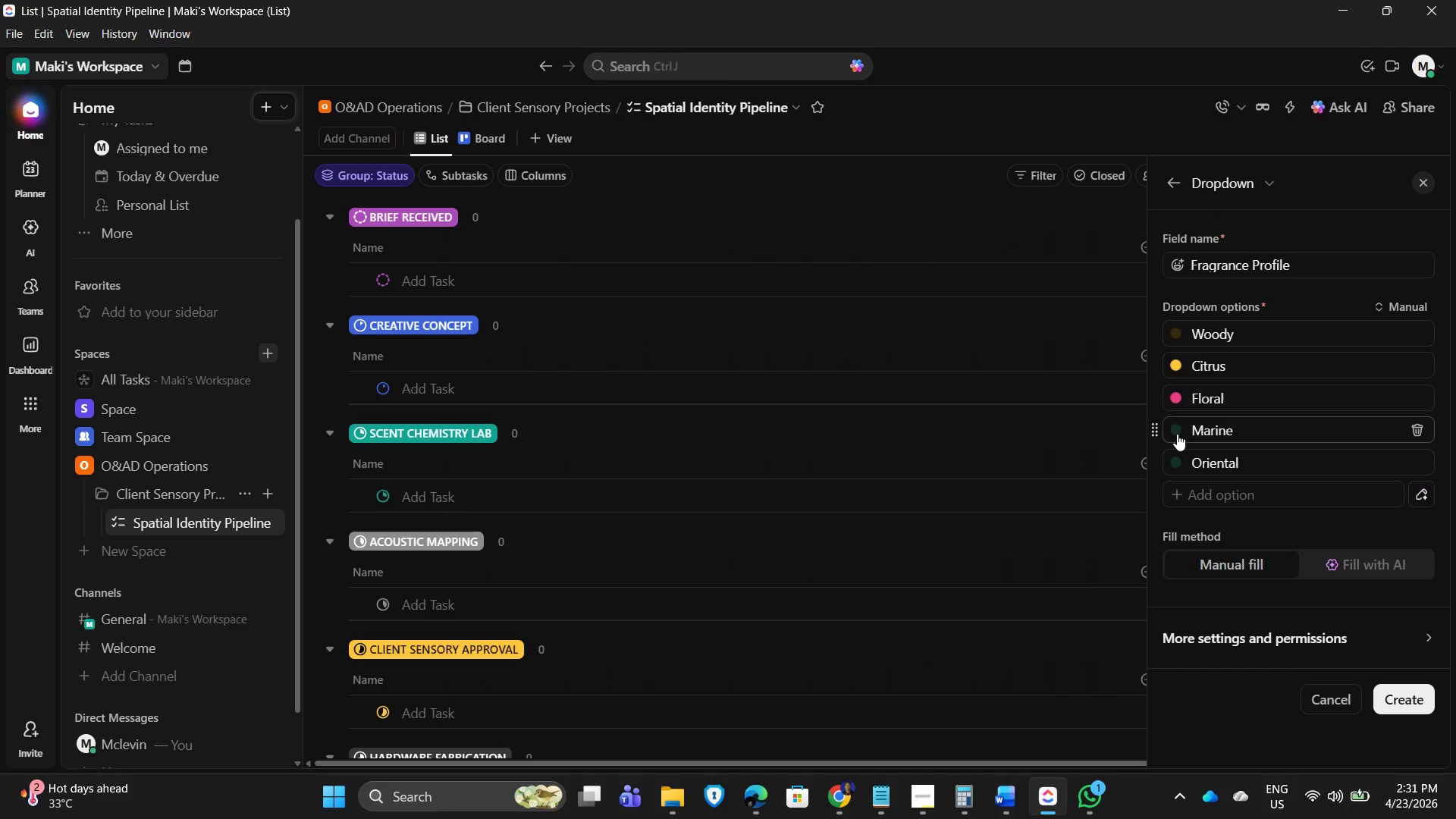 
left_click([1178, 434])
 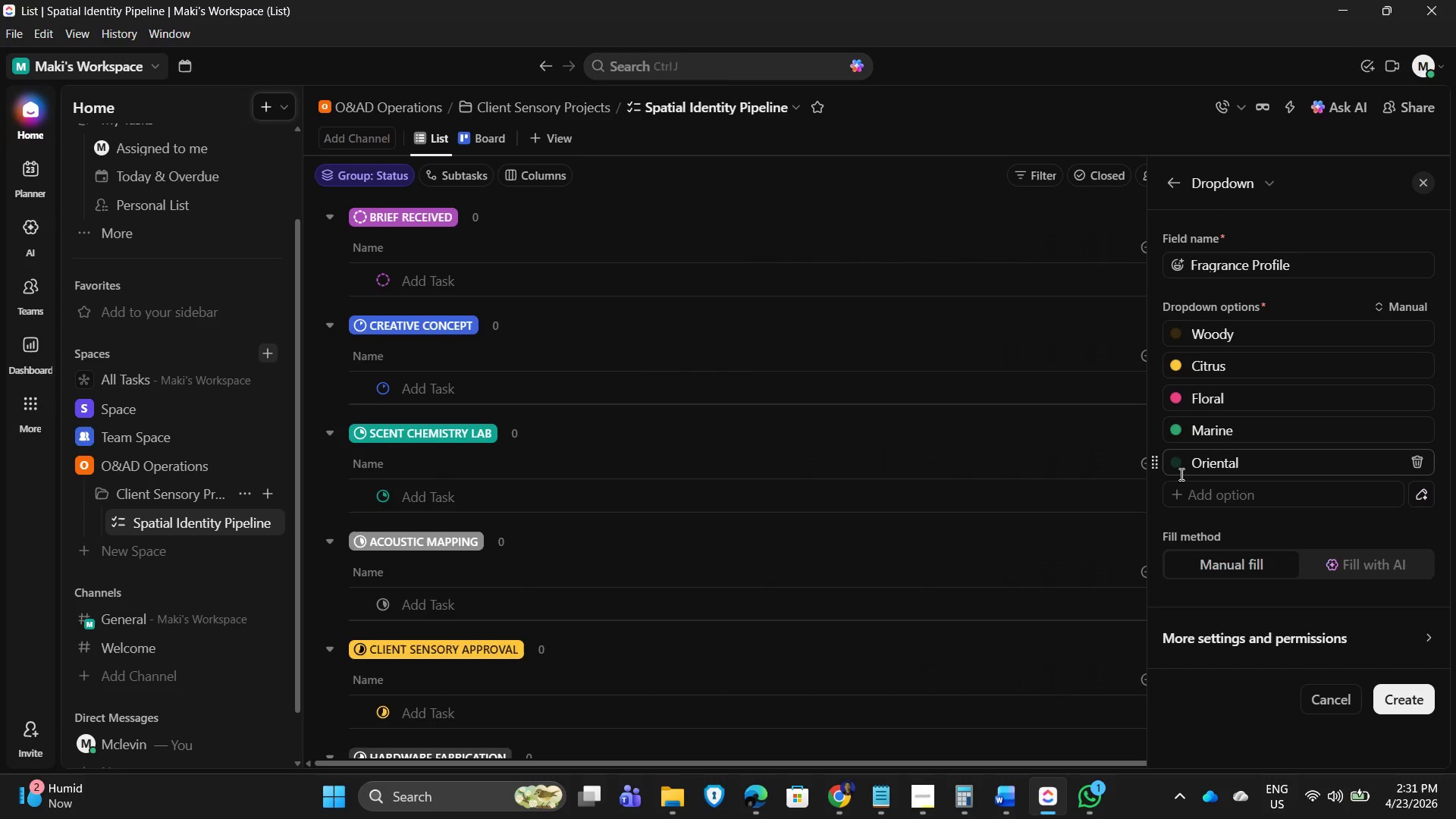 
left_click([1175, 460])
 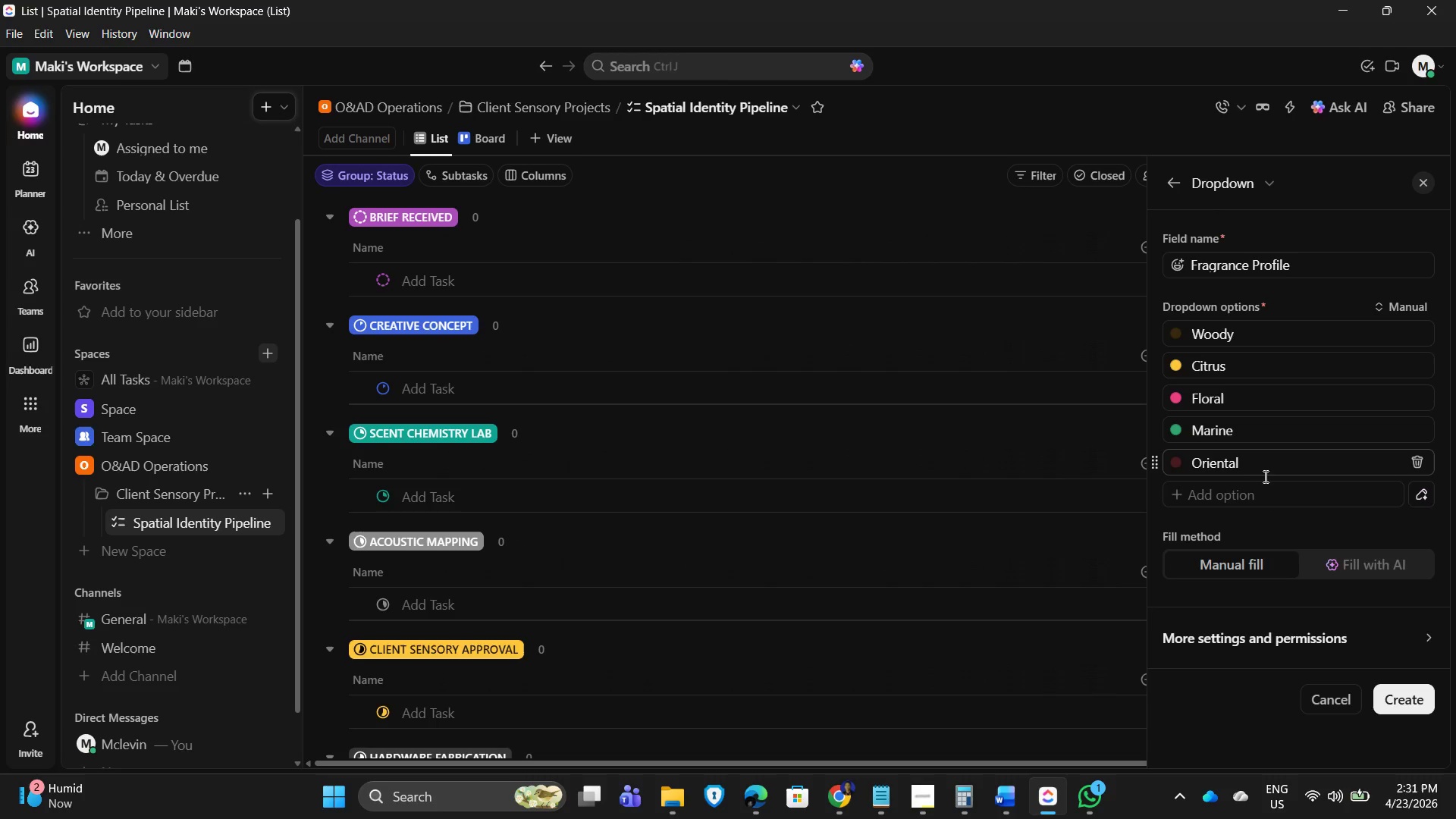 
left_click([1177, 463])
 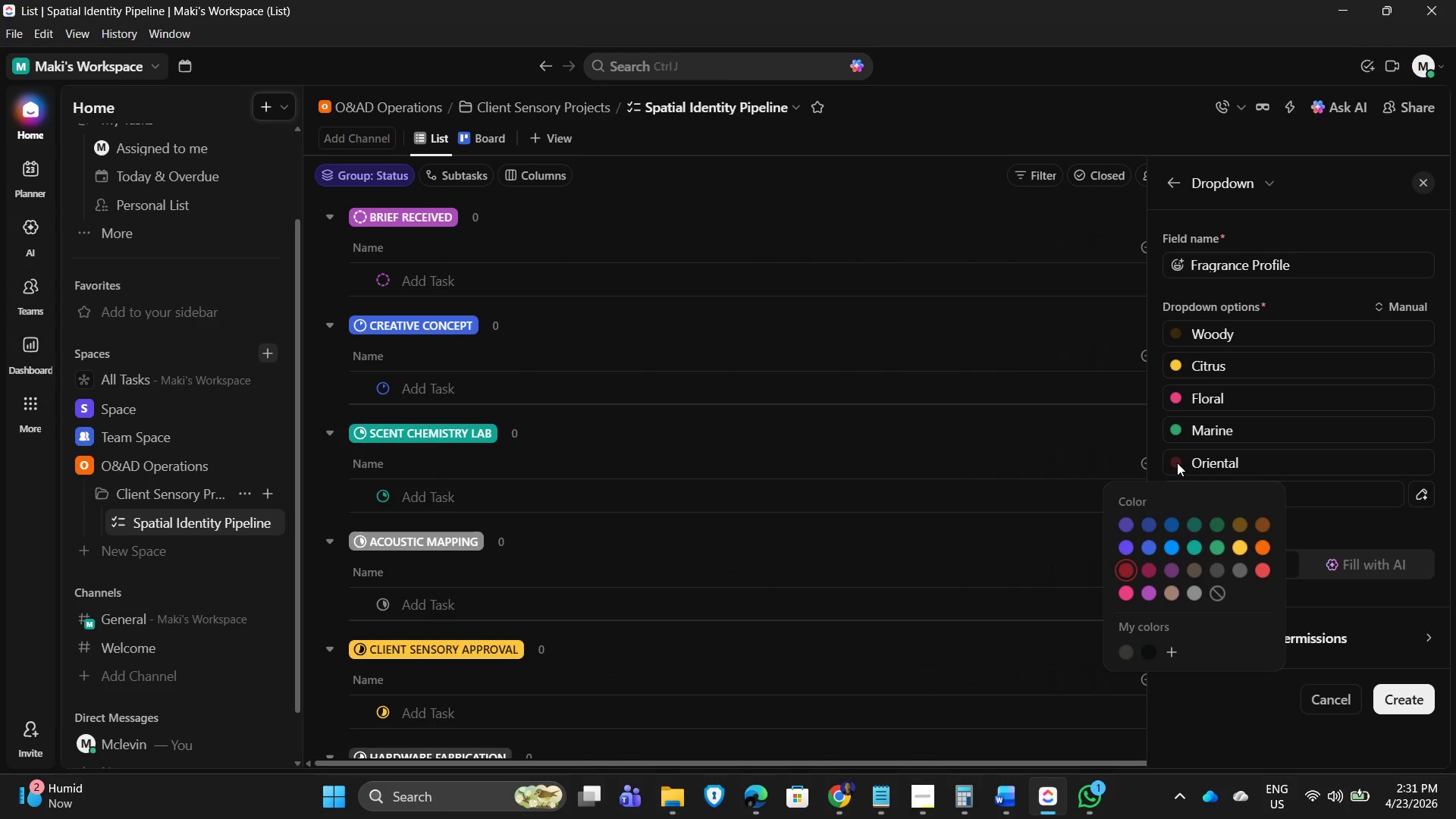 
left_click([1177, 463])
 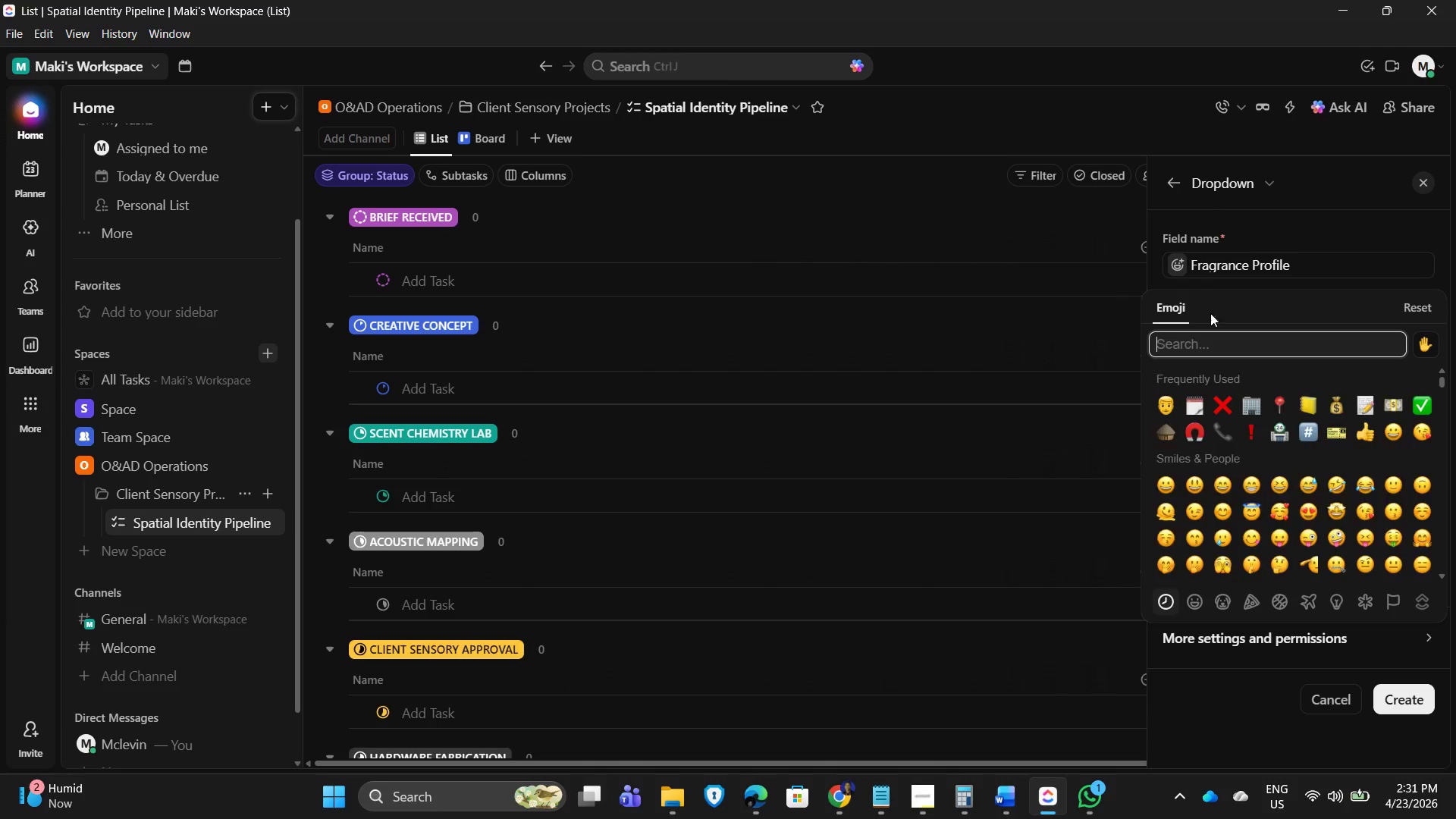 
wait(5.08)
 